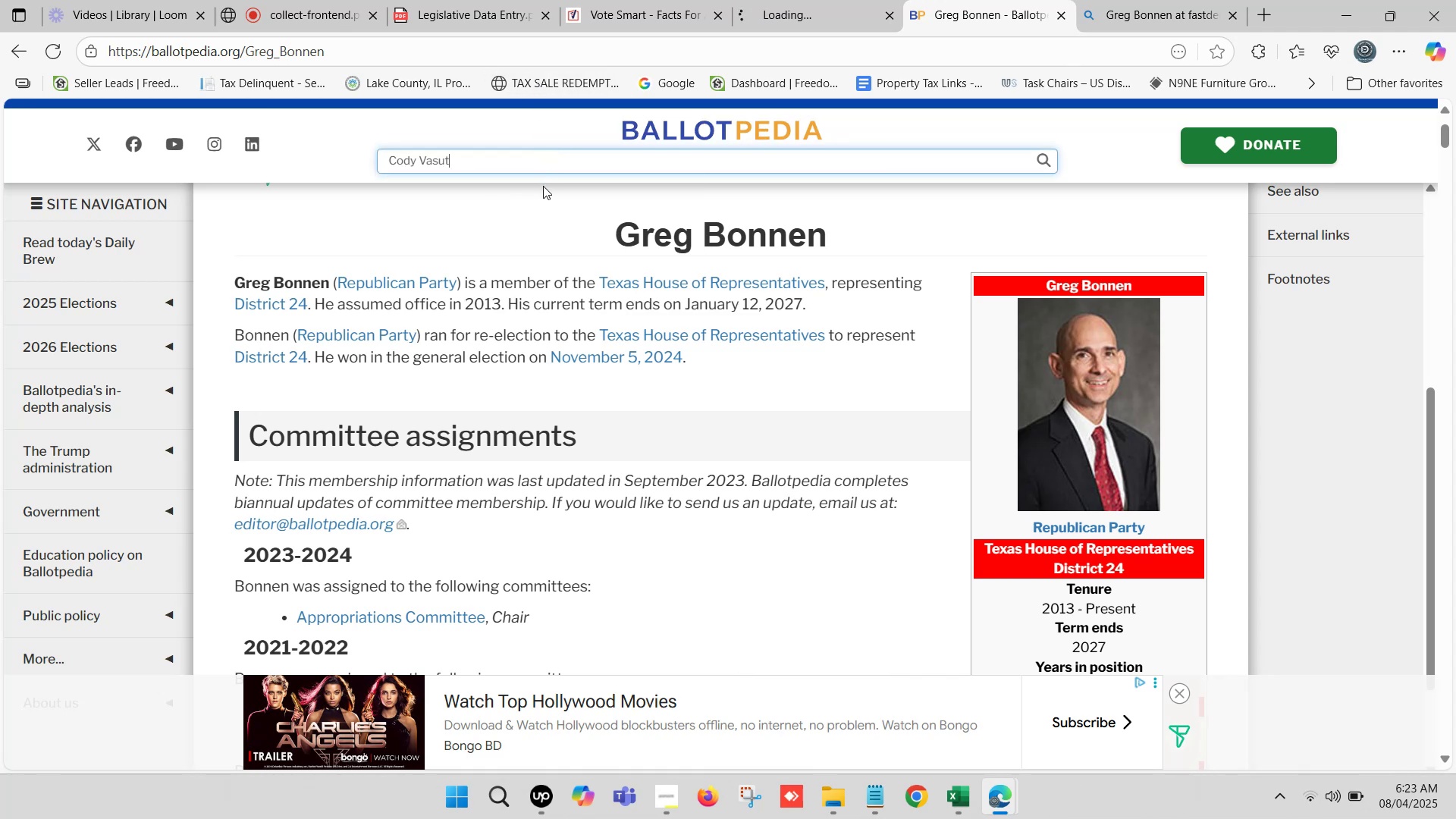 
wait(6.04)
 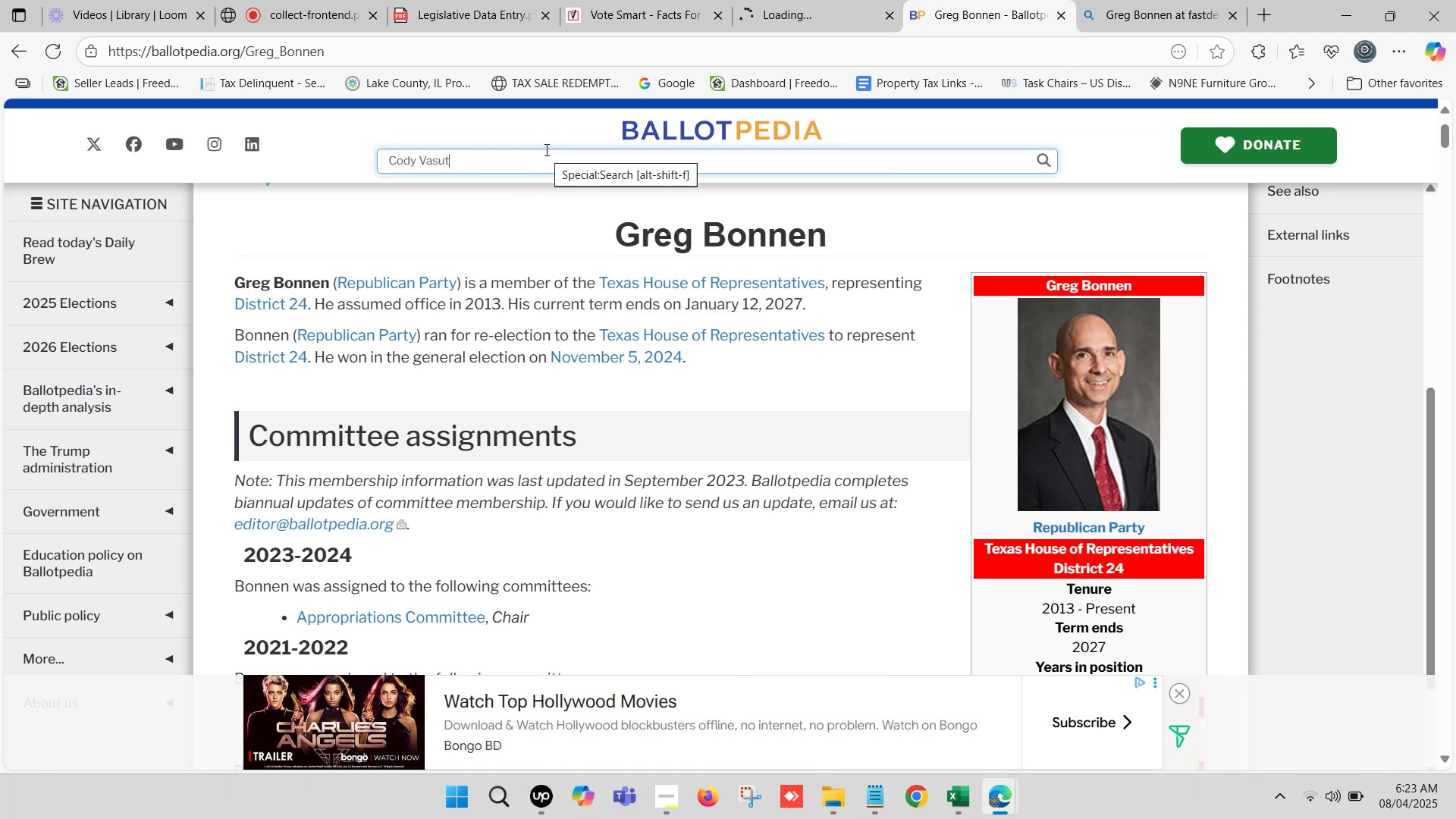 
left_click([471, 156])
 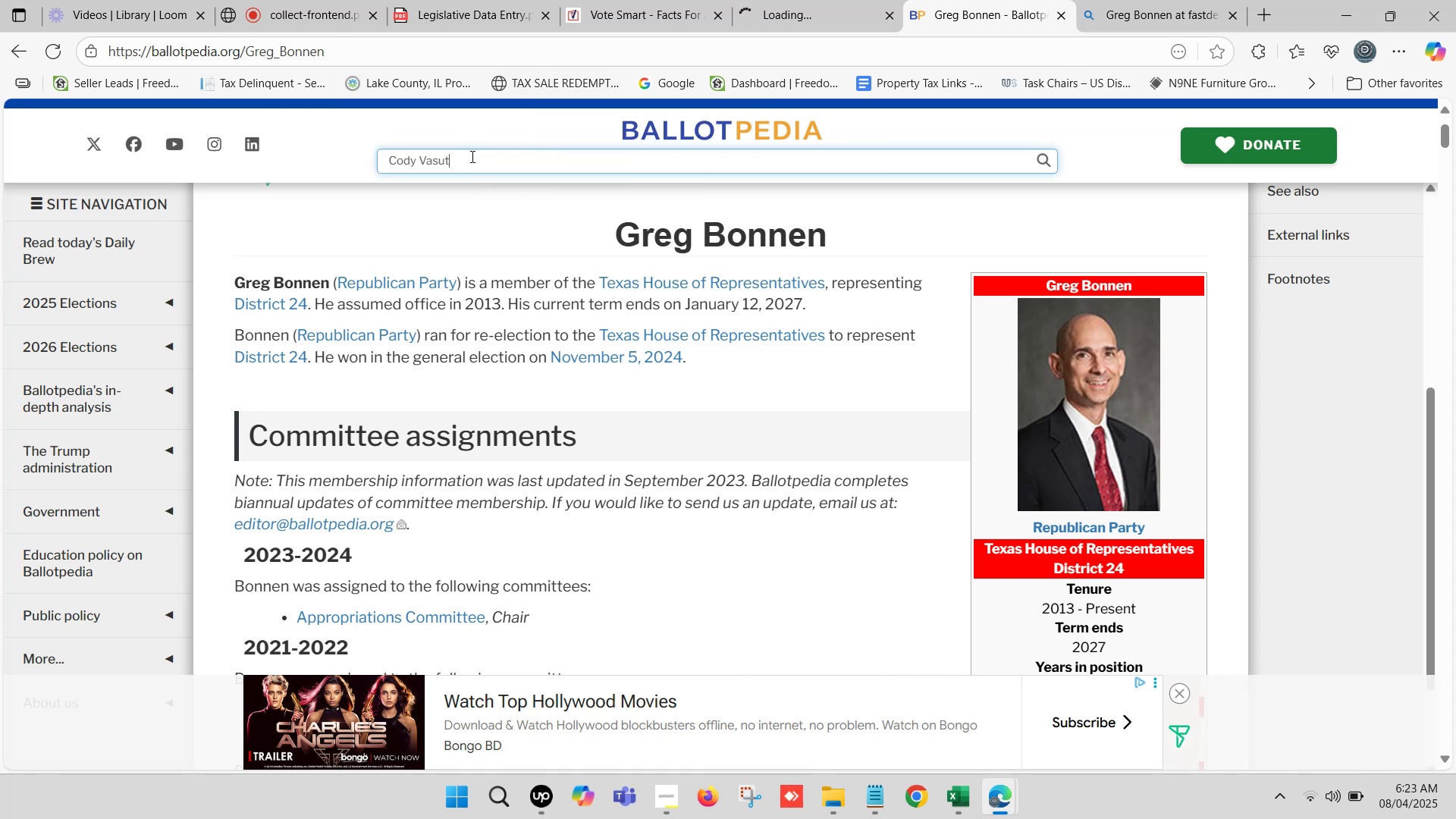 
scroll: coordinate [440, 226], scroll_direction: up, amount: 7.0
 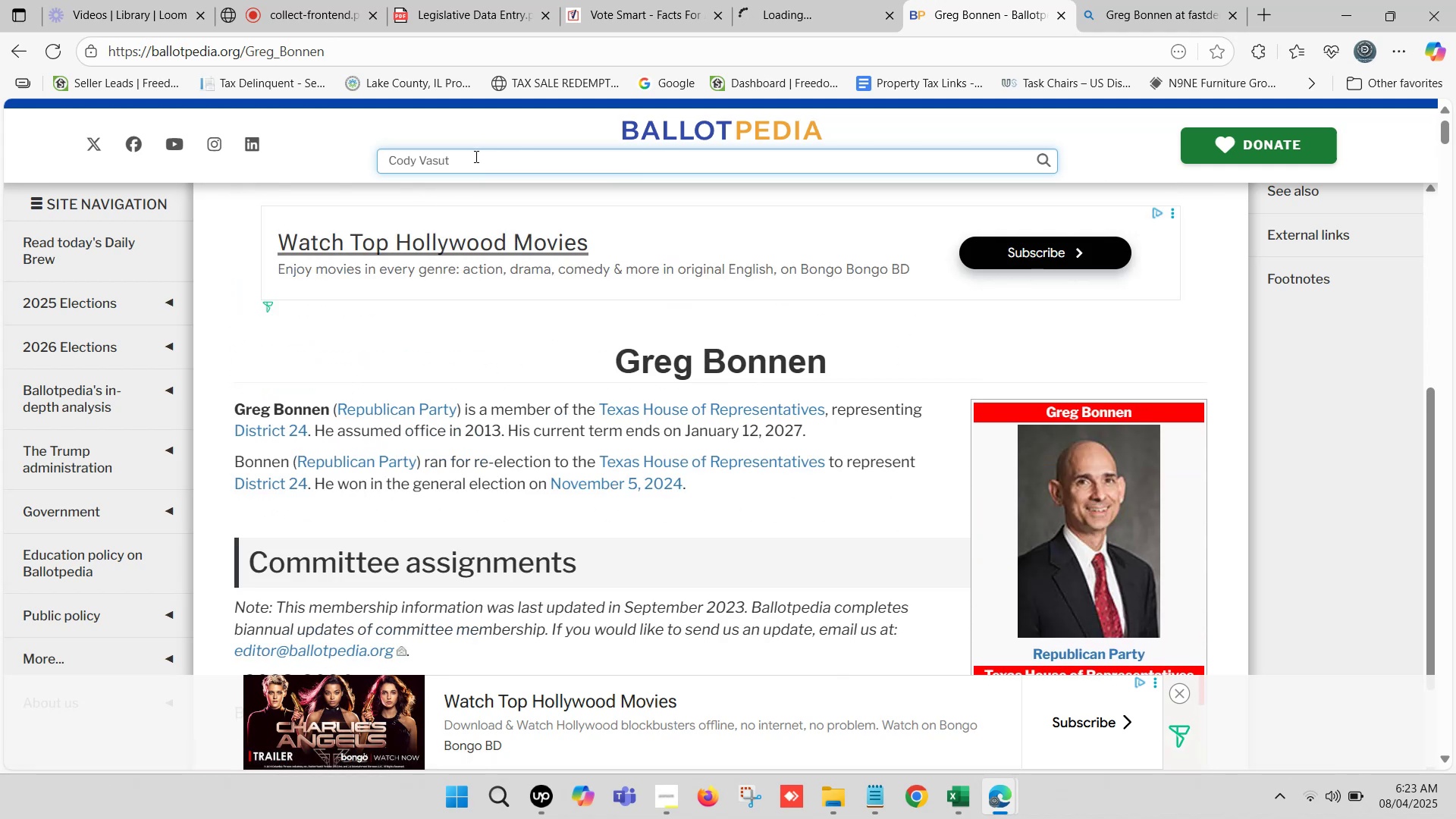 
left_click([471, 163])
 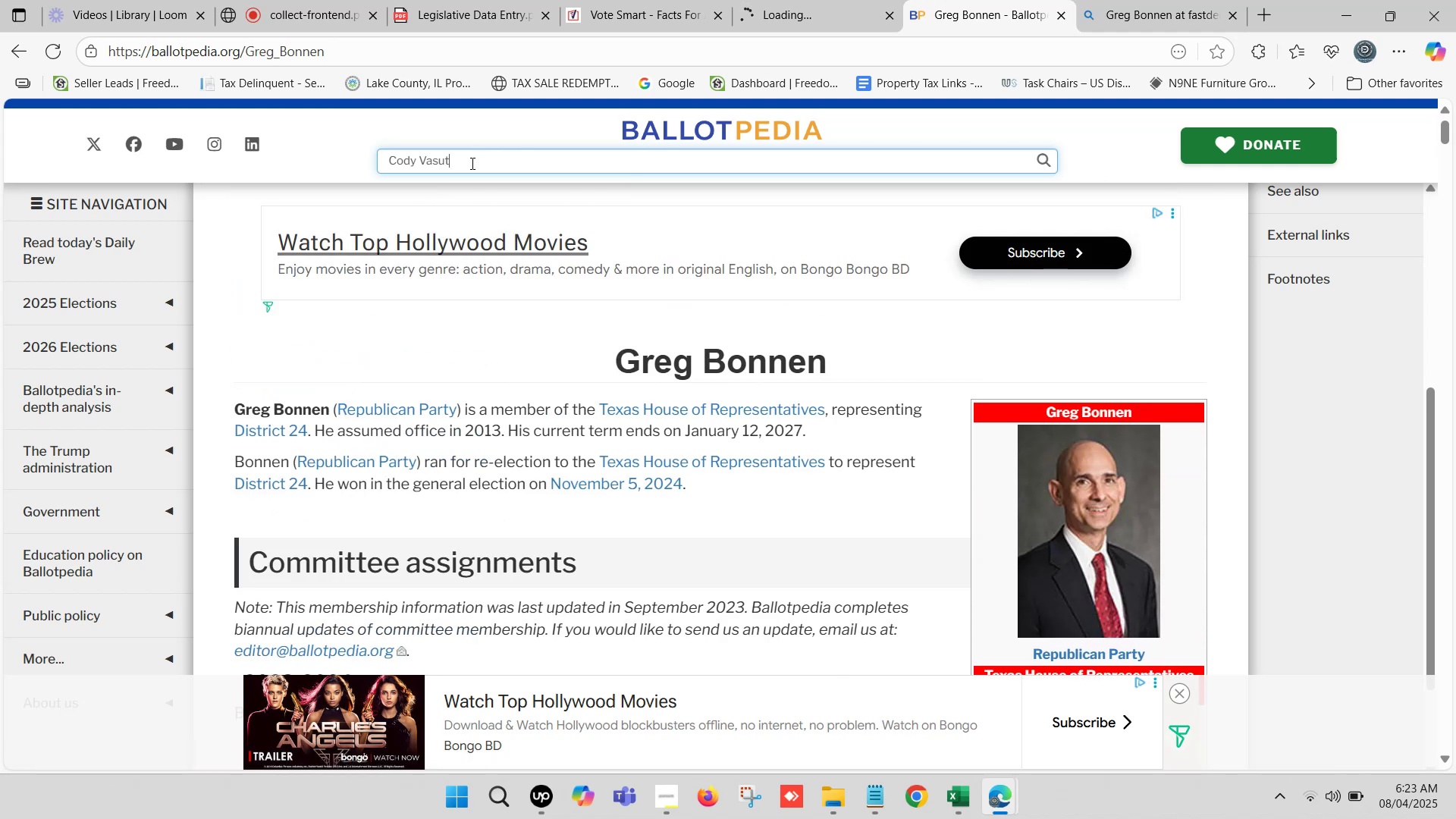 
key(Space)
 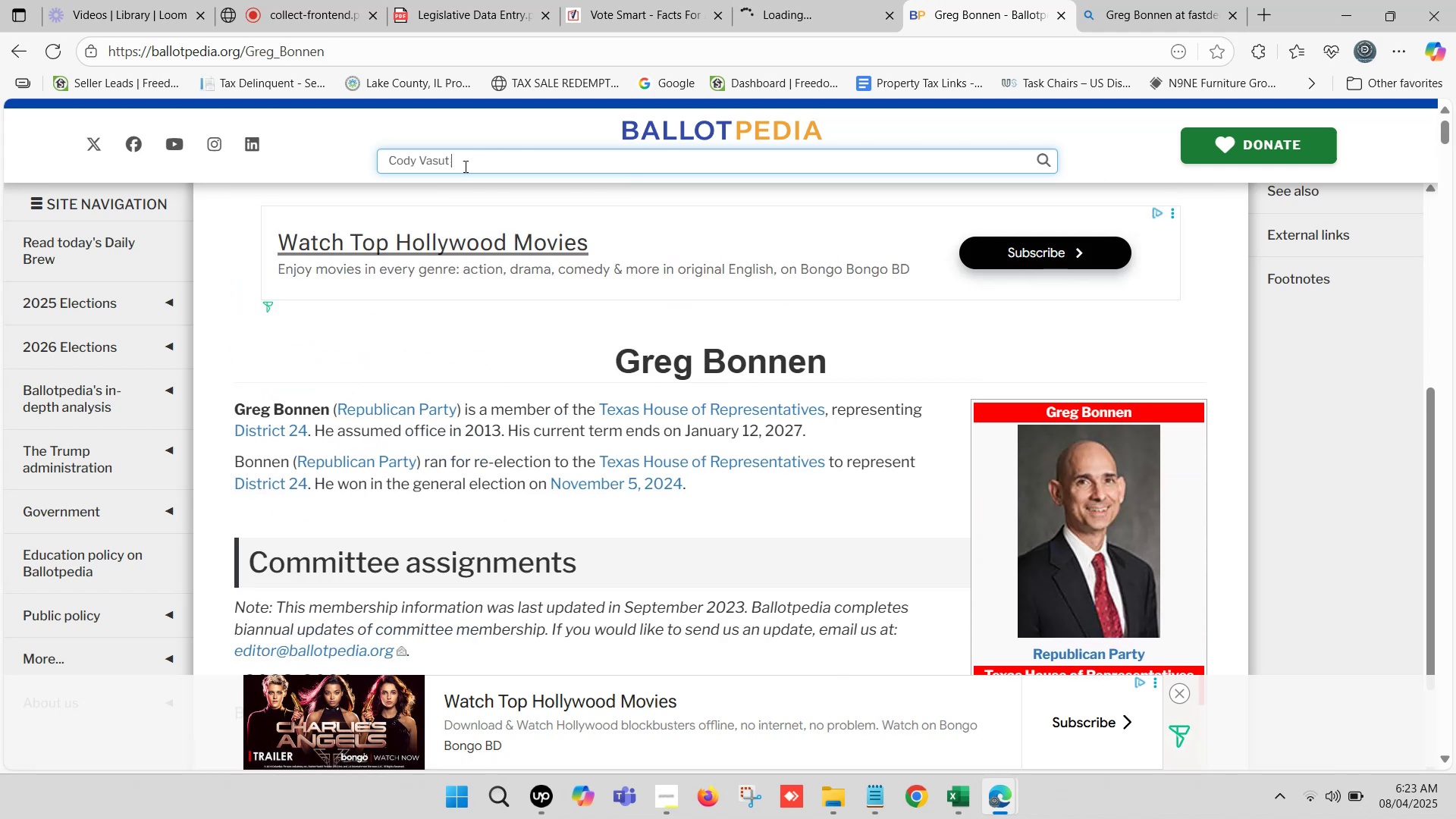 
key(Backspace)
 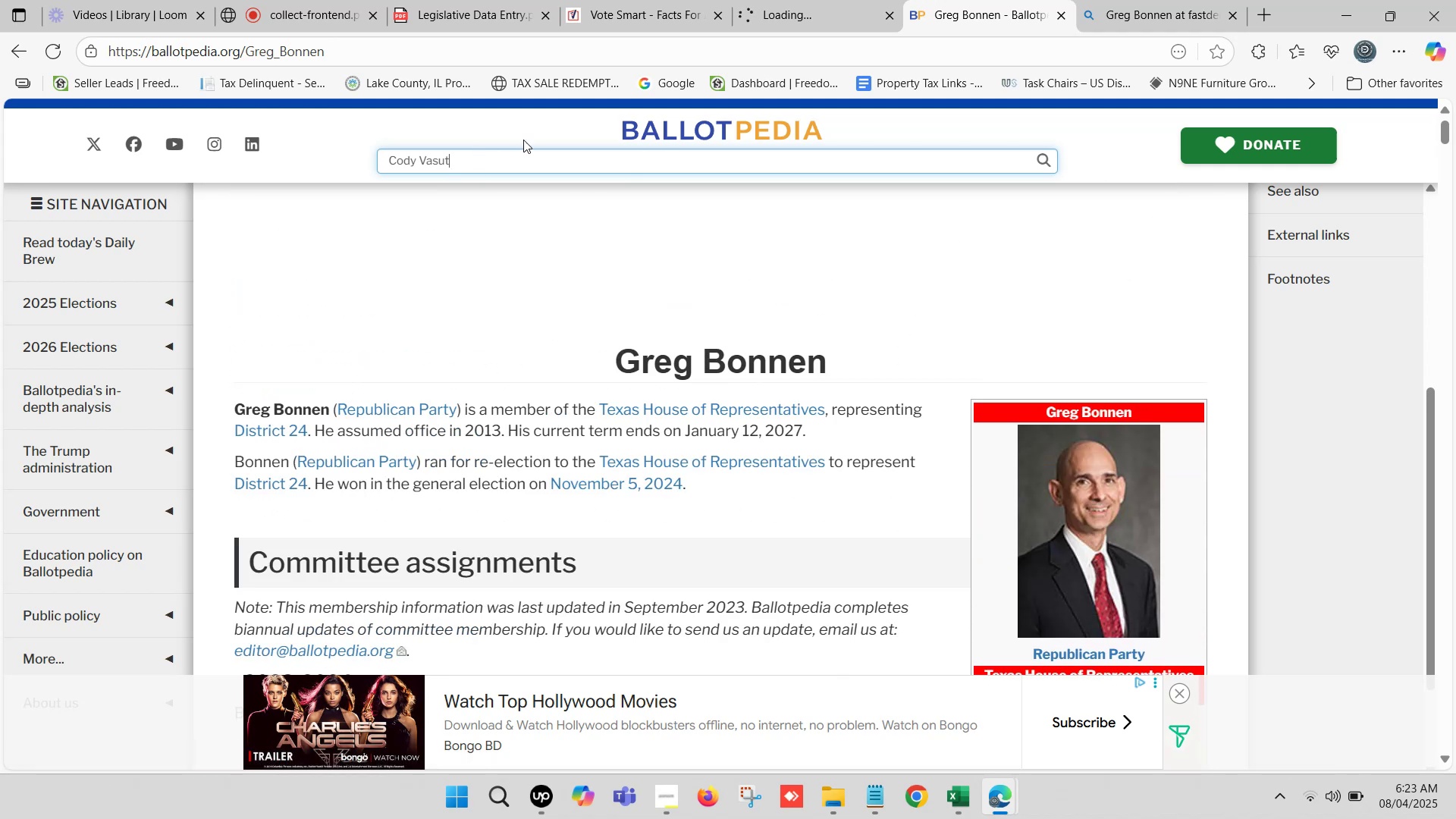 
left_click([772, 0])
 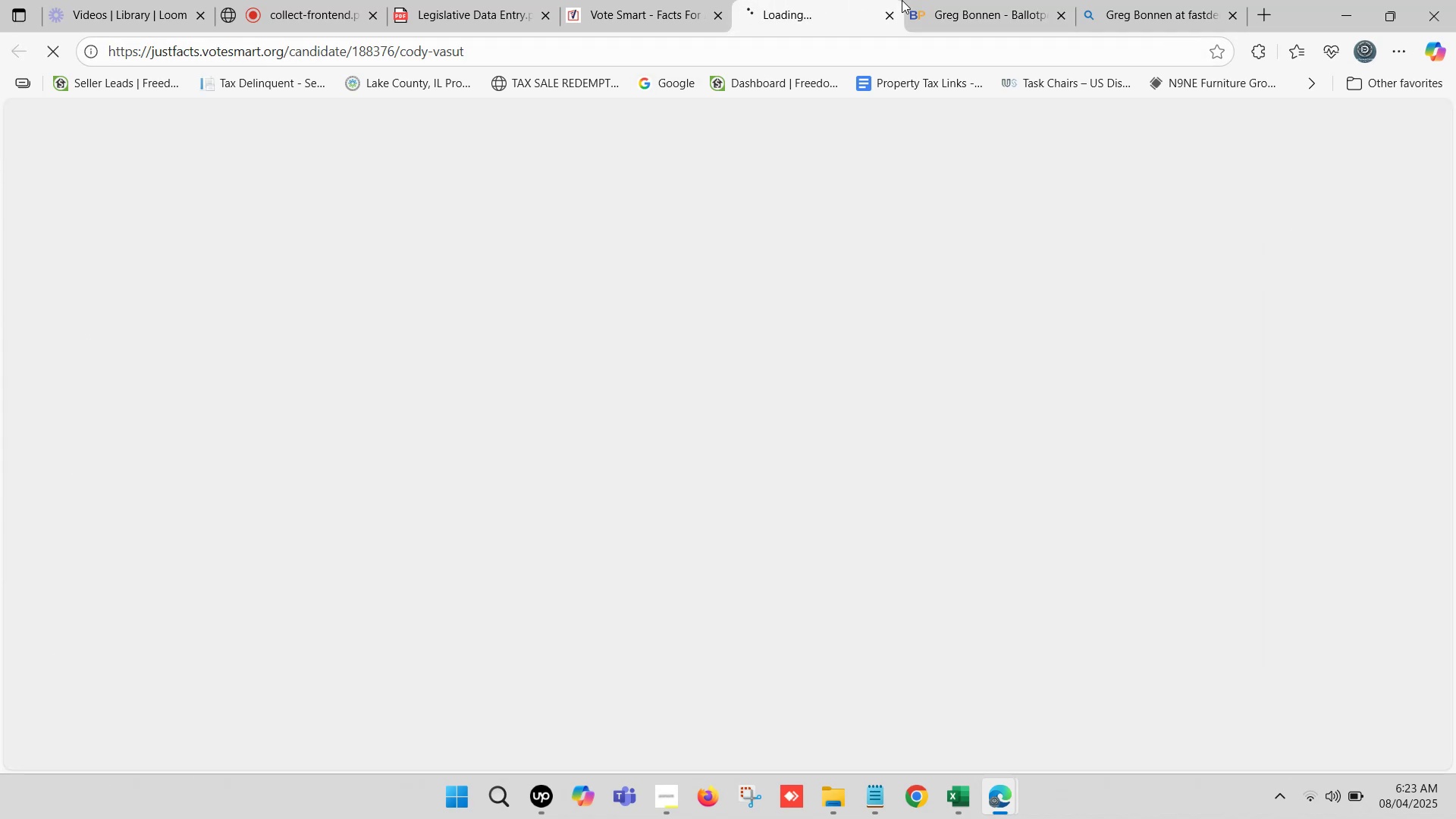 
left_click([977, 0])
 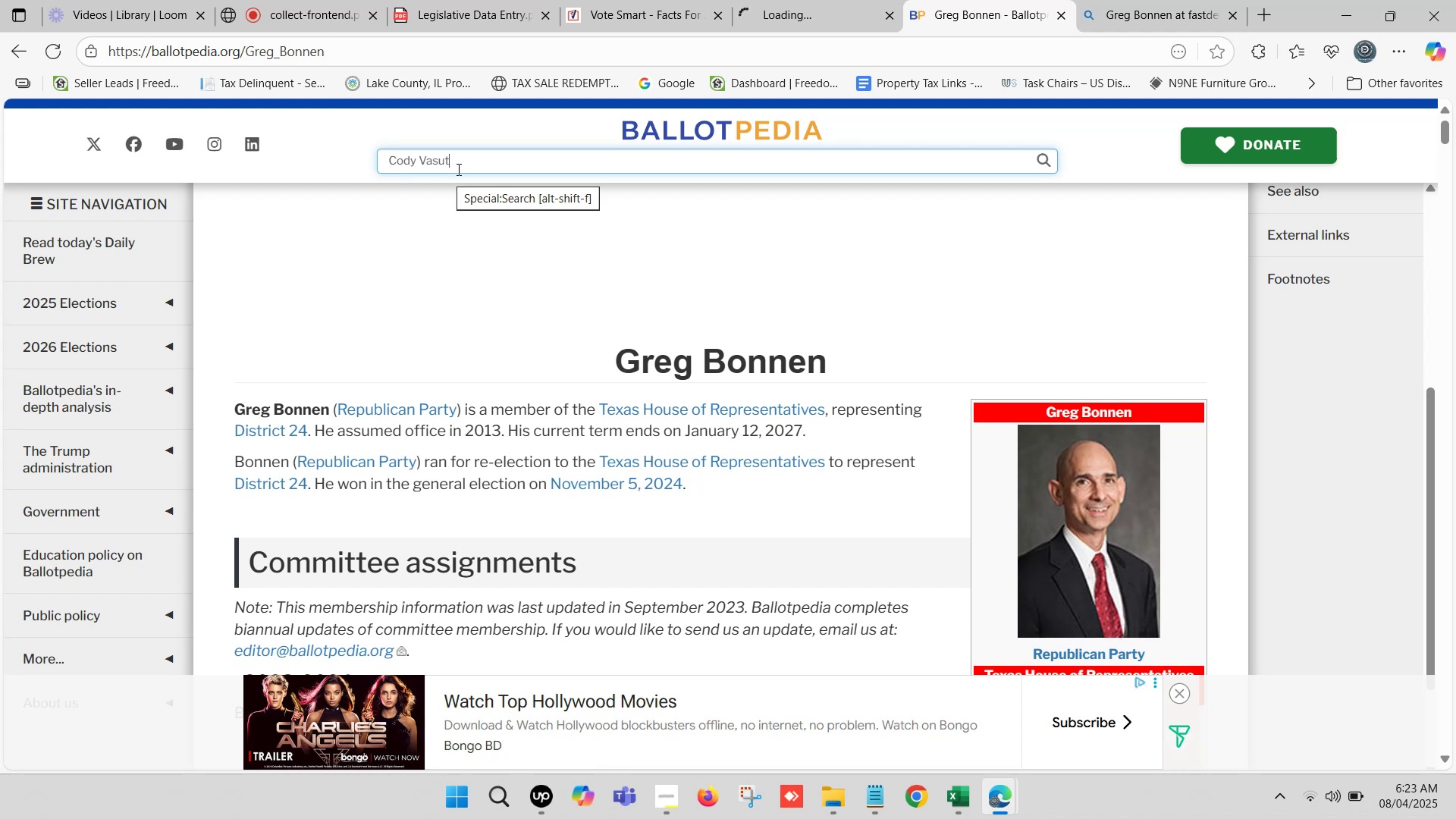 
left_click([457, 166])
 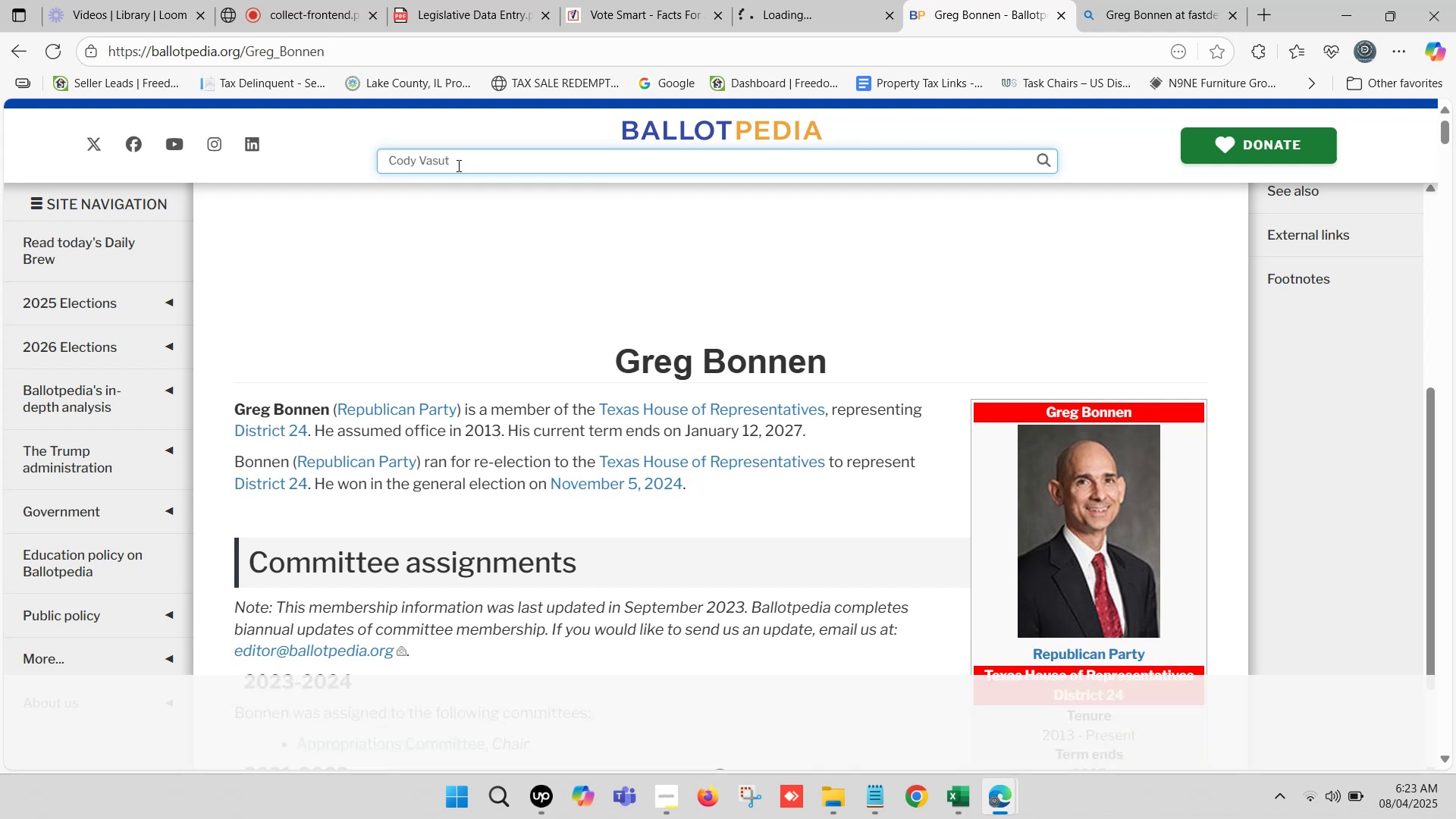 
left_click([457, 162])
 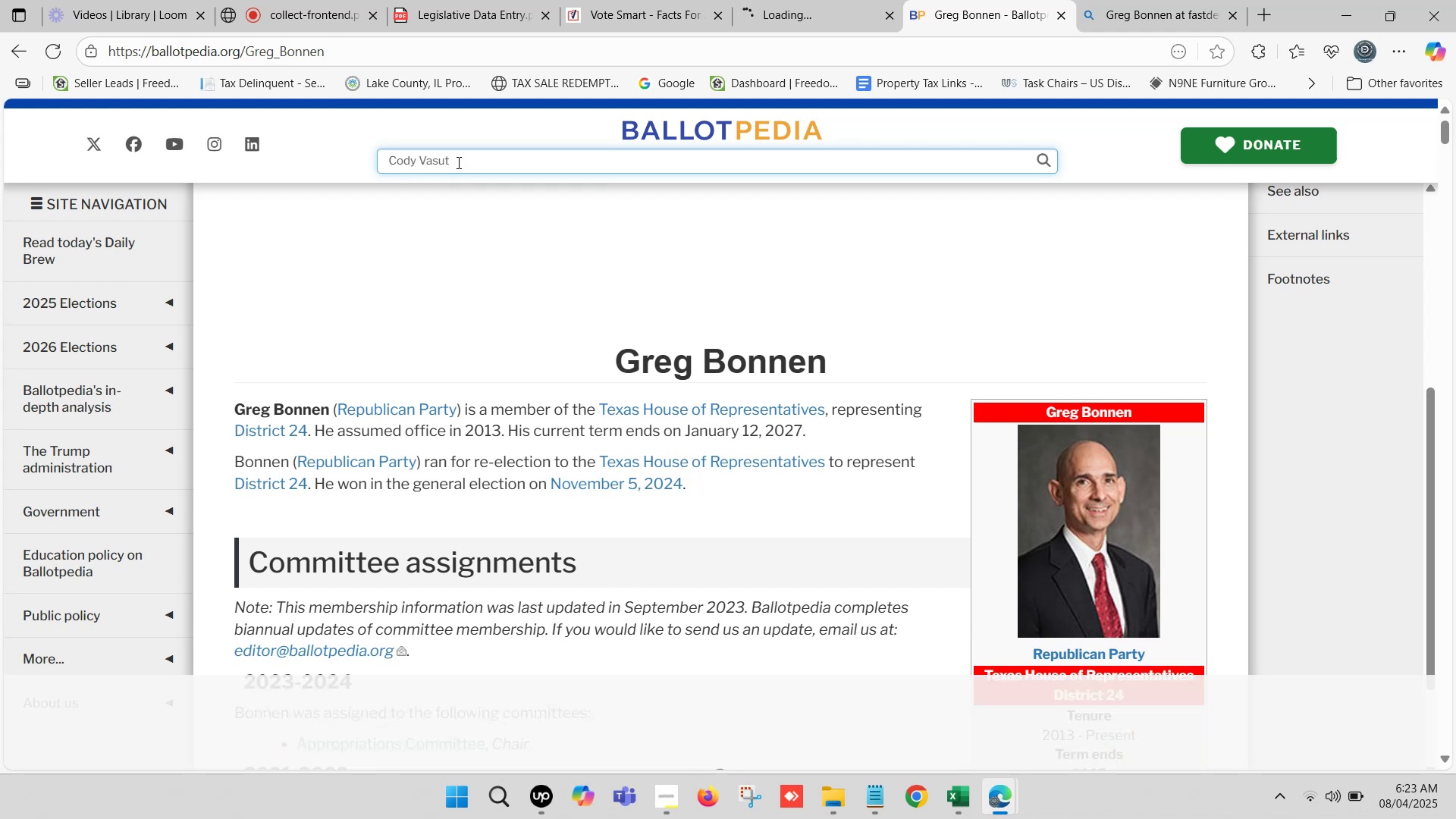 
key(Space)
 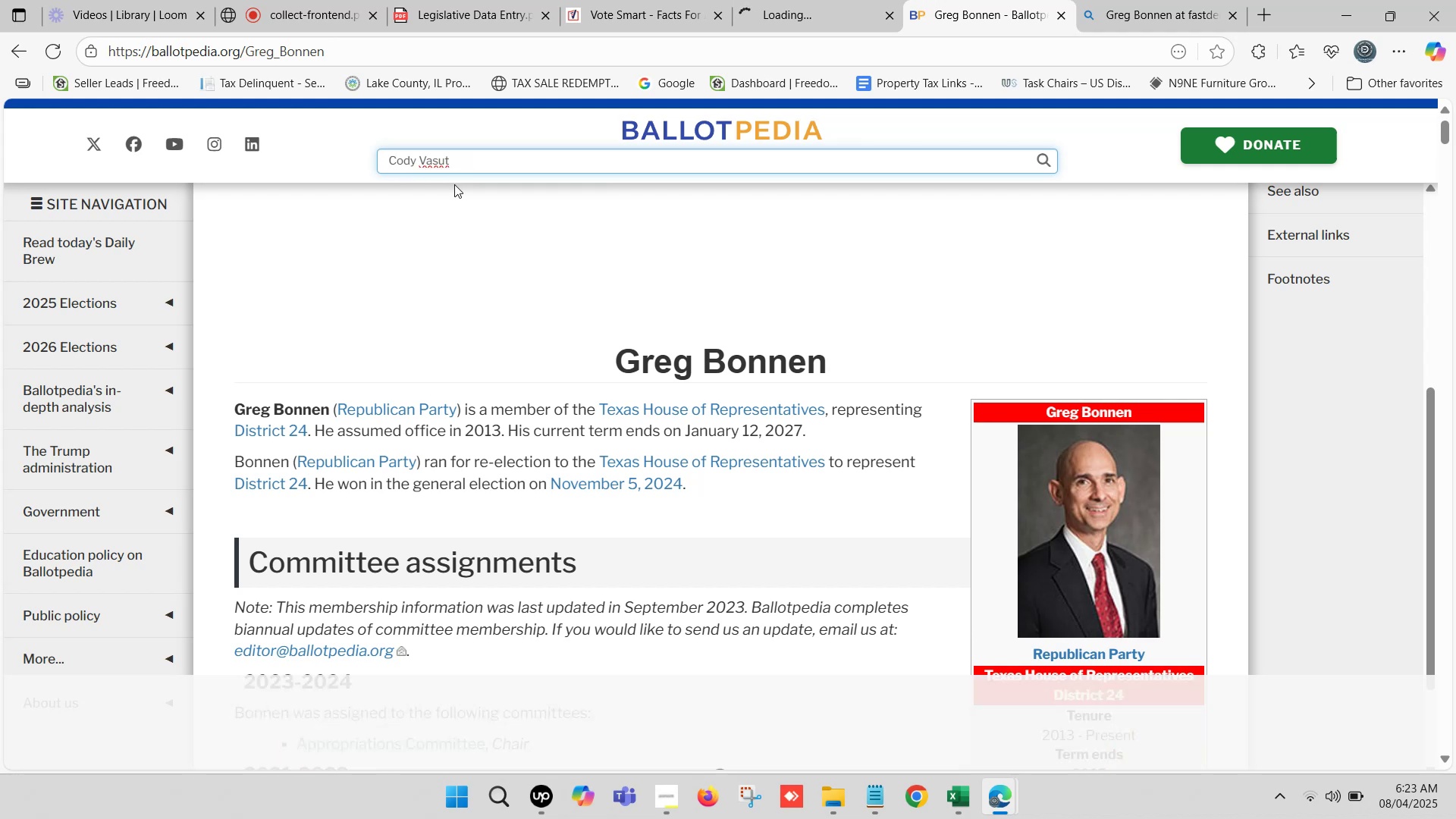 
key(Backspace)
 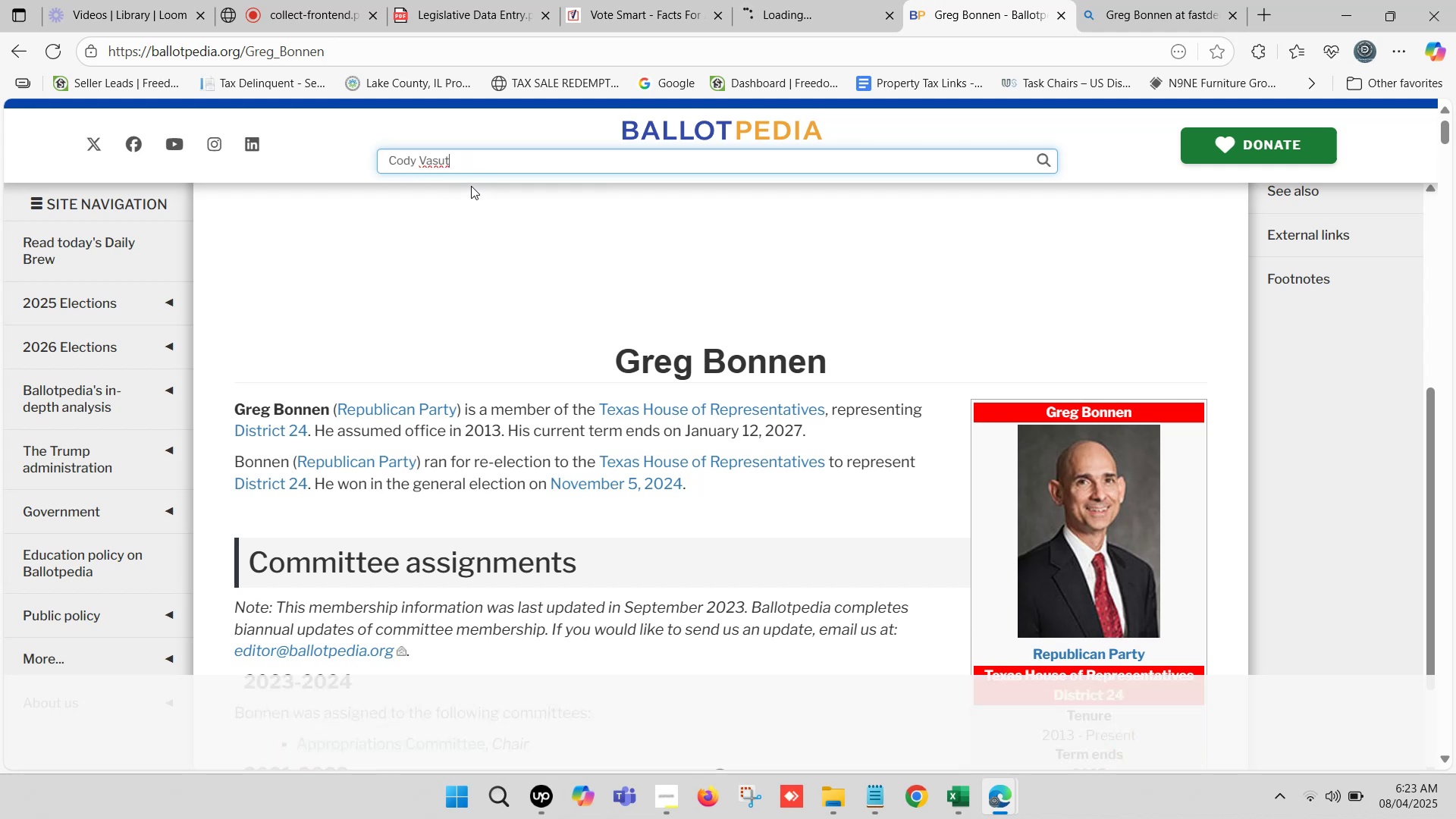 
left_click_drag(start_coordinate=[392, 162], to_coordinate=[338, 162])
 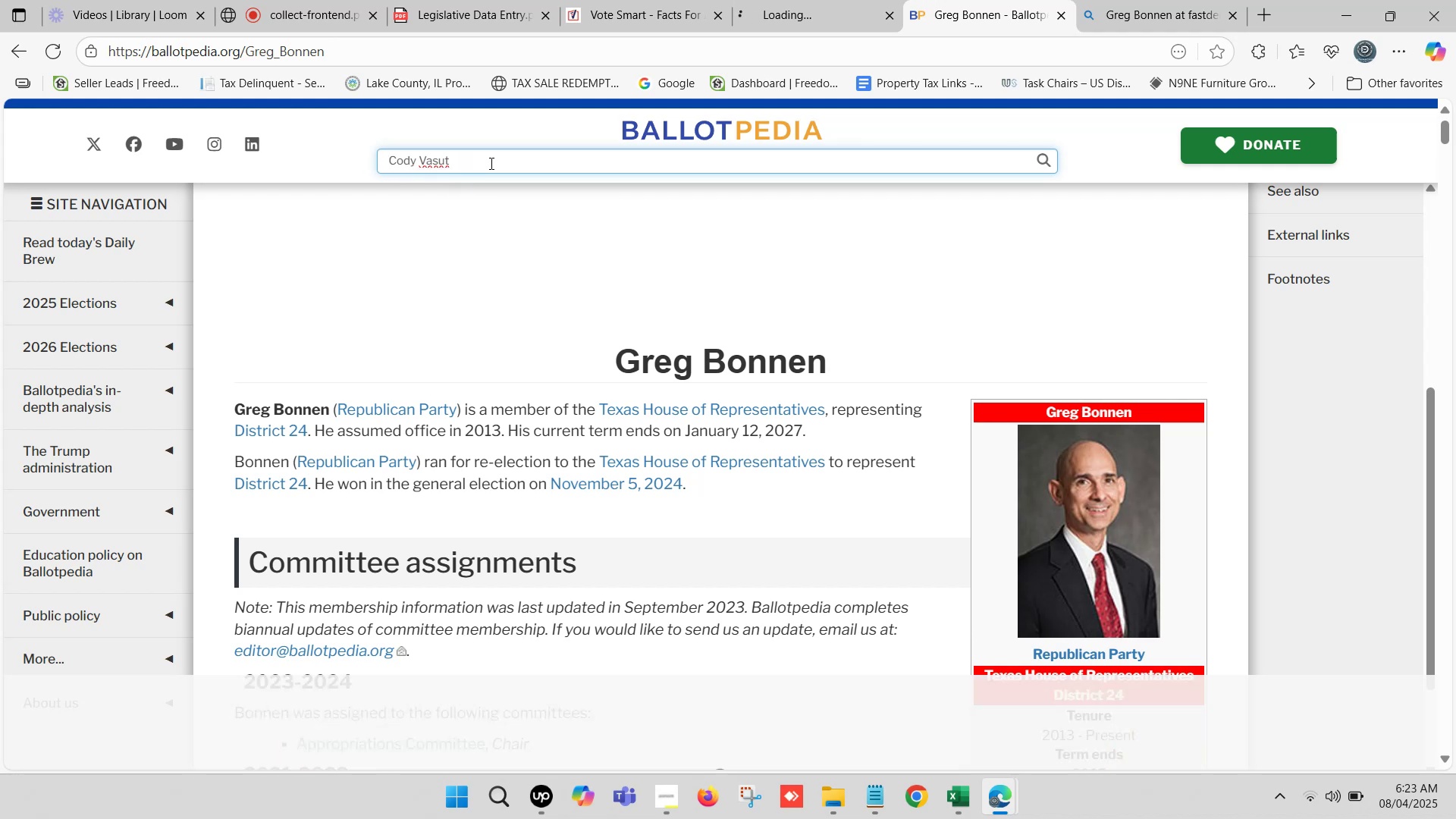 
left_click([545, 163])
 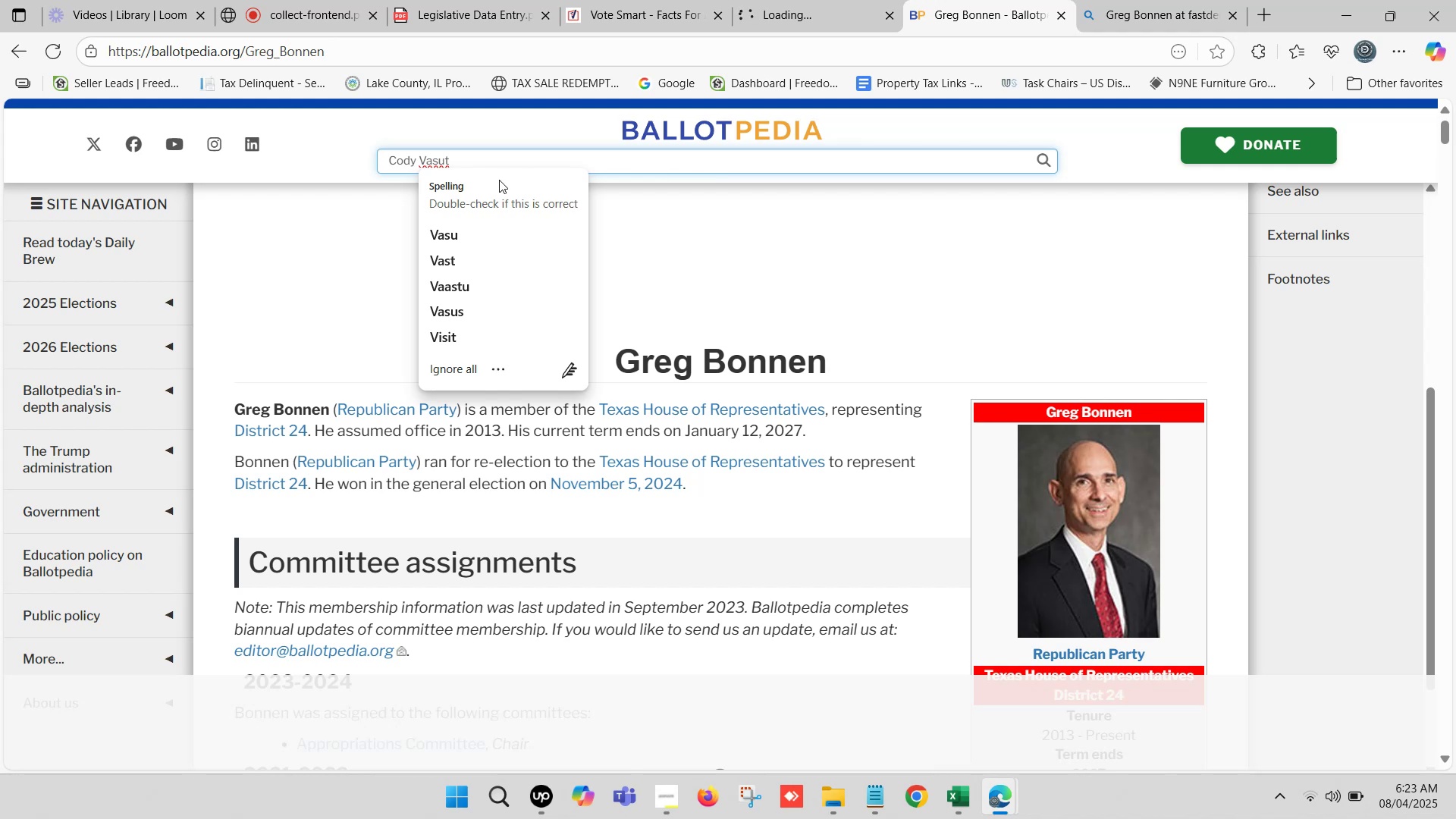 
left_click([535, 162])
 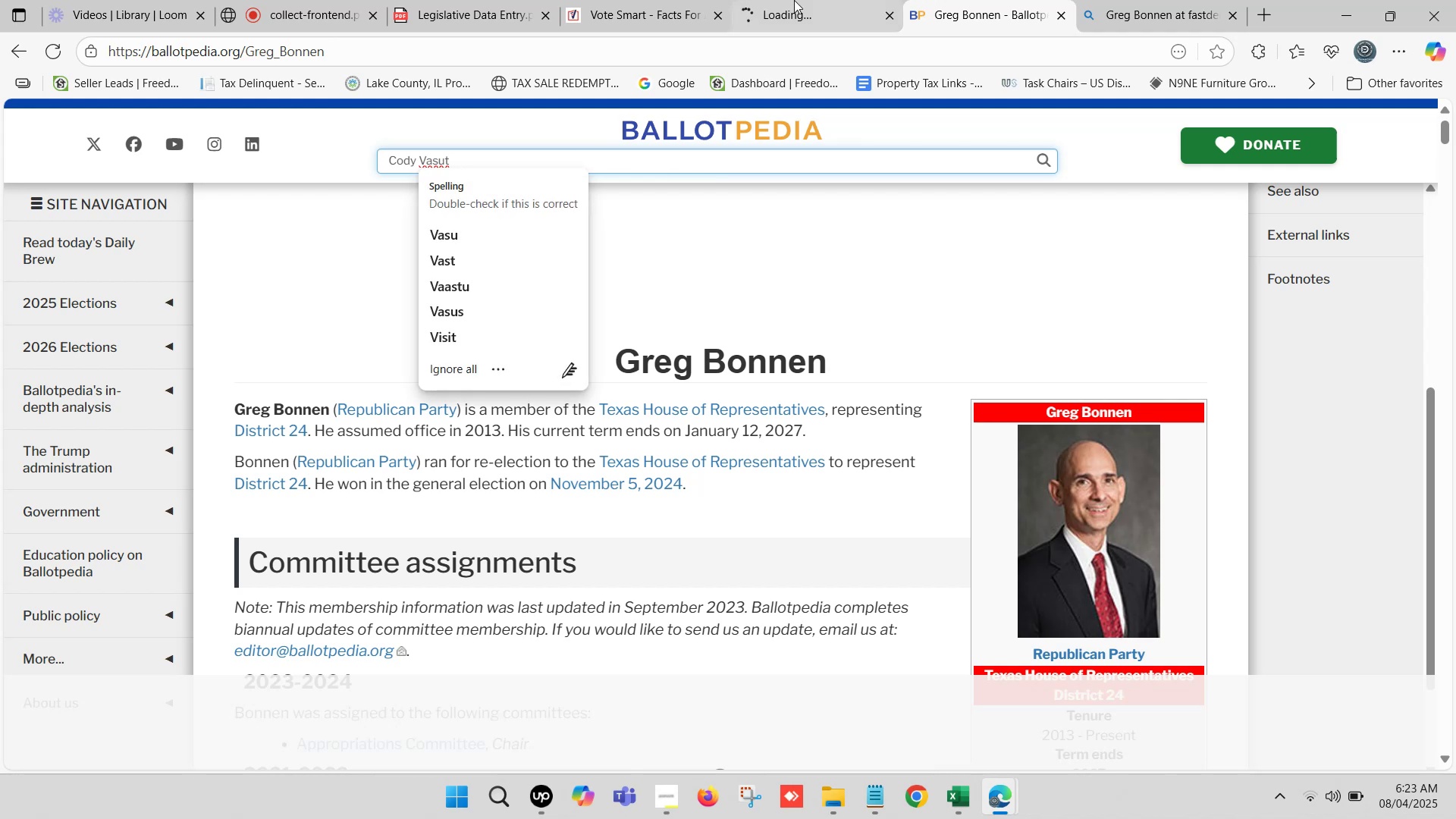 
left_click([794, 0])
 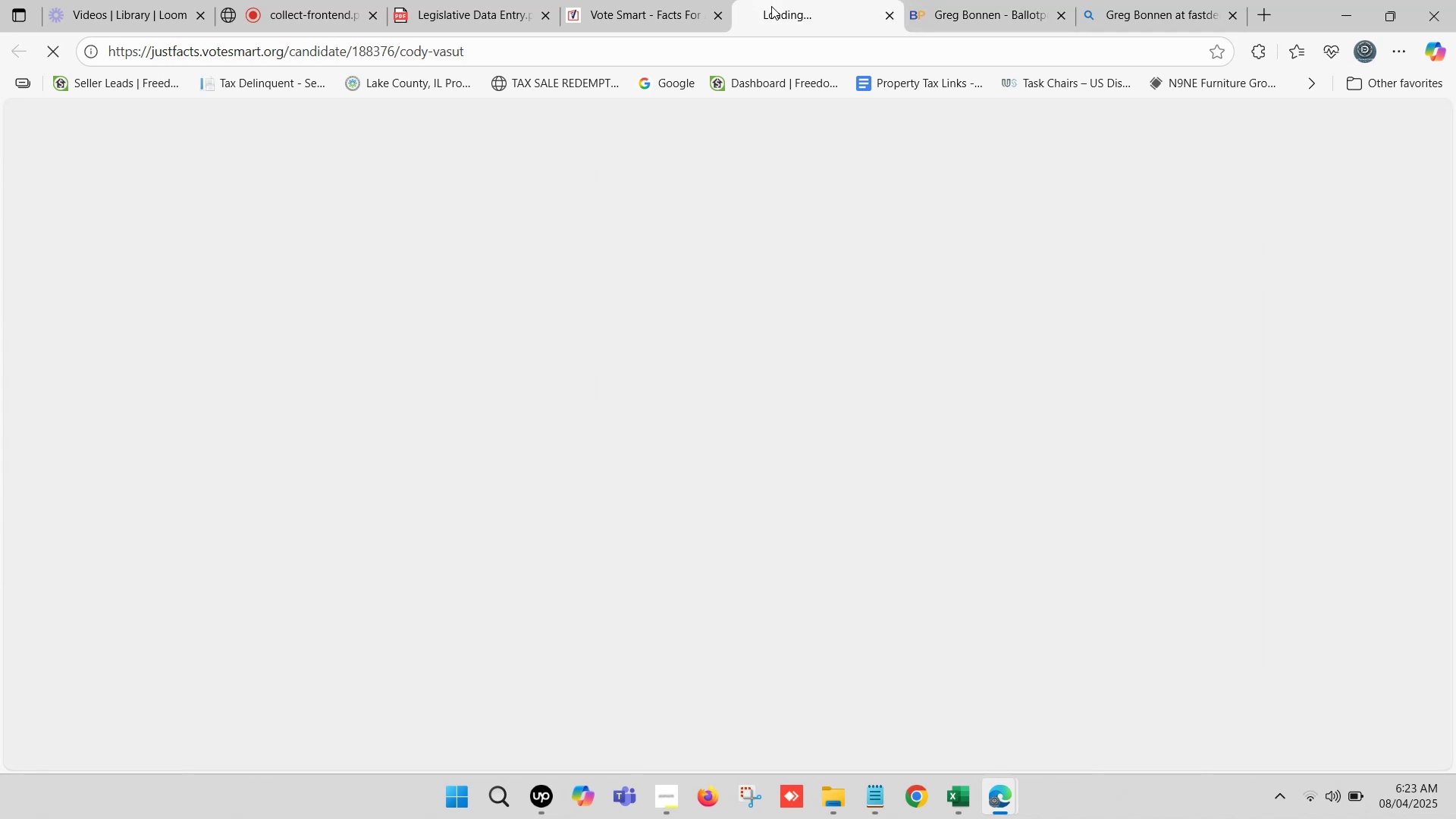 
double_click([770, 7])
 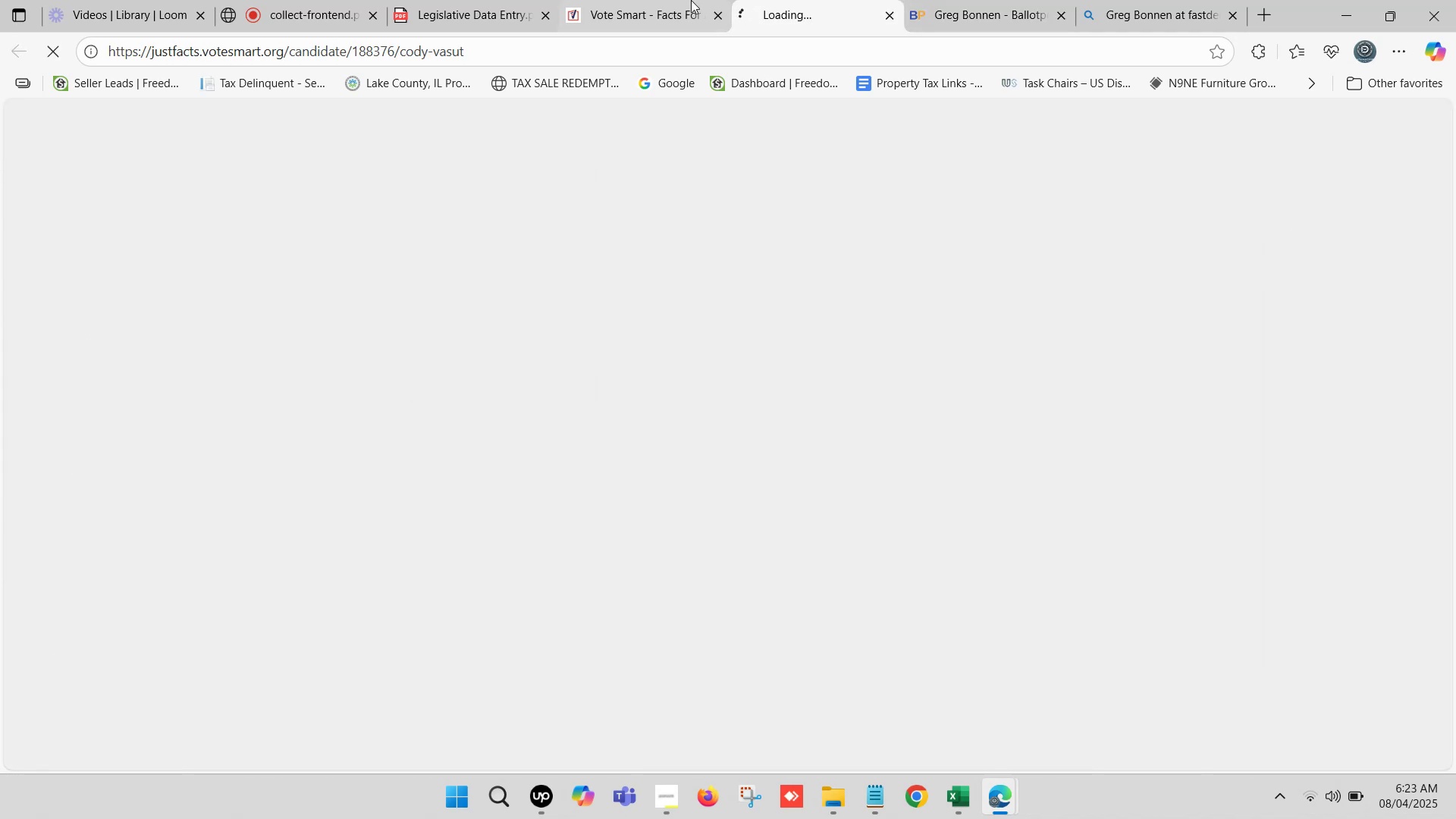 
left_click([664, 0])
 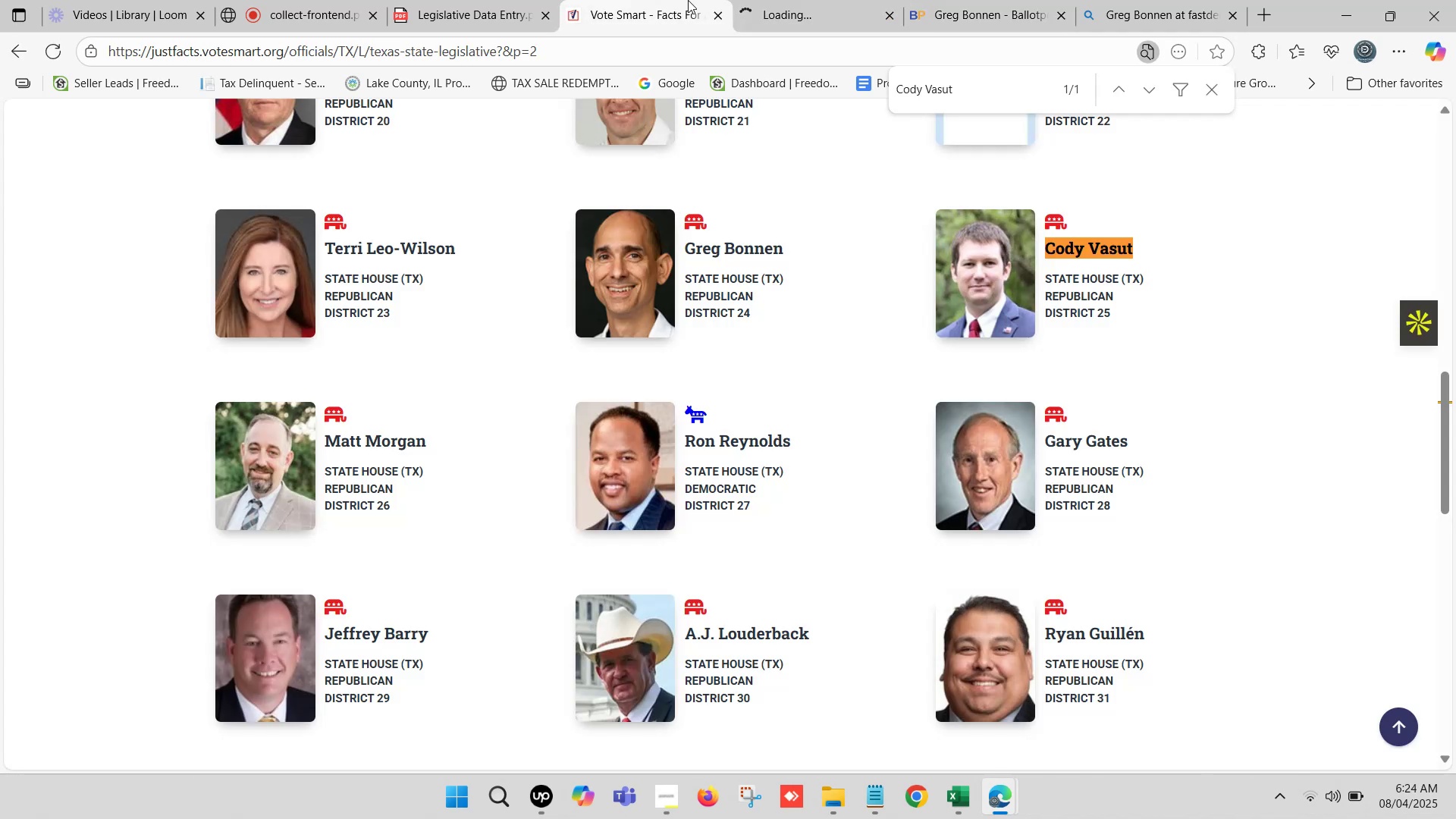 
left_click([774, 0])
 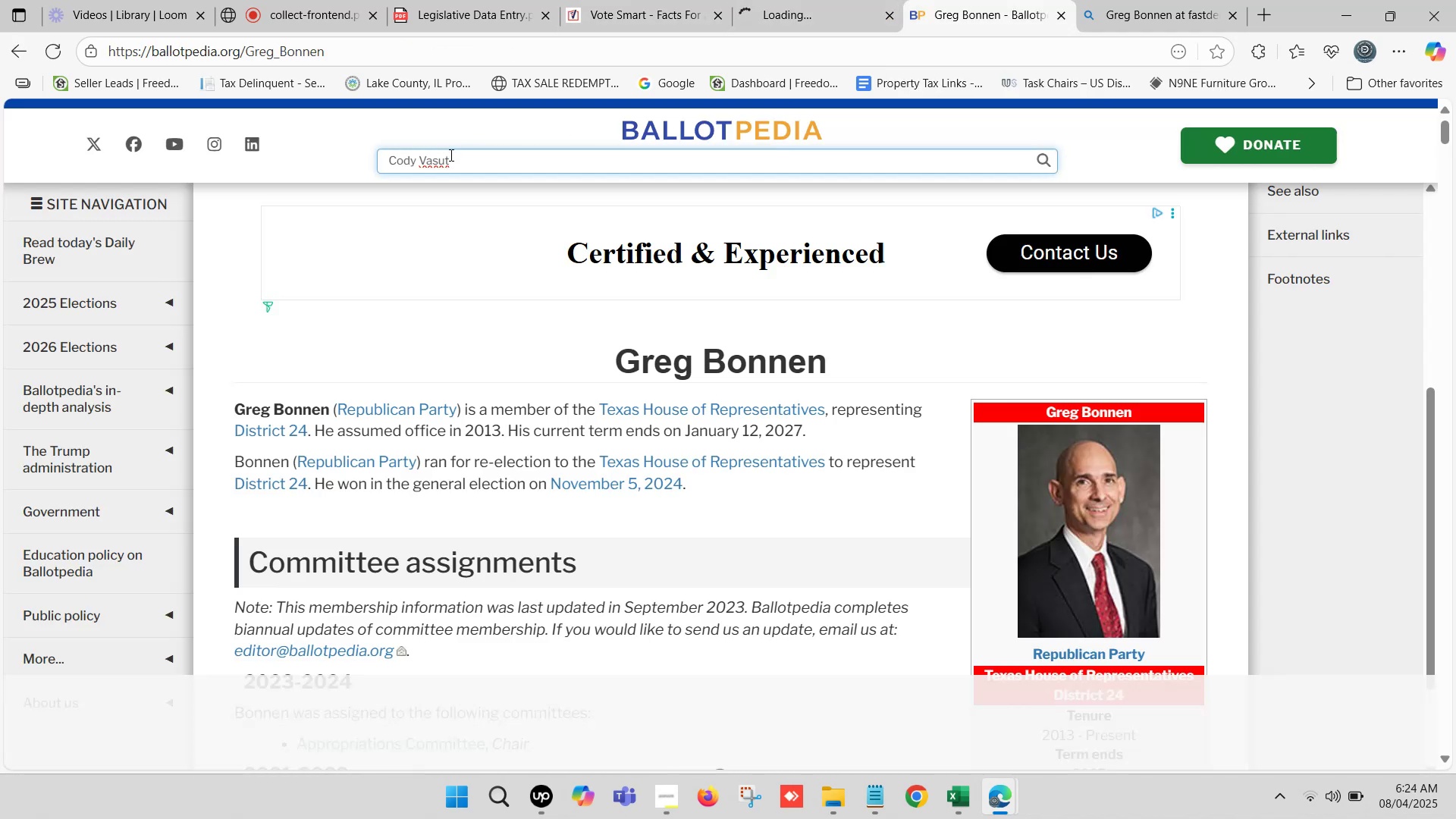 
left_click([466, 161])
 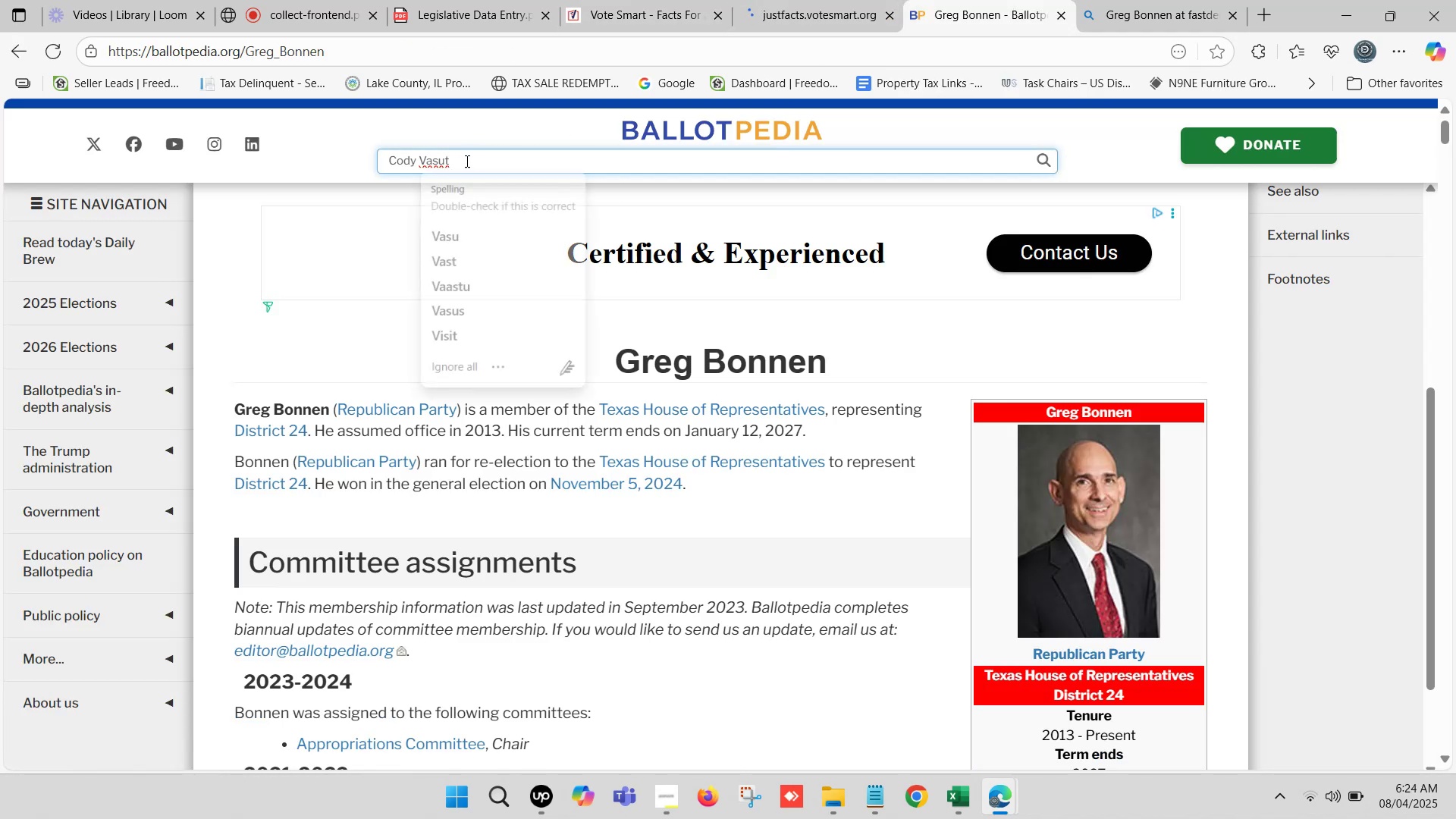 
left_click_drag(start_coordinate=[515, 159], to_coordinate=[129, 159])
 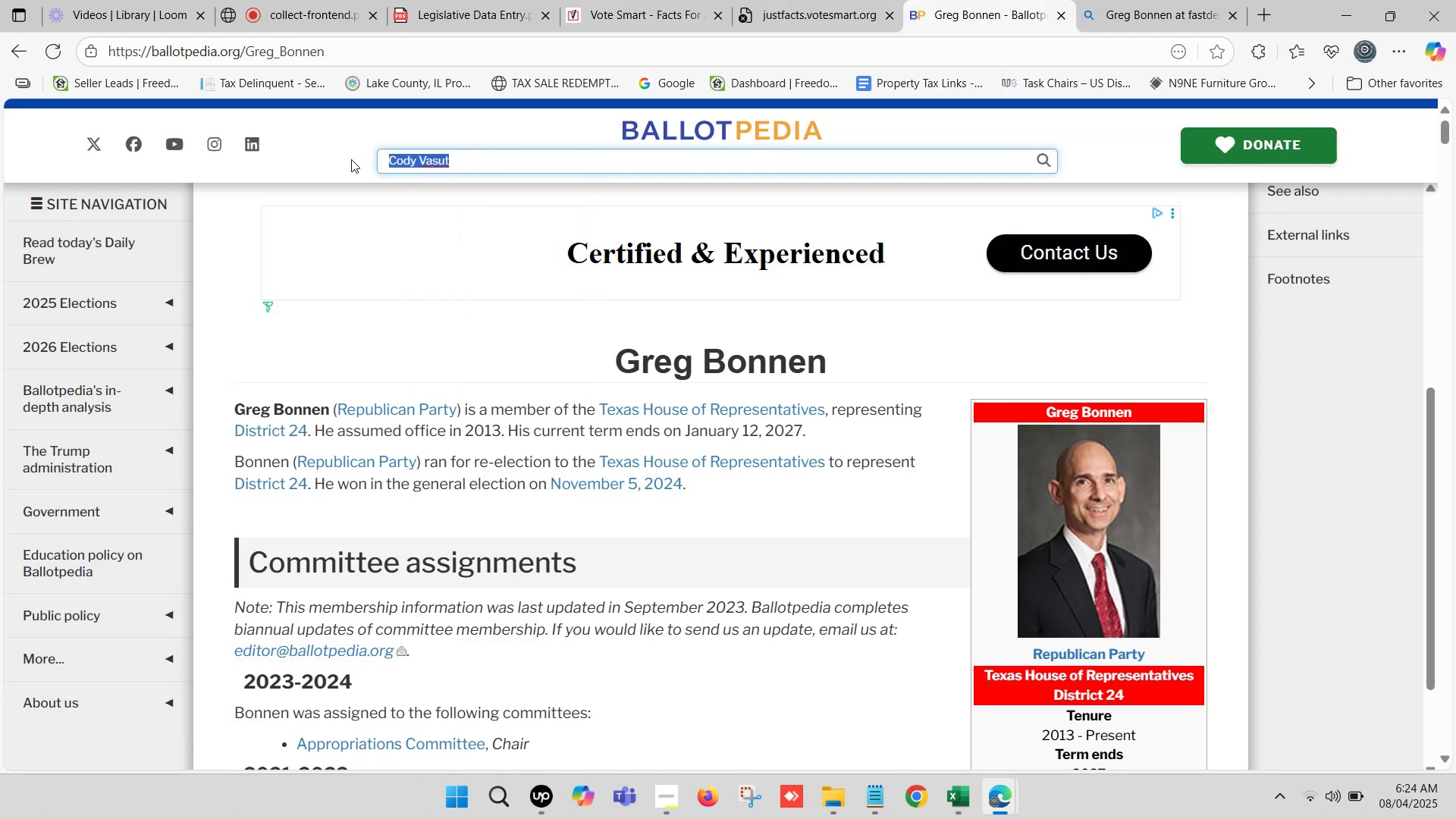 
key(Control+ControlLeft)
 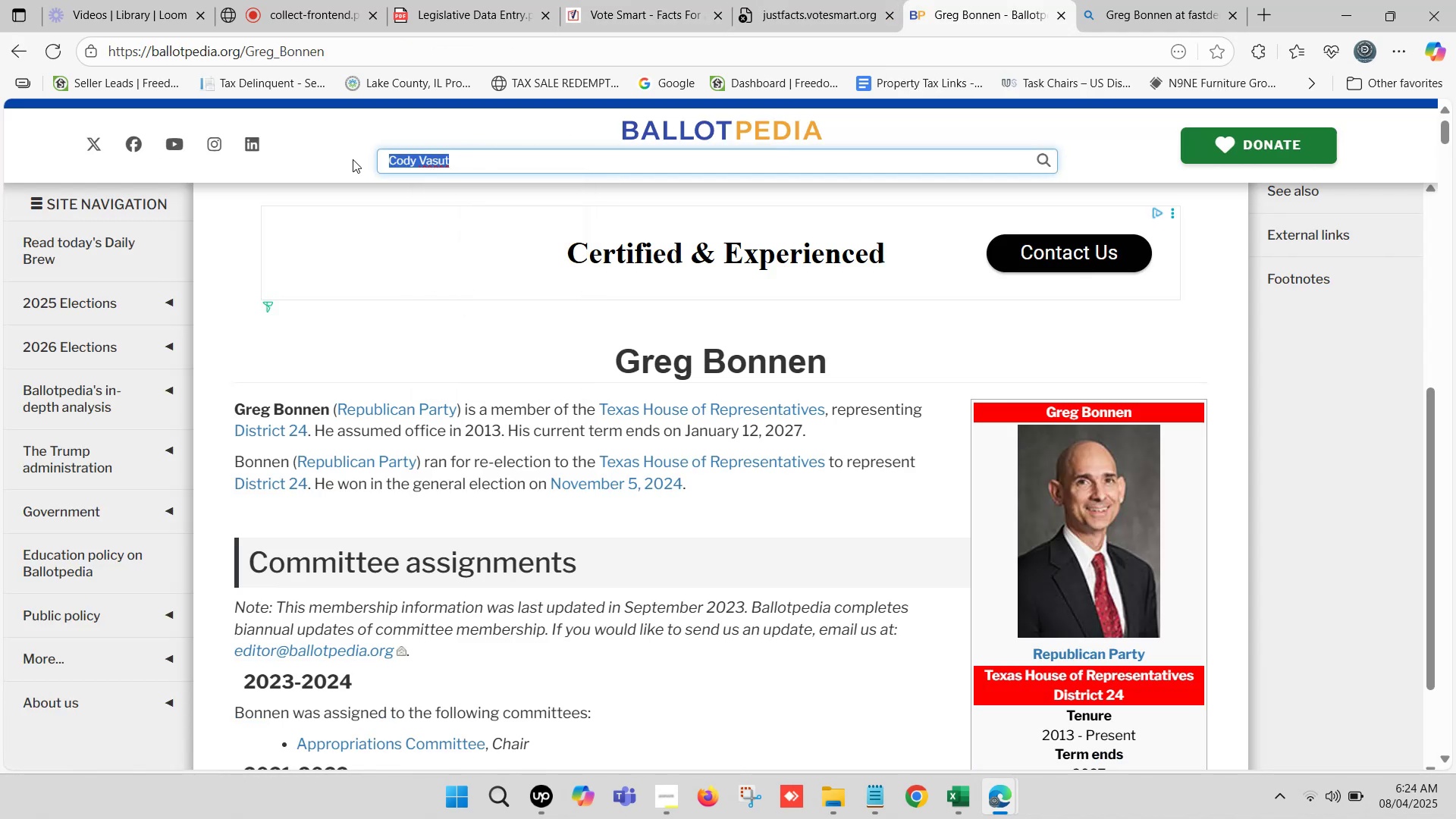 
key(Control+V)
 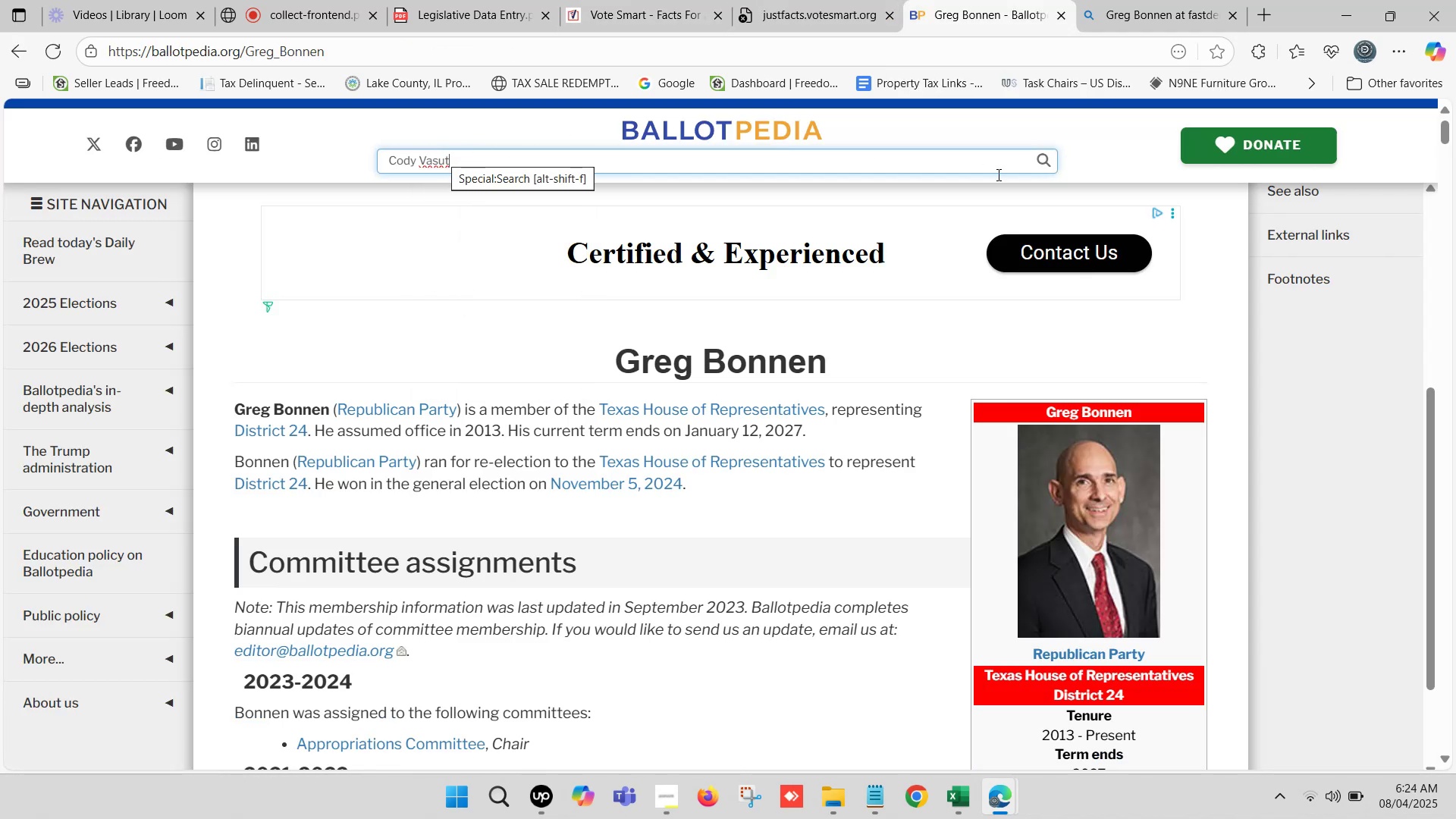 
left_click([1046, 157])
 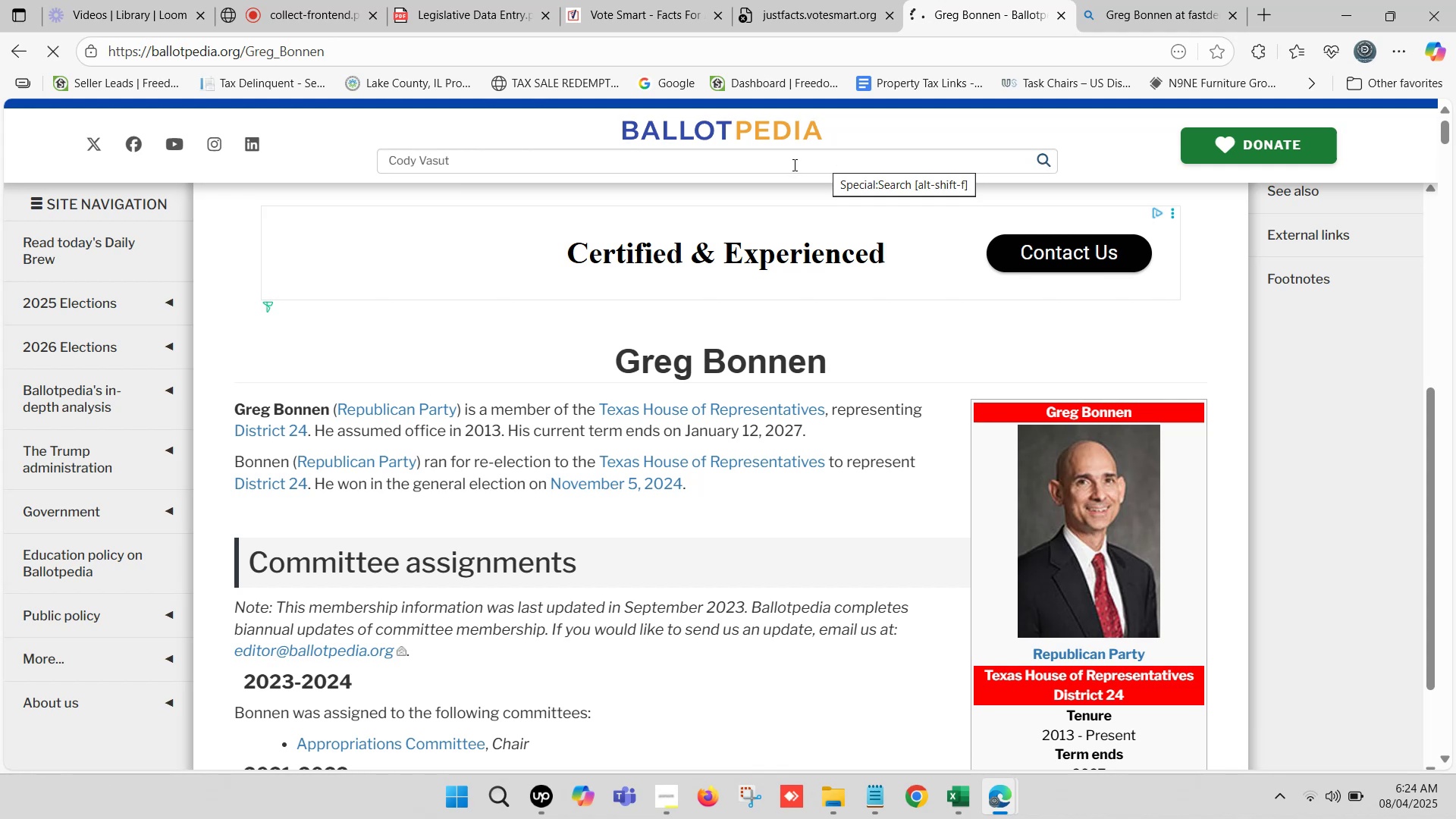 
left_click([783, 0])
 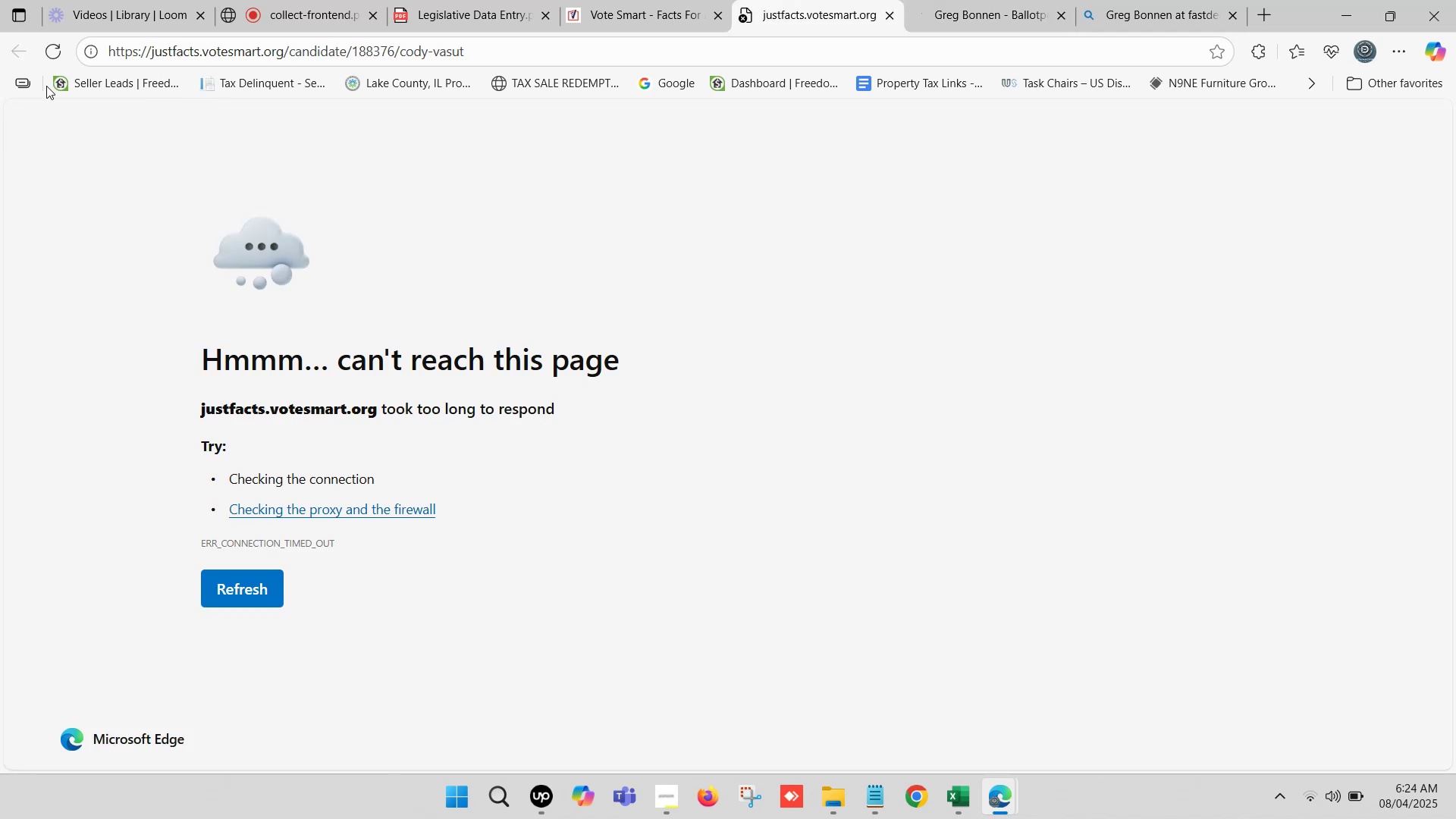 
left_click([52, 59])
 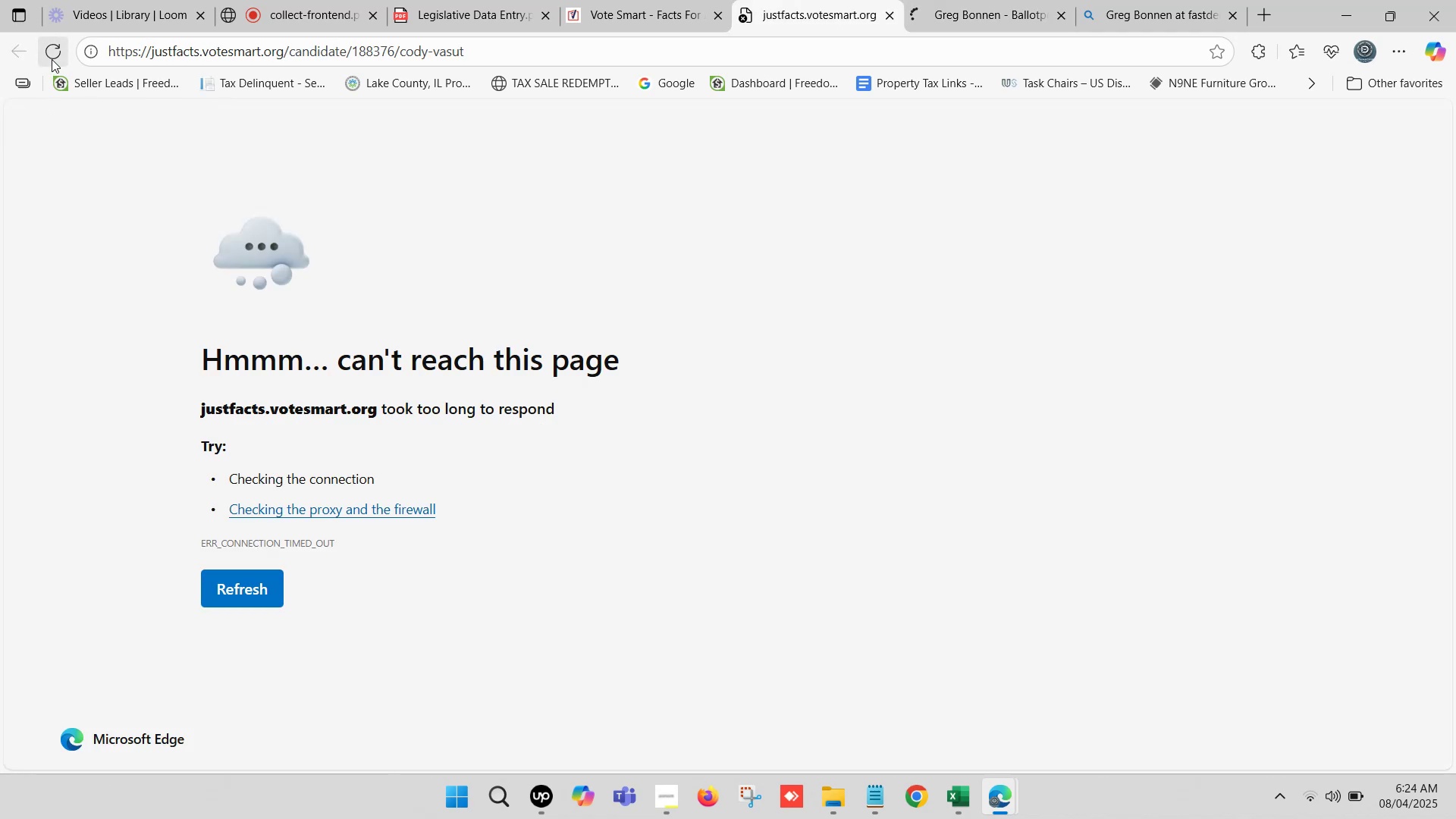 
left_click([53, 59])
 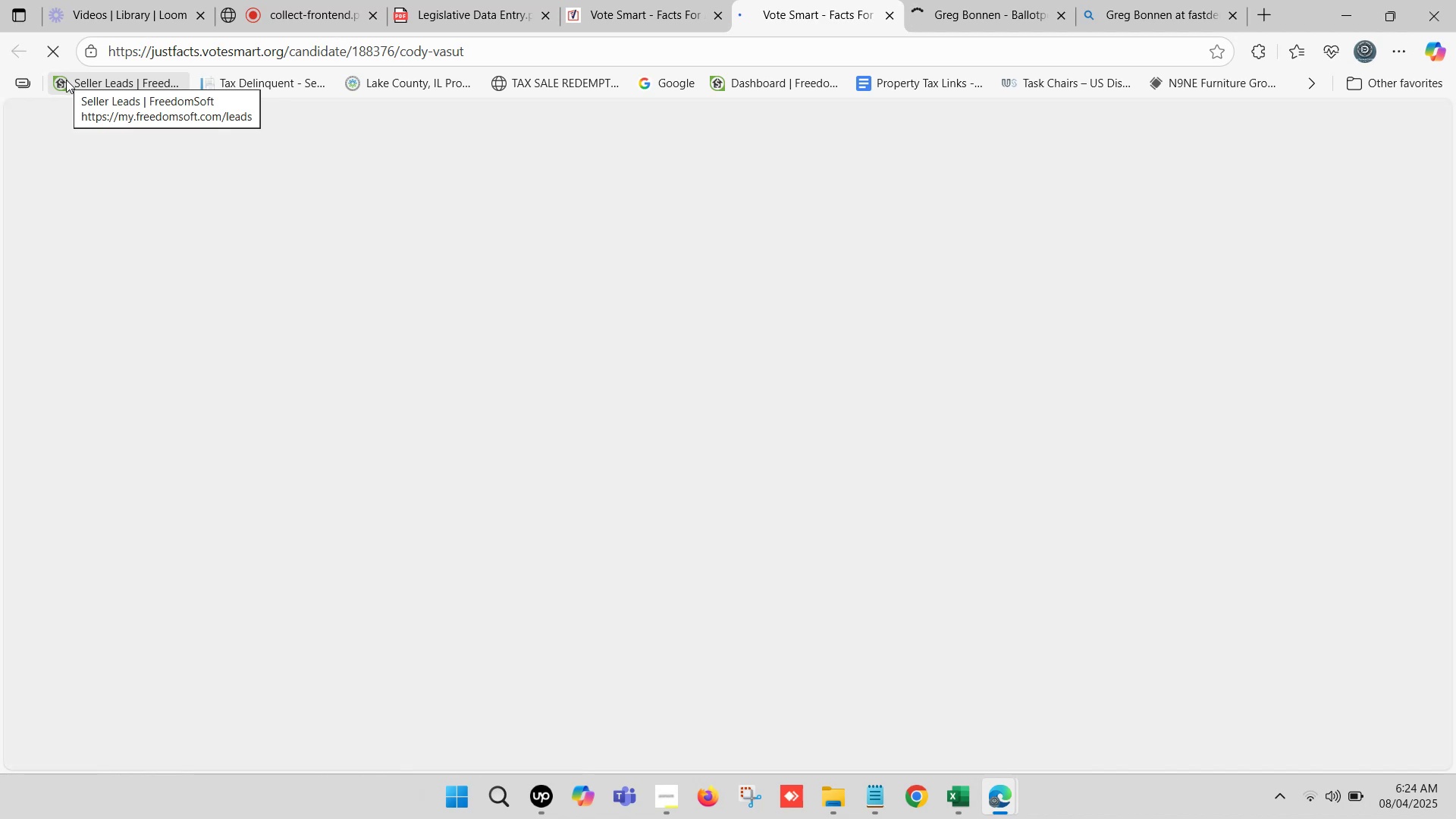 
wait(6.12)
 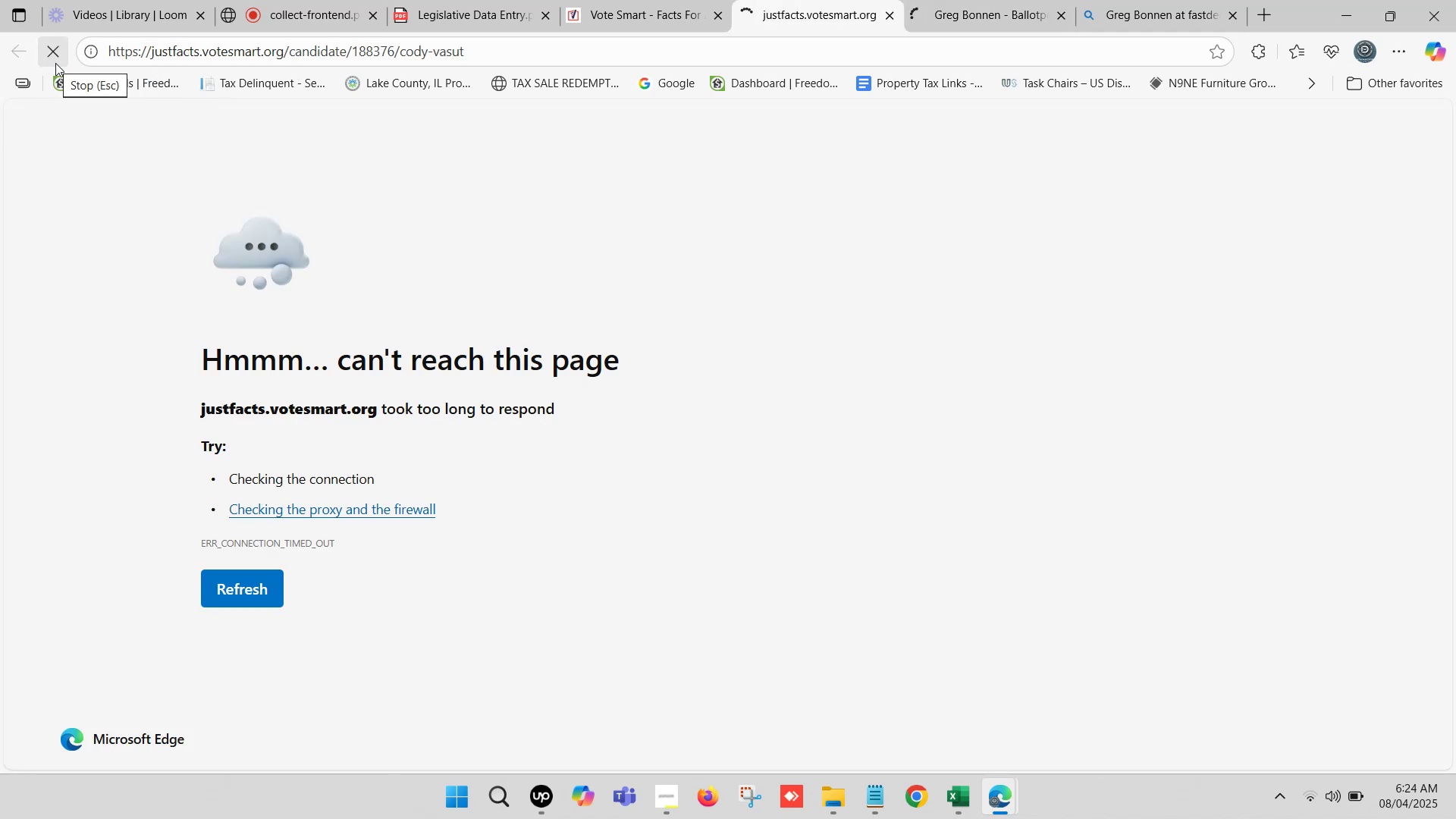 
left_click([805, 6])
 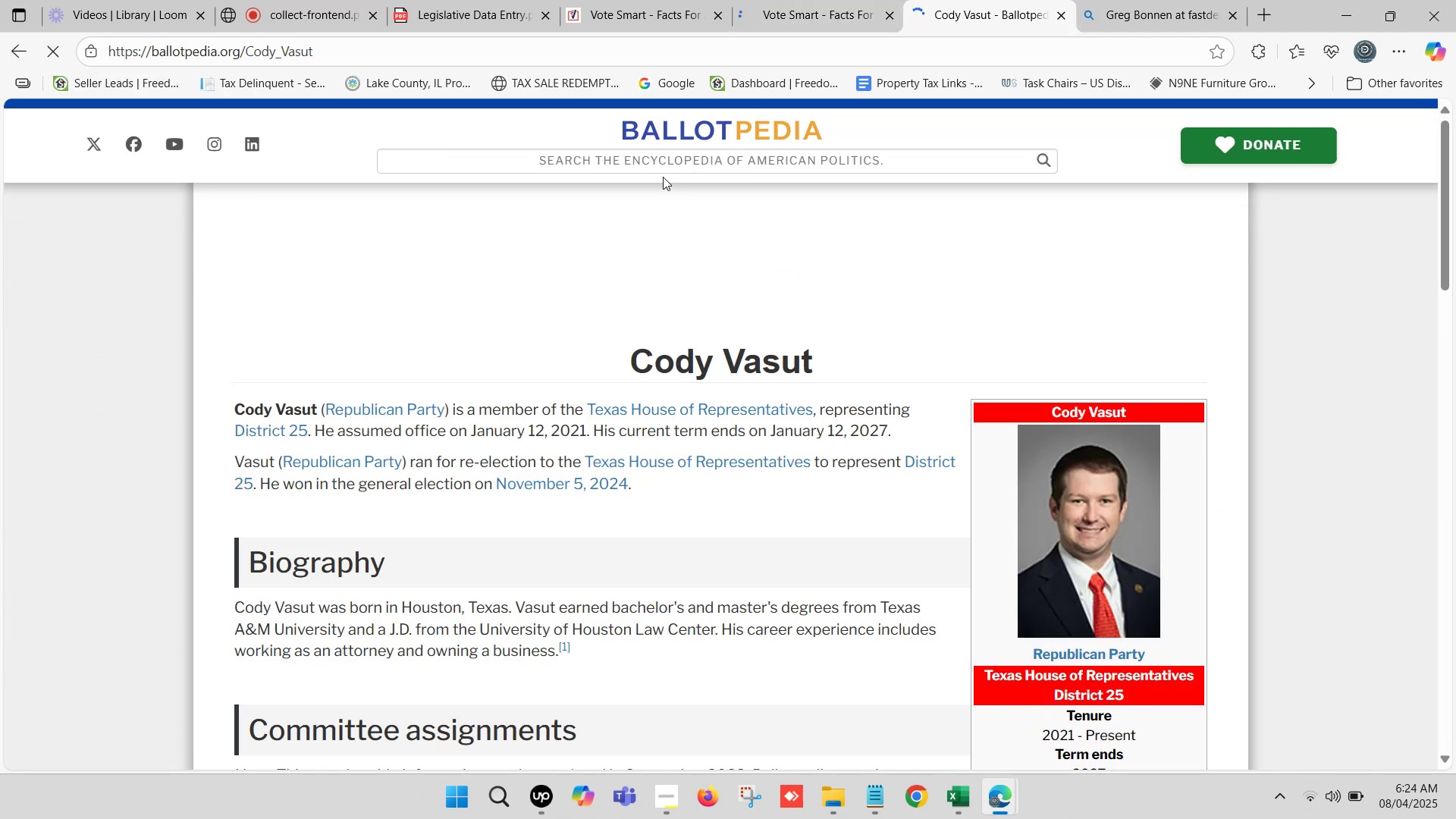 
left_click([785, 0])
 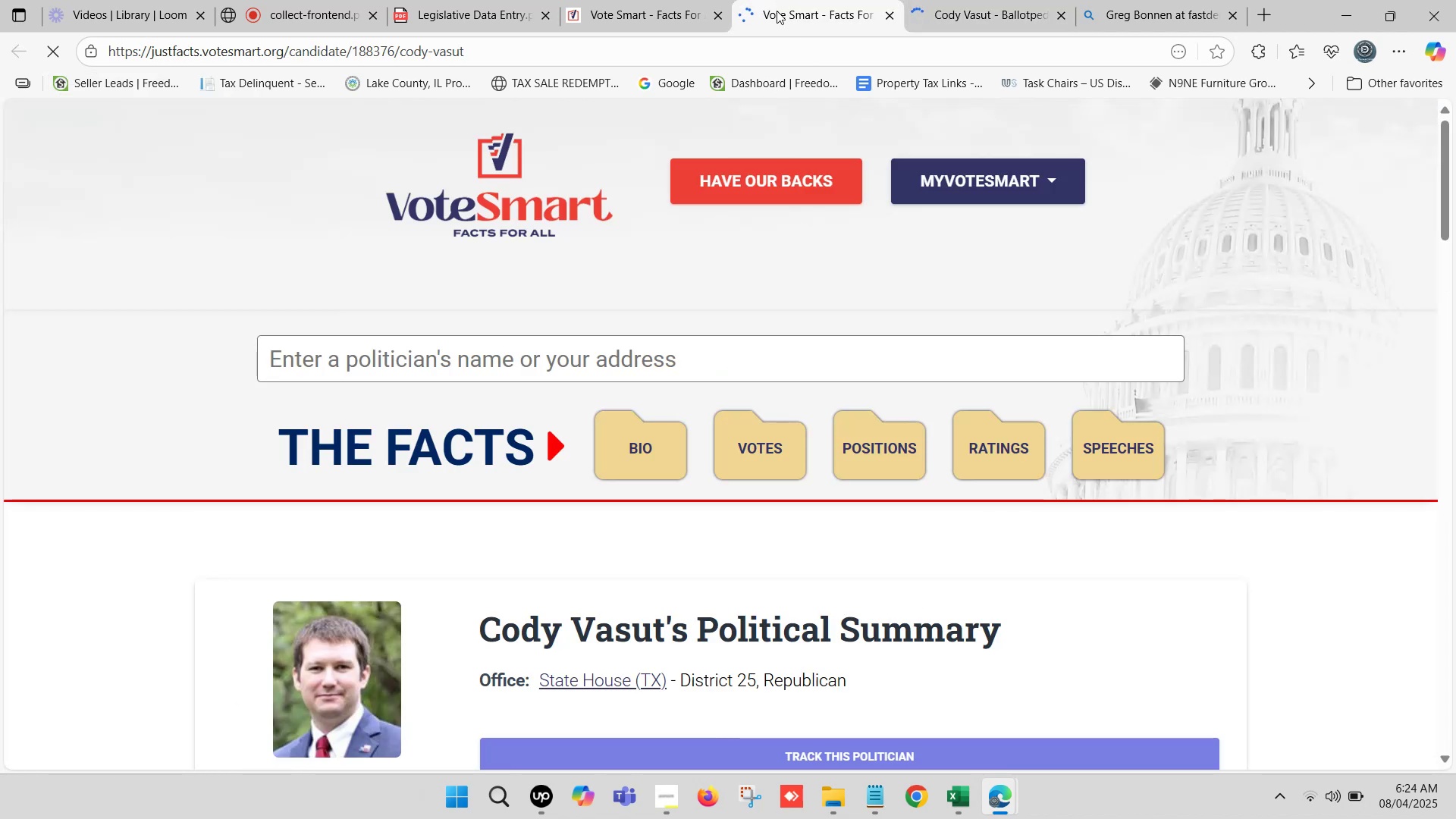 
scroll: coordinate [698, 315], scroll_direction: down, amount: 1.0
 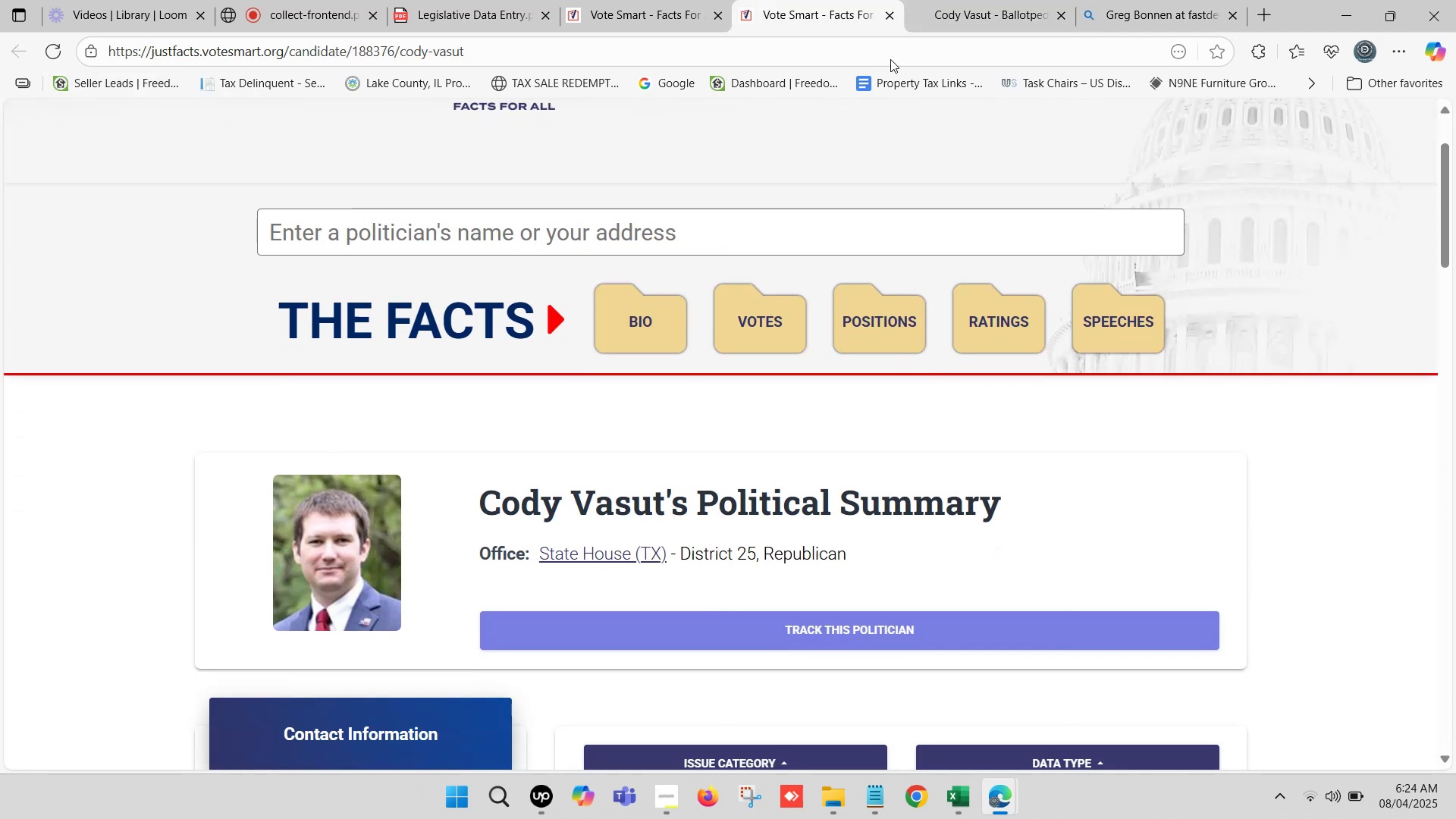 
left_click([990, 0])
 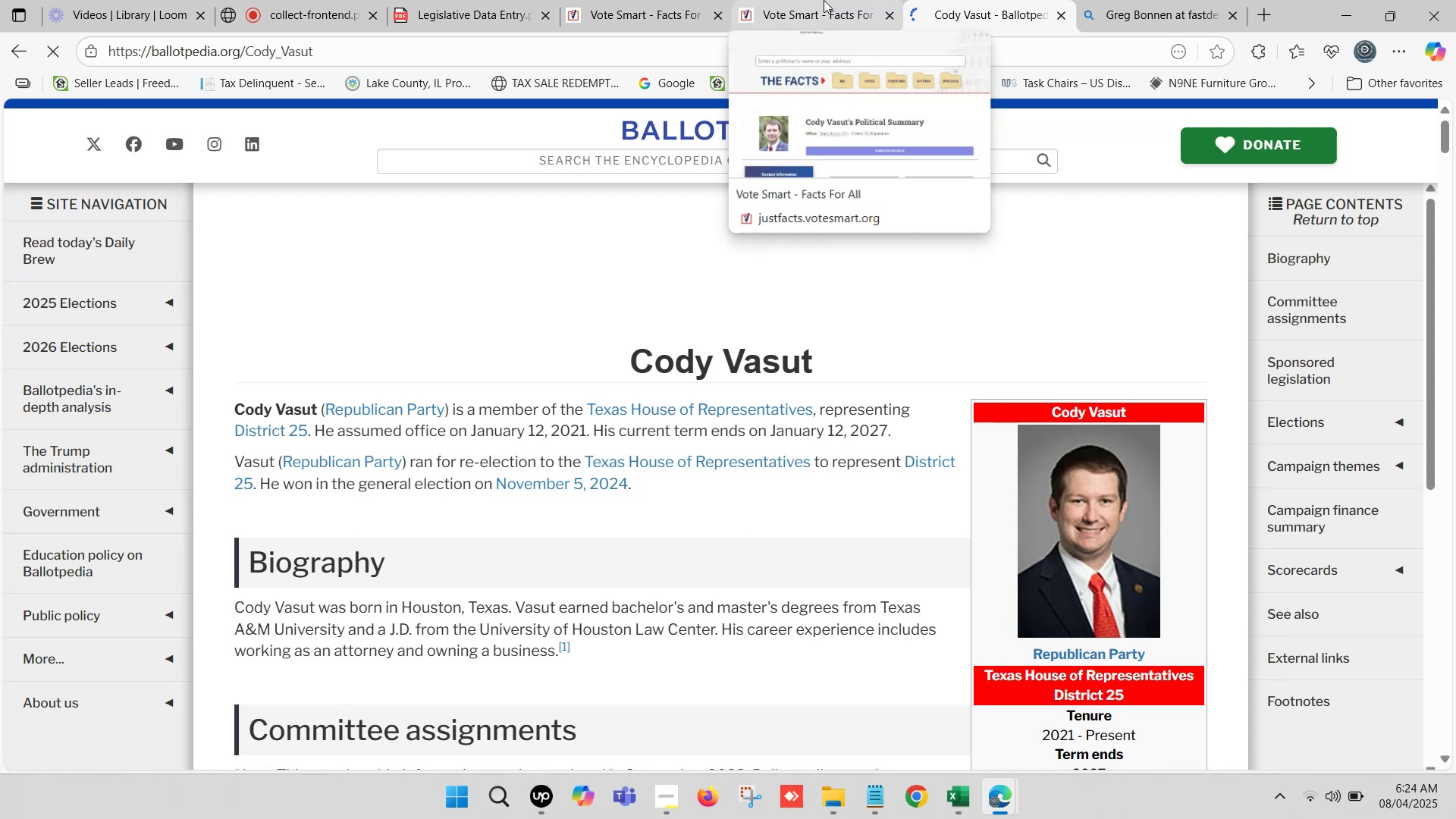 
left_click([824, 0])
 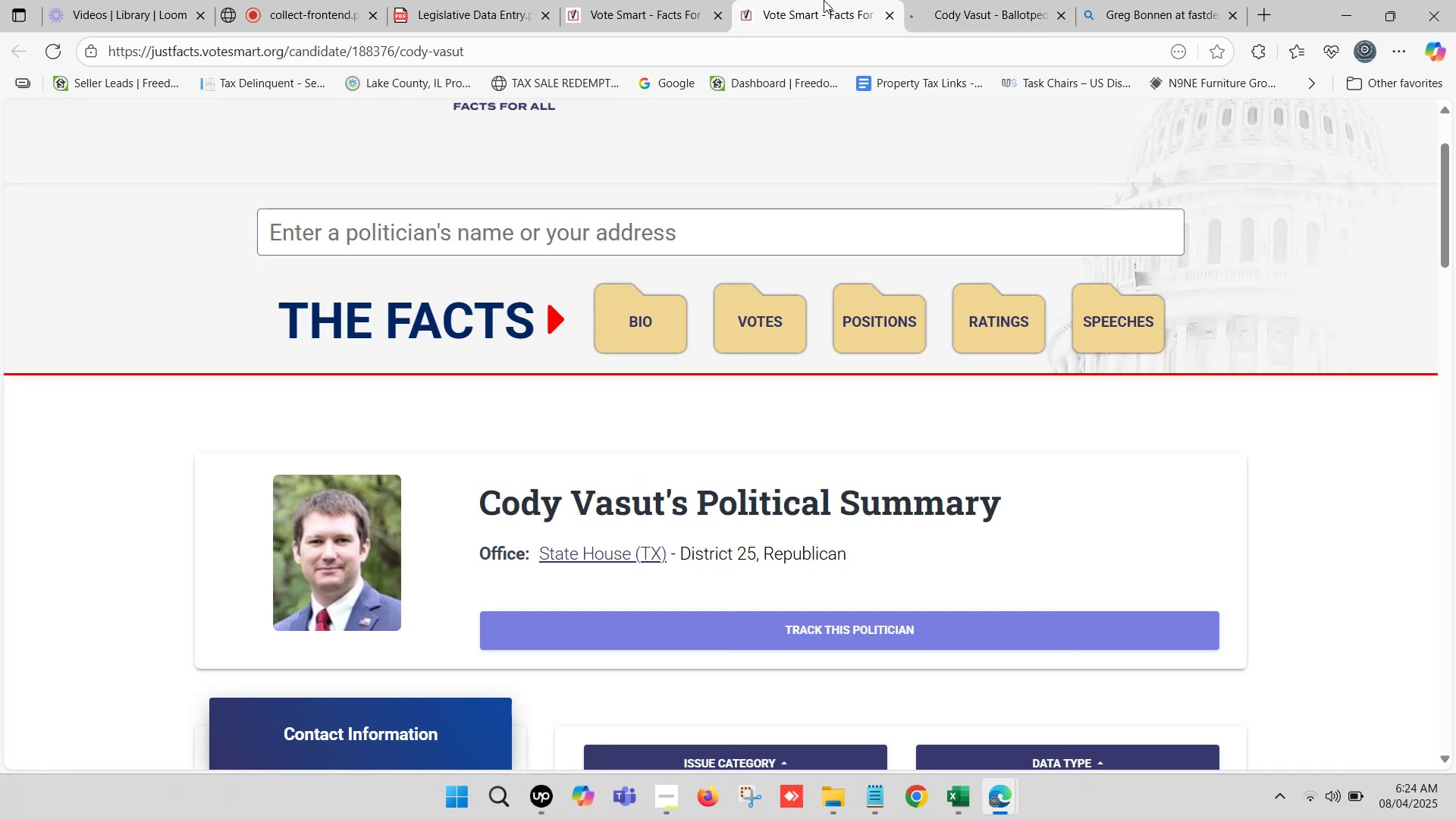 
scroll: coordinate [790, 350], scroll_direction: down, amount: 1.0
 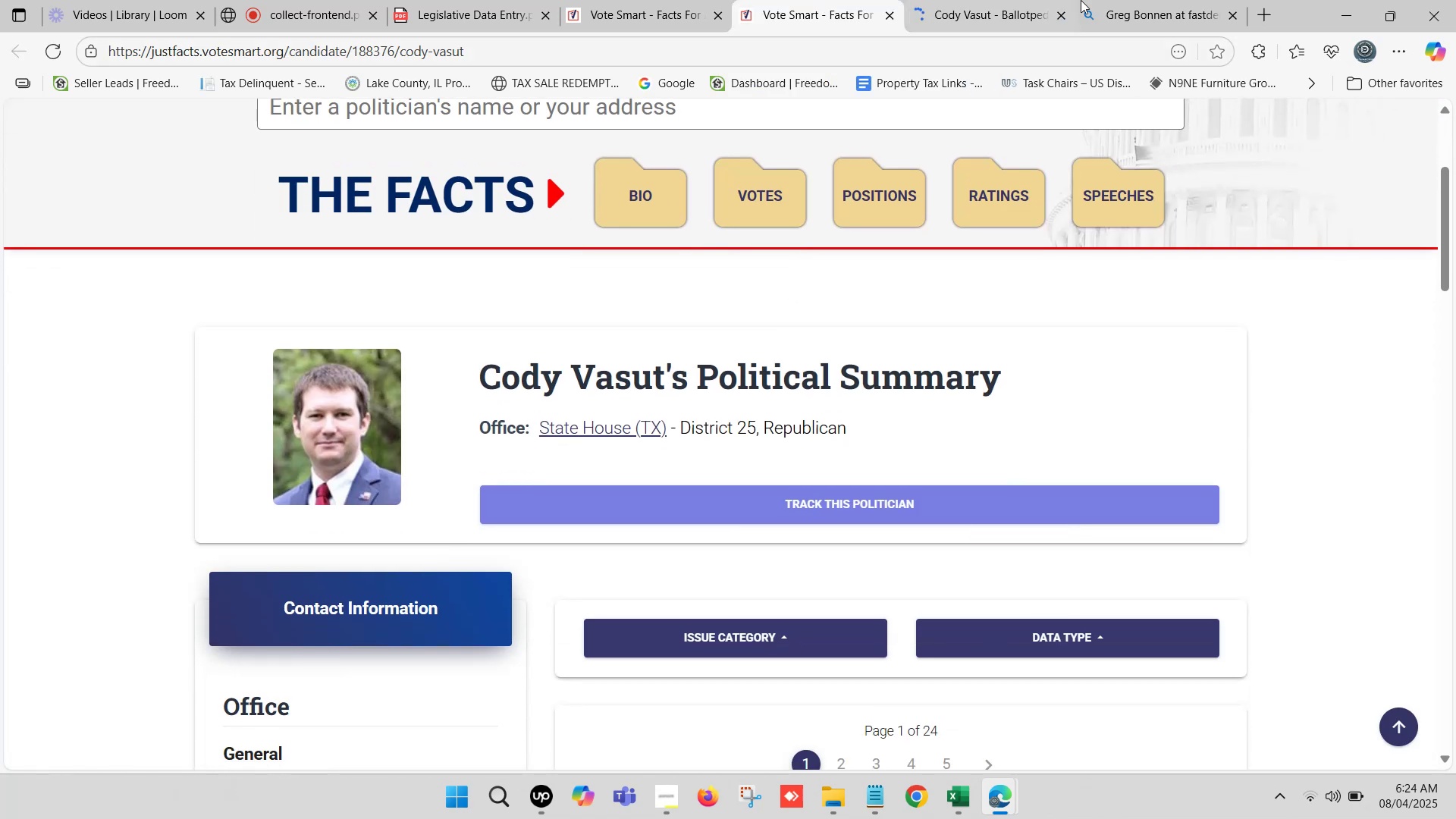 
left_click([1149, 0])
 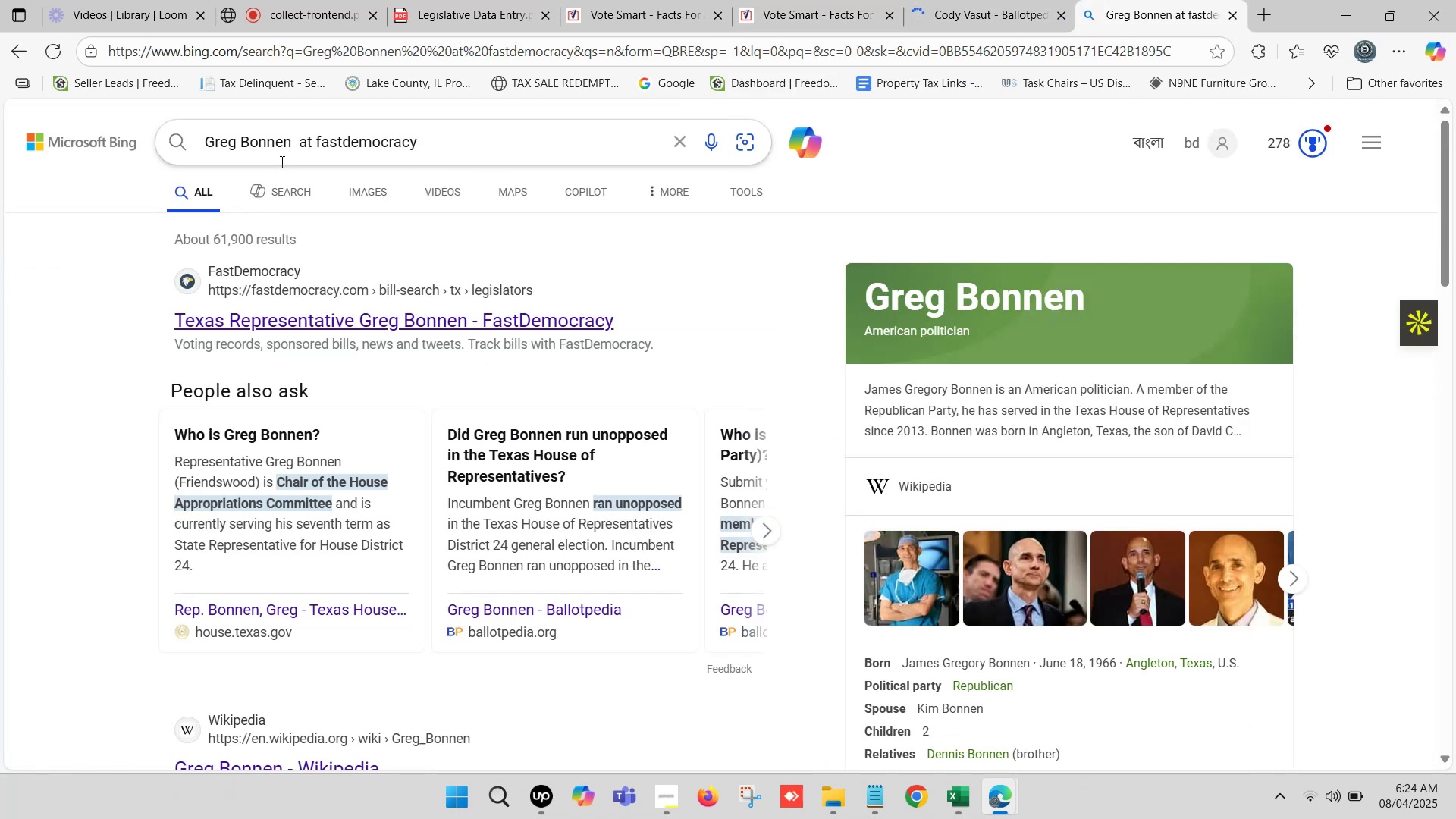 
left_click_drag(start_coordinate=[296, 133], to_coordinate=[0, 115])
 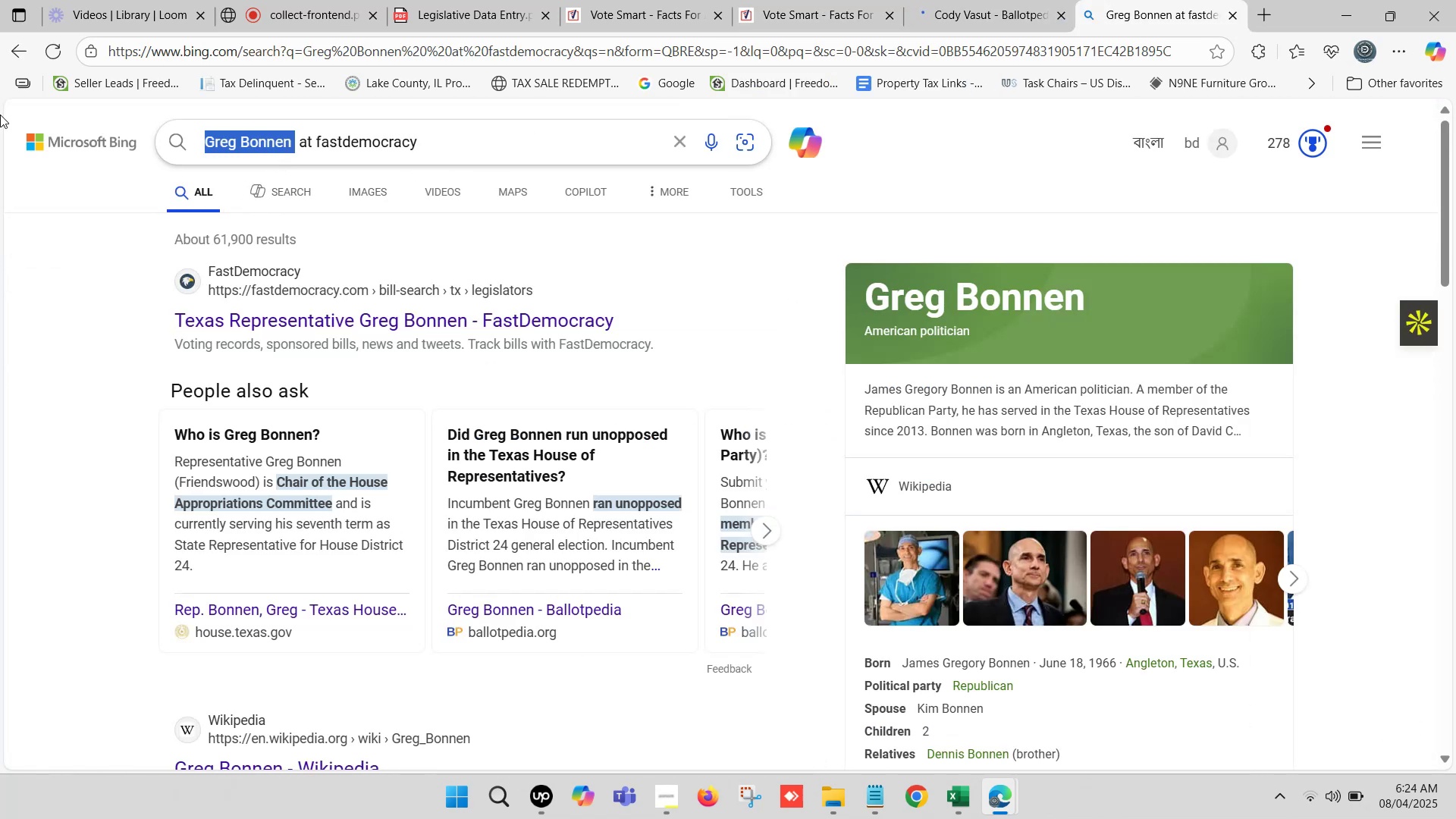 
key(Control+ControlLeft)
 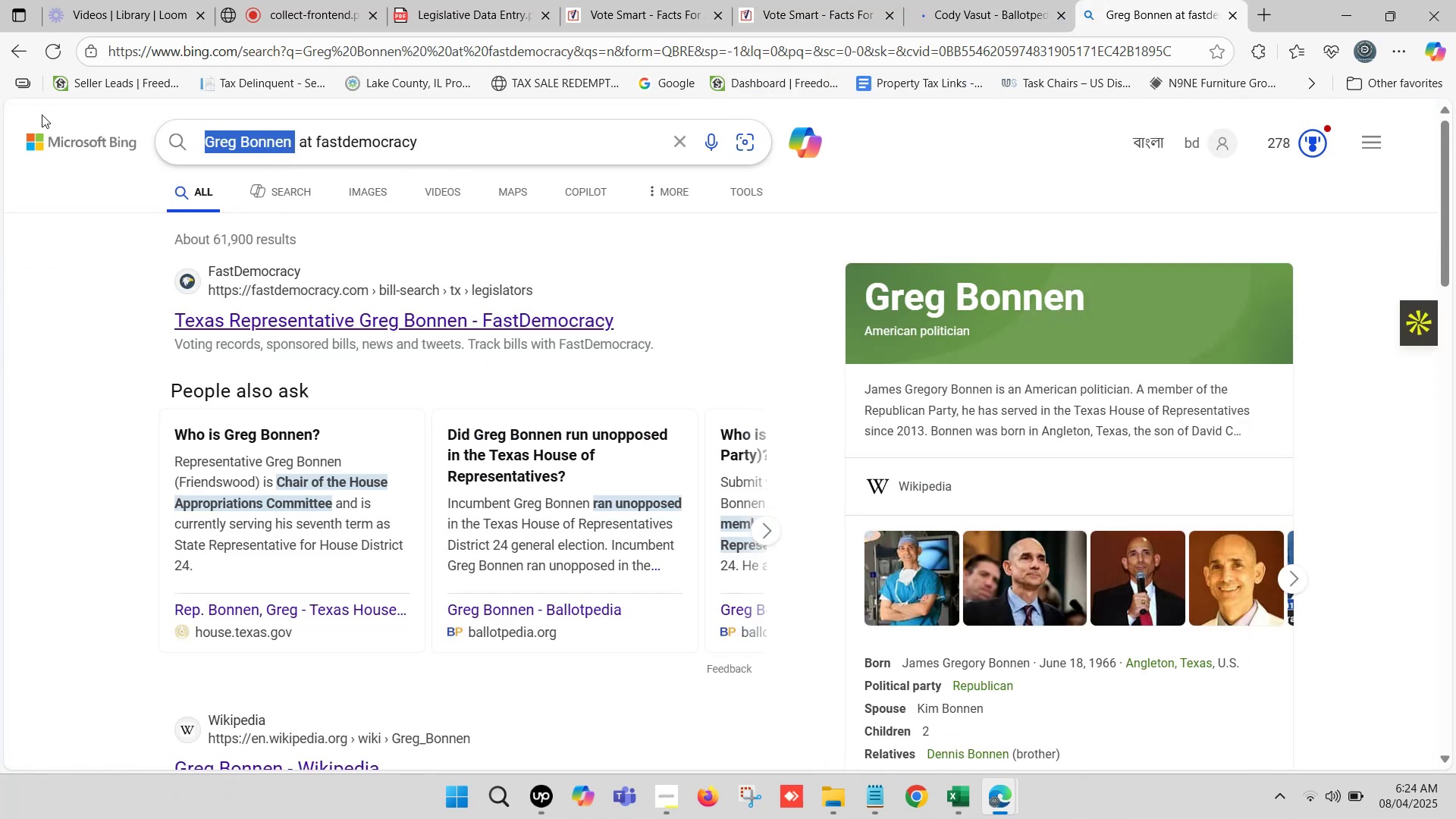 
key(Control+V)
 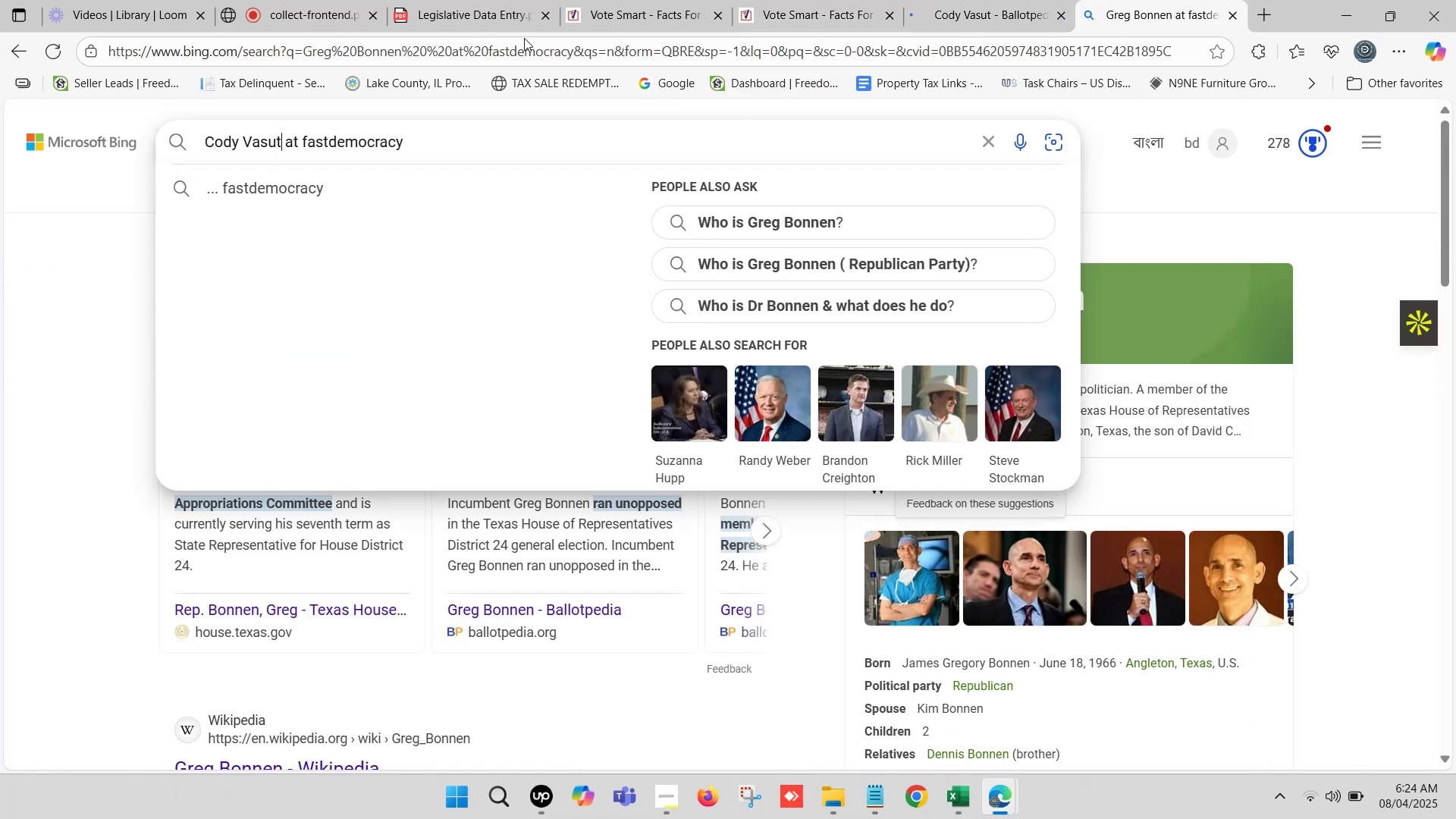 
key(Enter)
 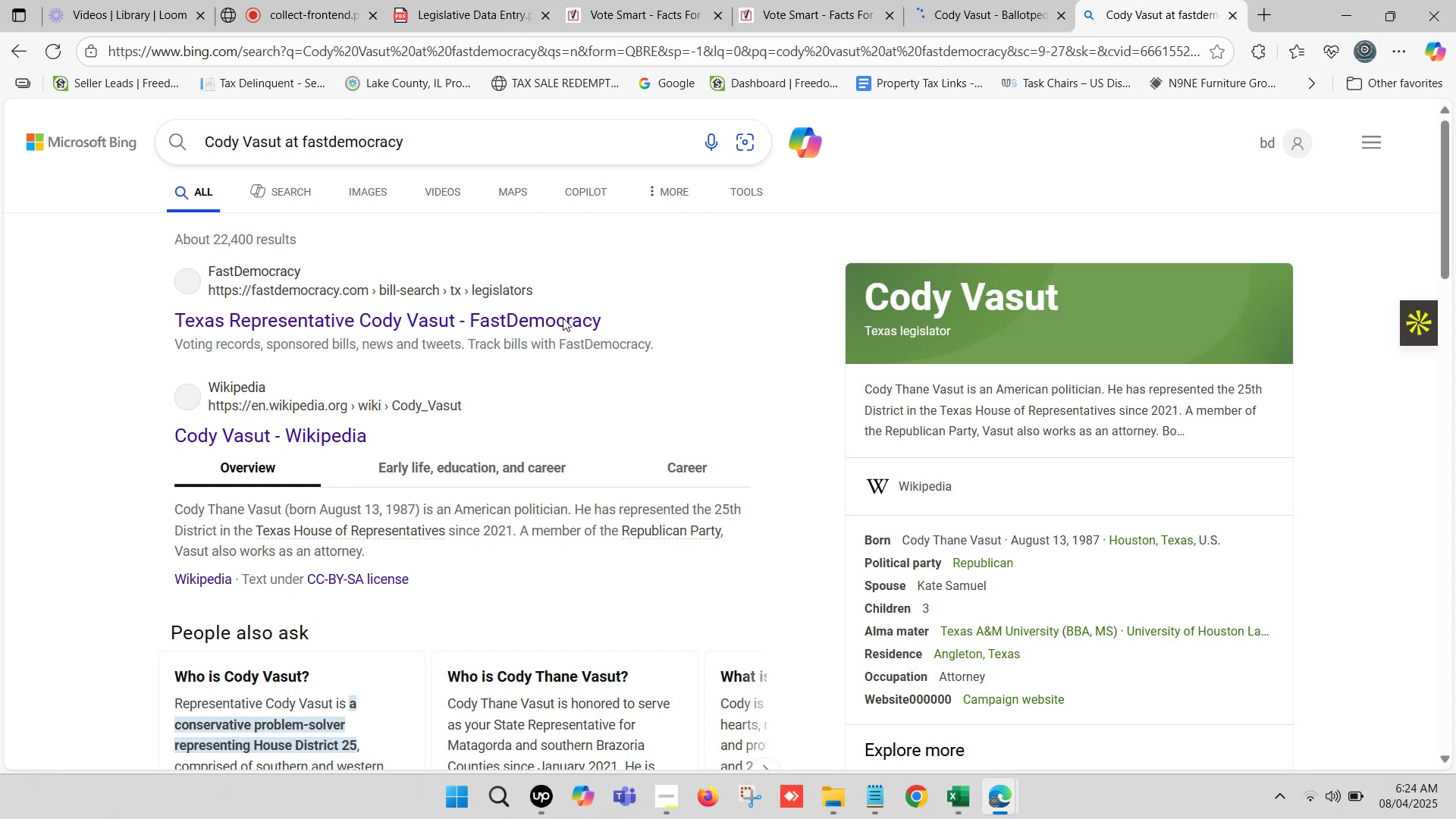 
right_click([521, 315])
 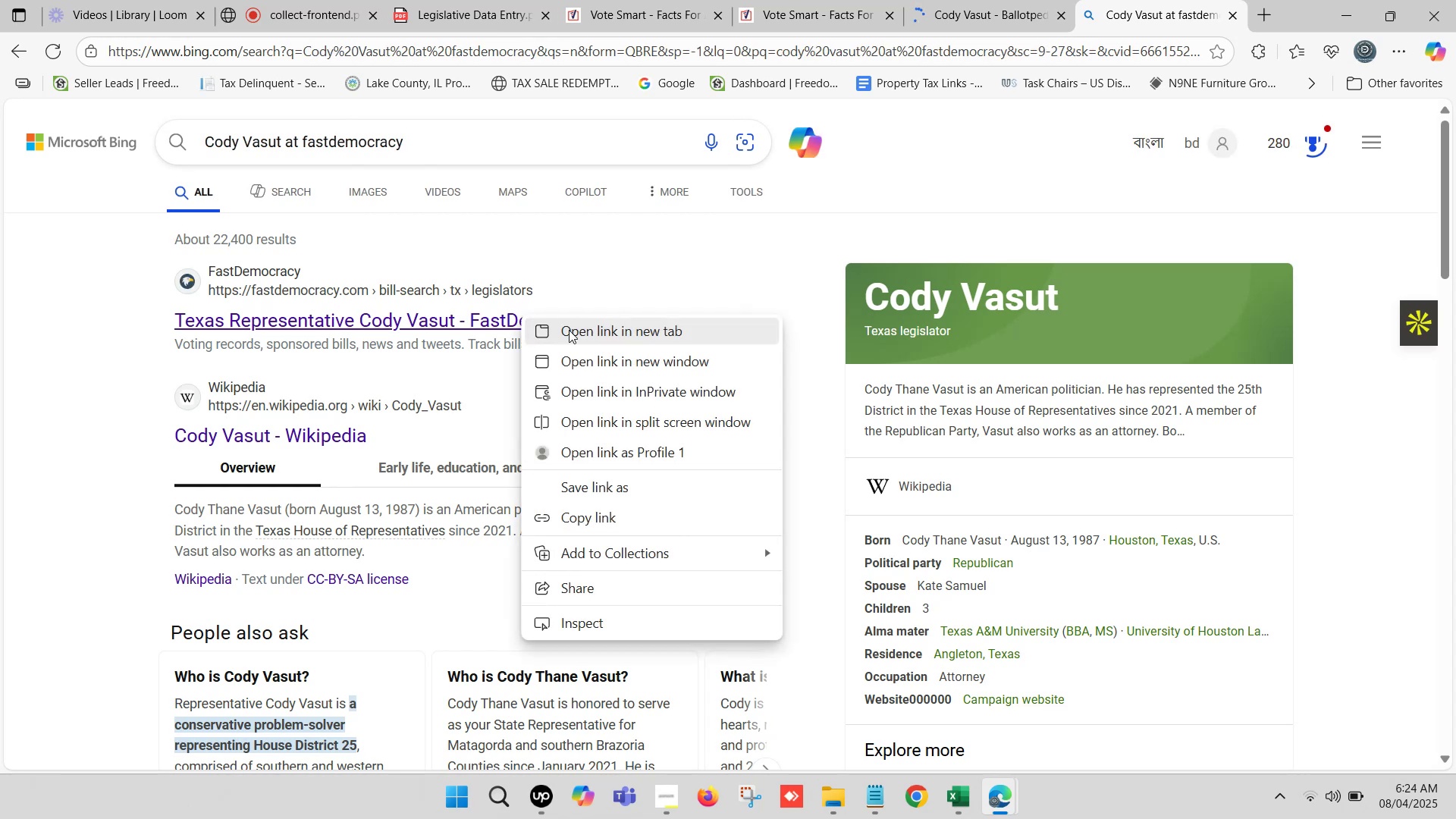 
left_click([585, 333])
 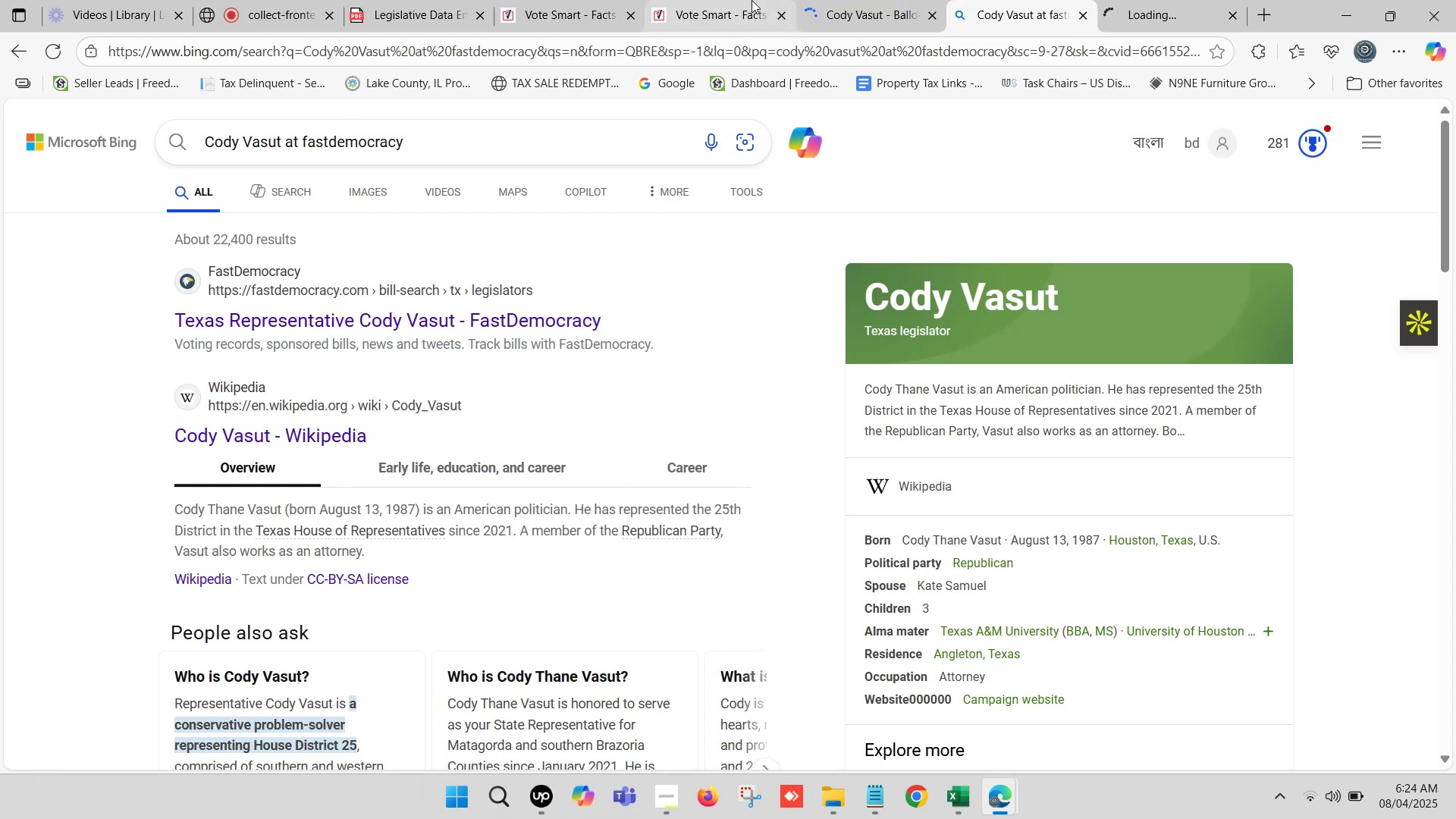 
left_click([709, 0])
 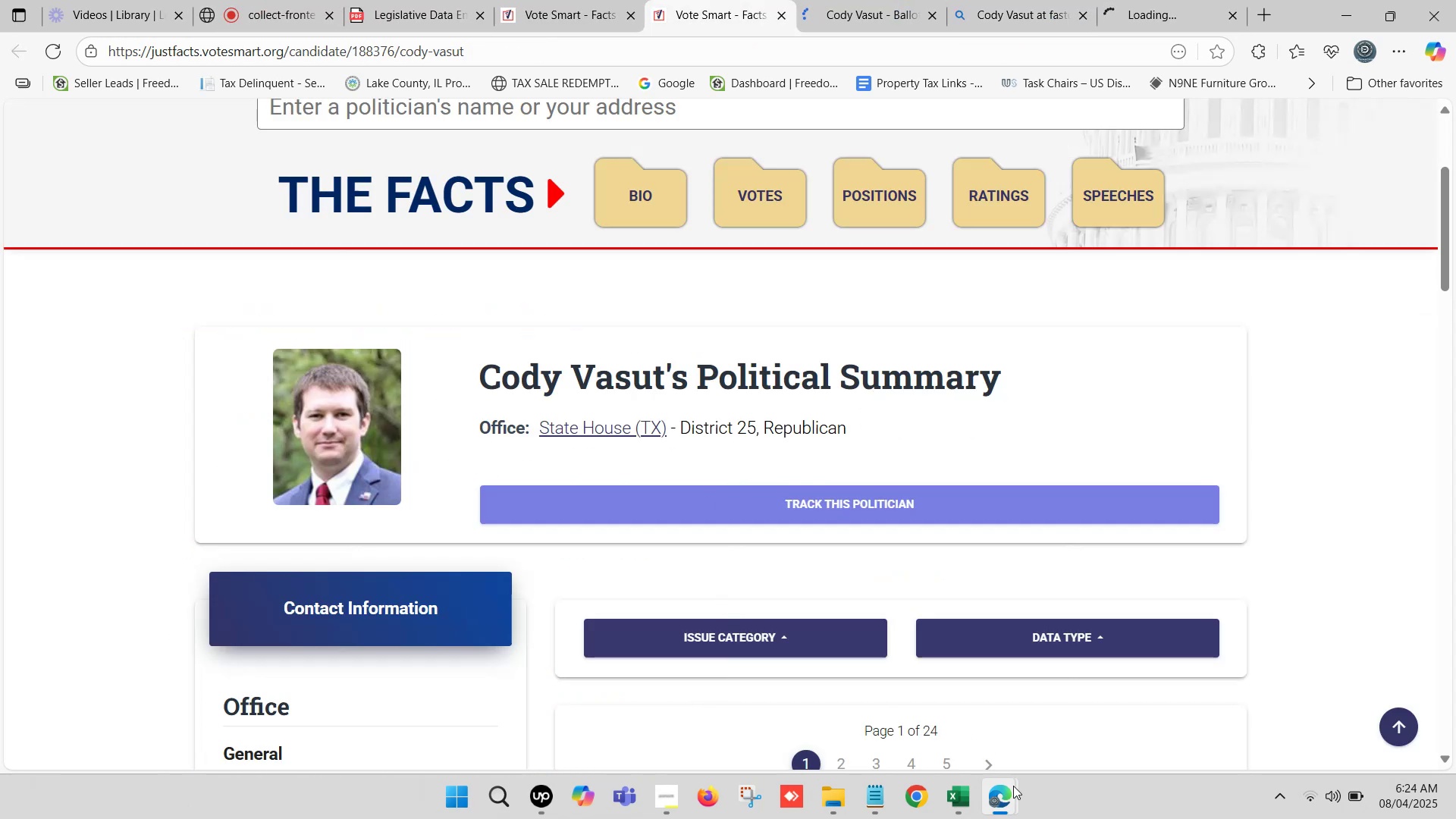 
left_click([956, 801])
 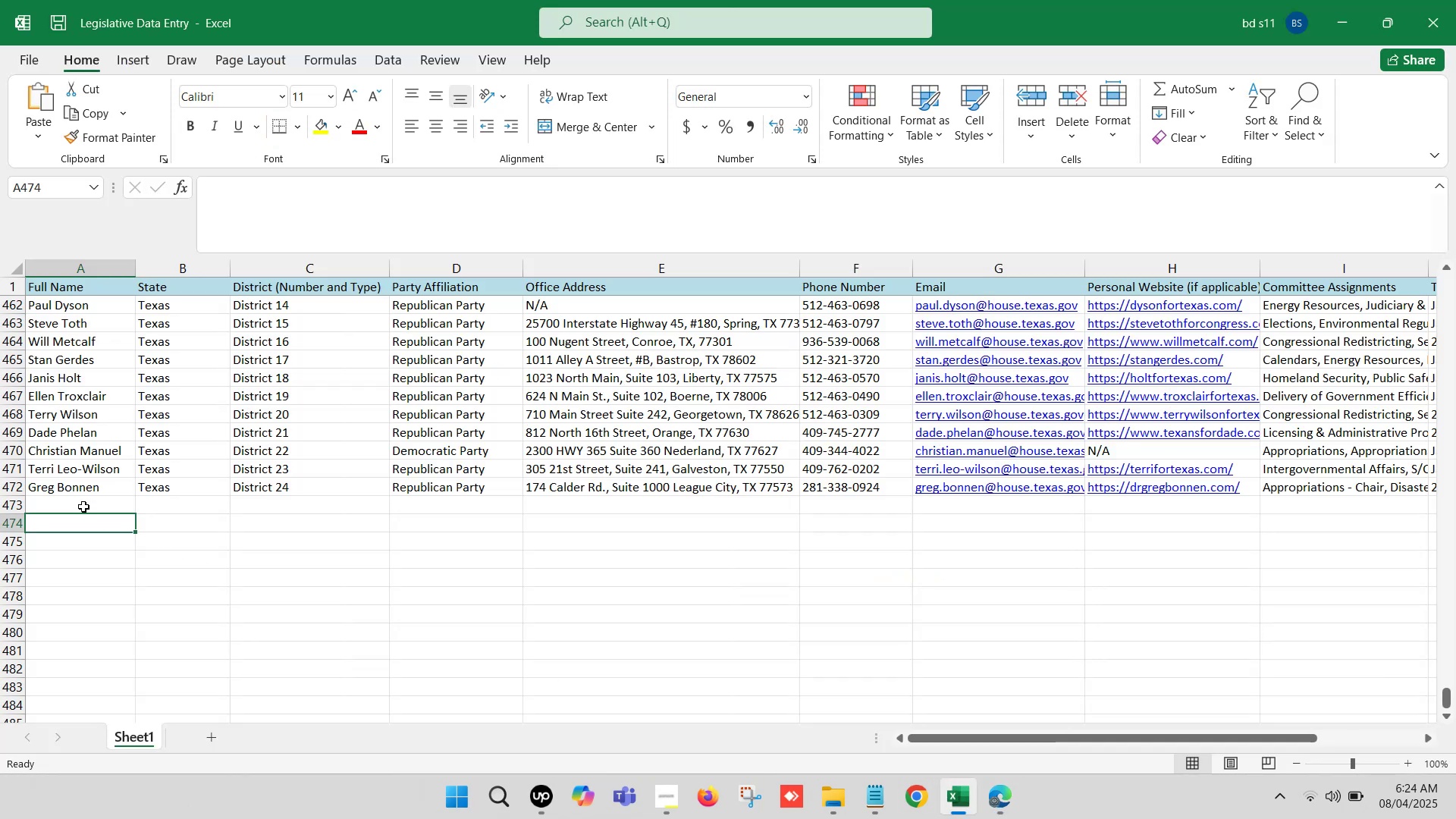 
double_click([80, 501])
 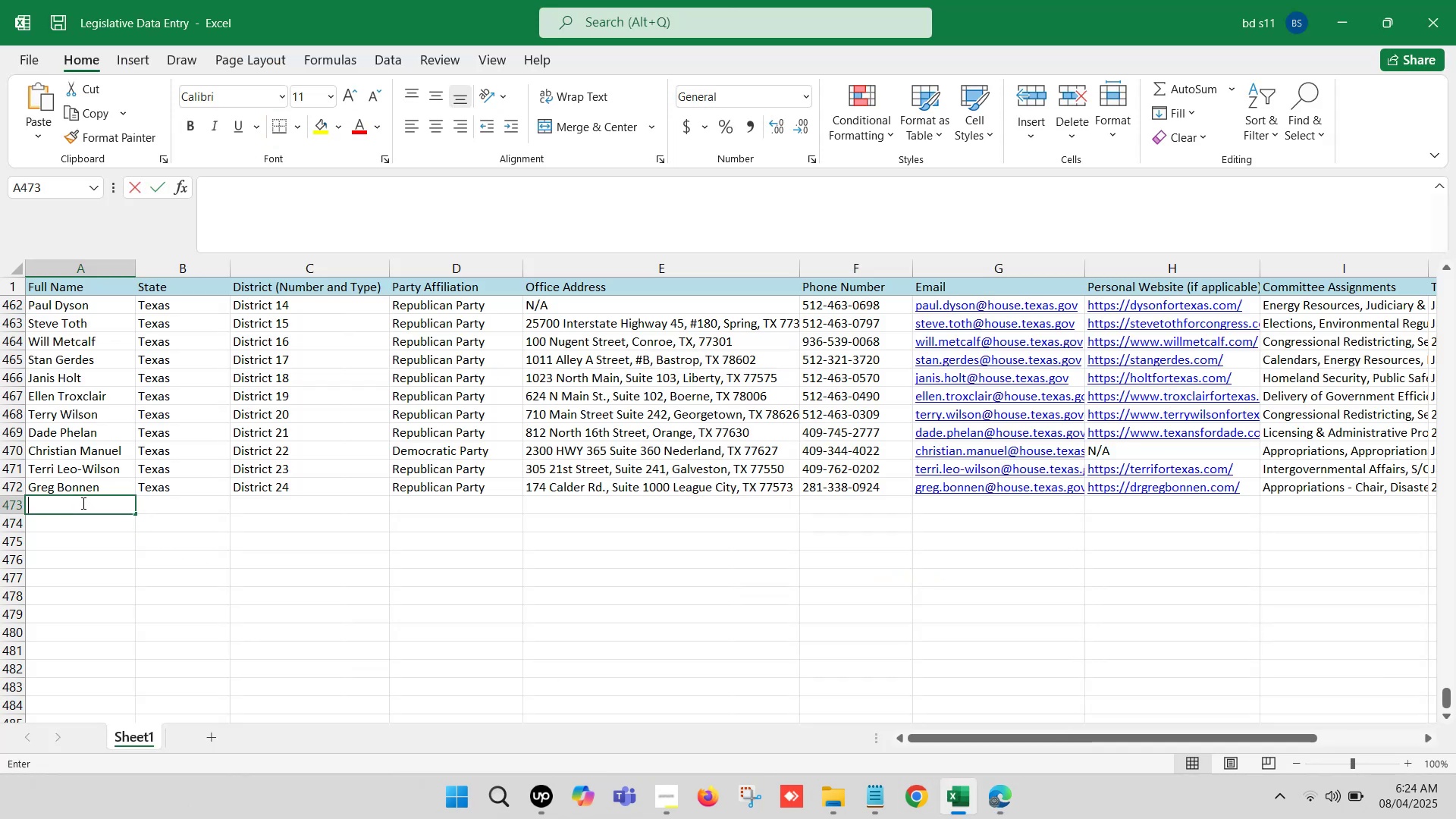 
key(Control+V)
 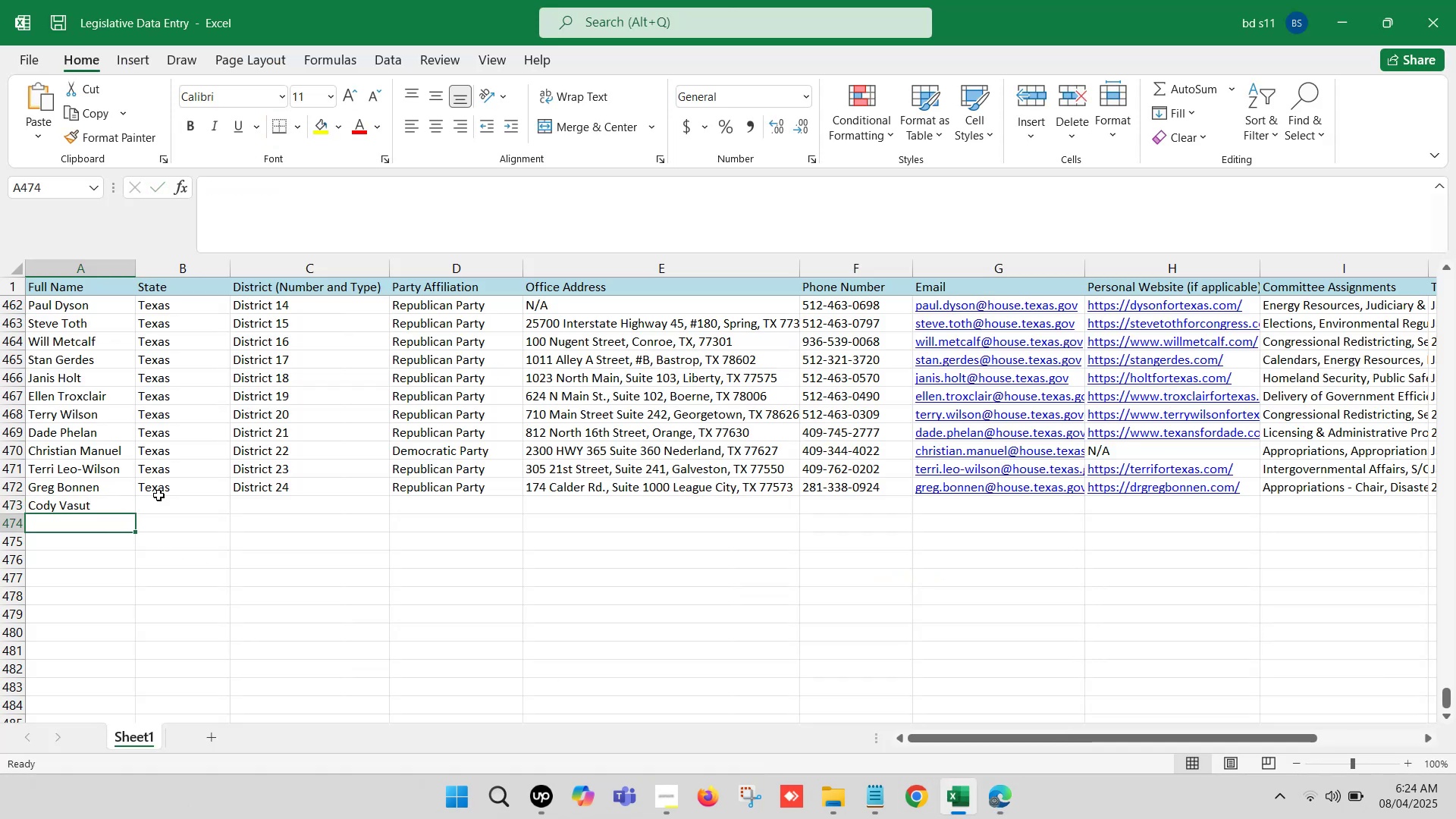 
left_click([171, 487])
 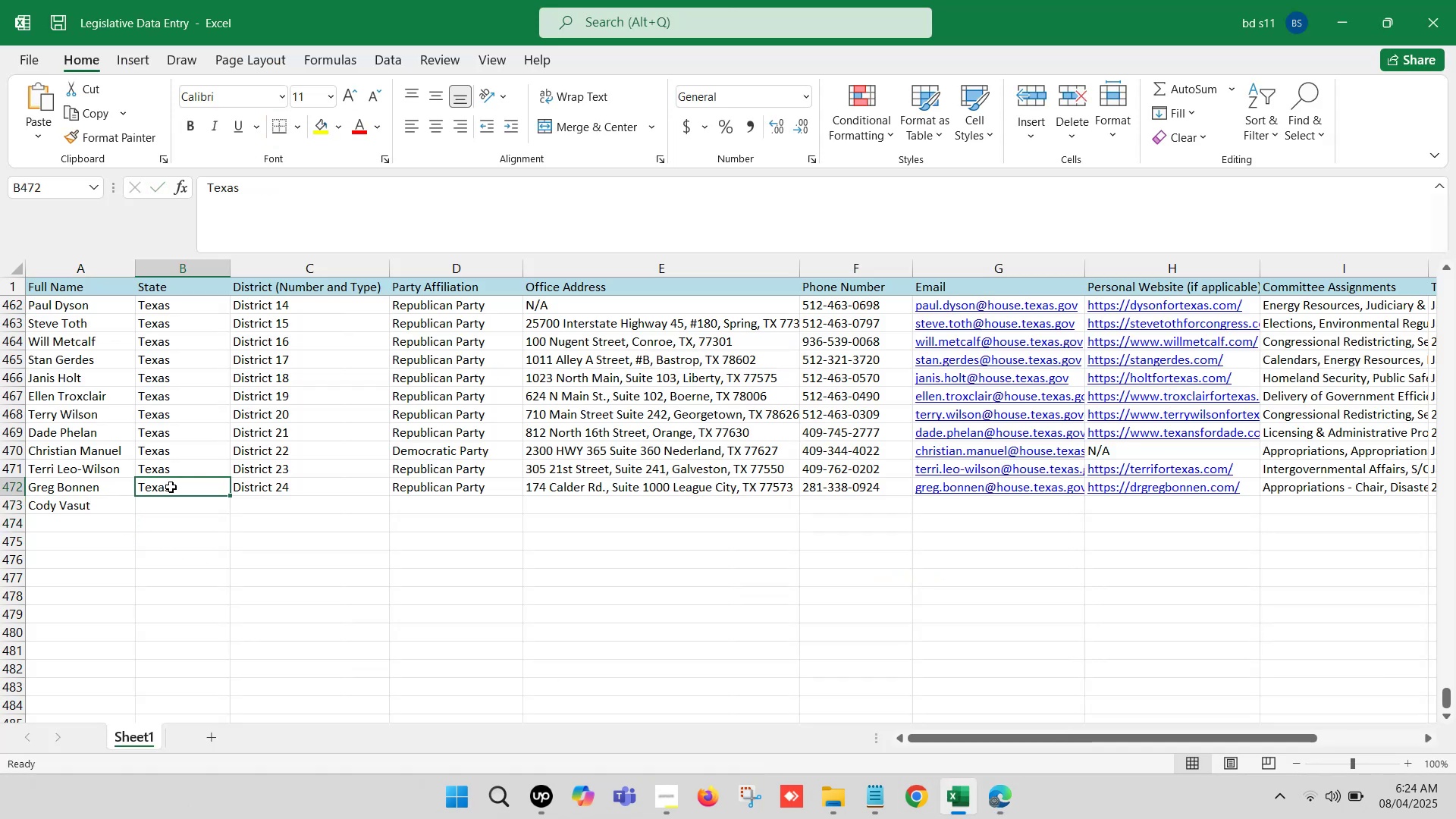 
key(Control+ControlLeft)
 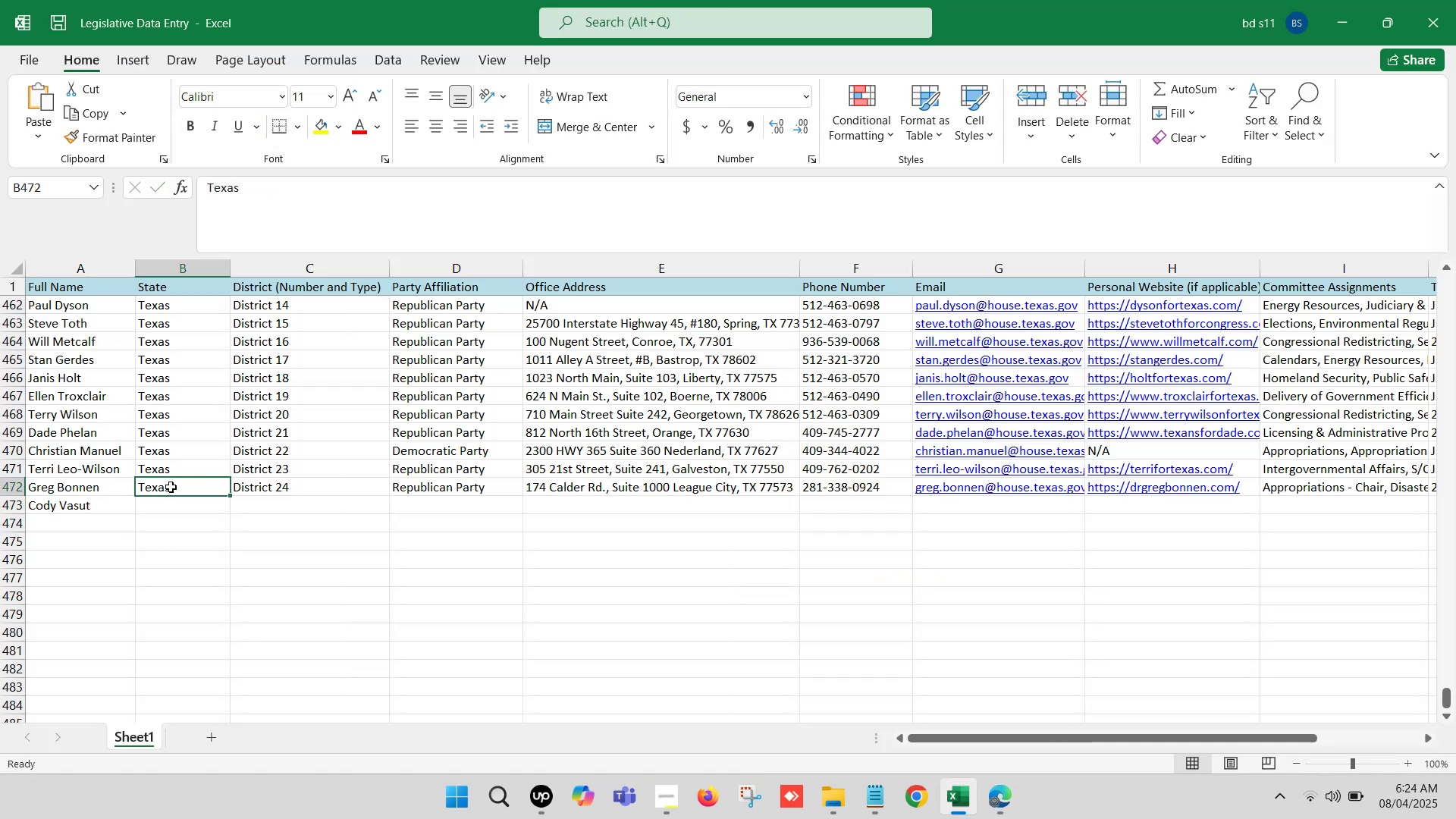 
key(Control+C)
 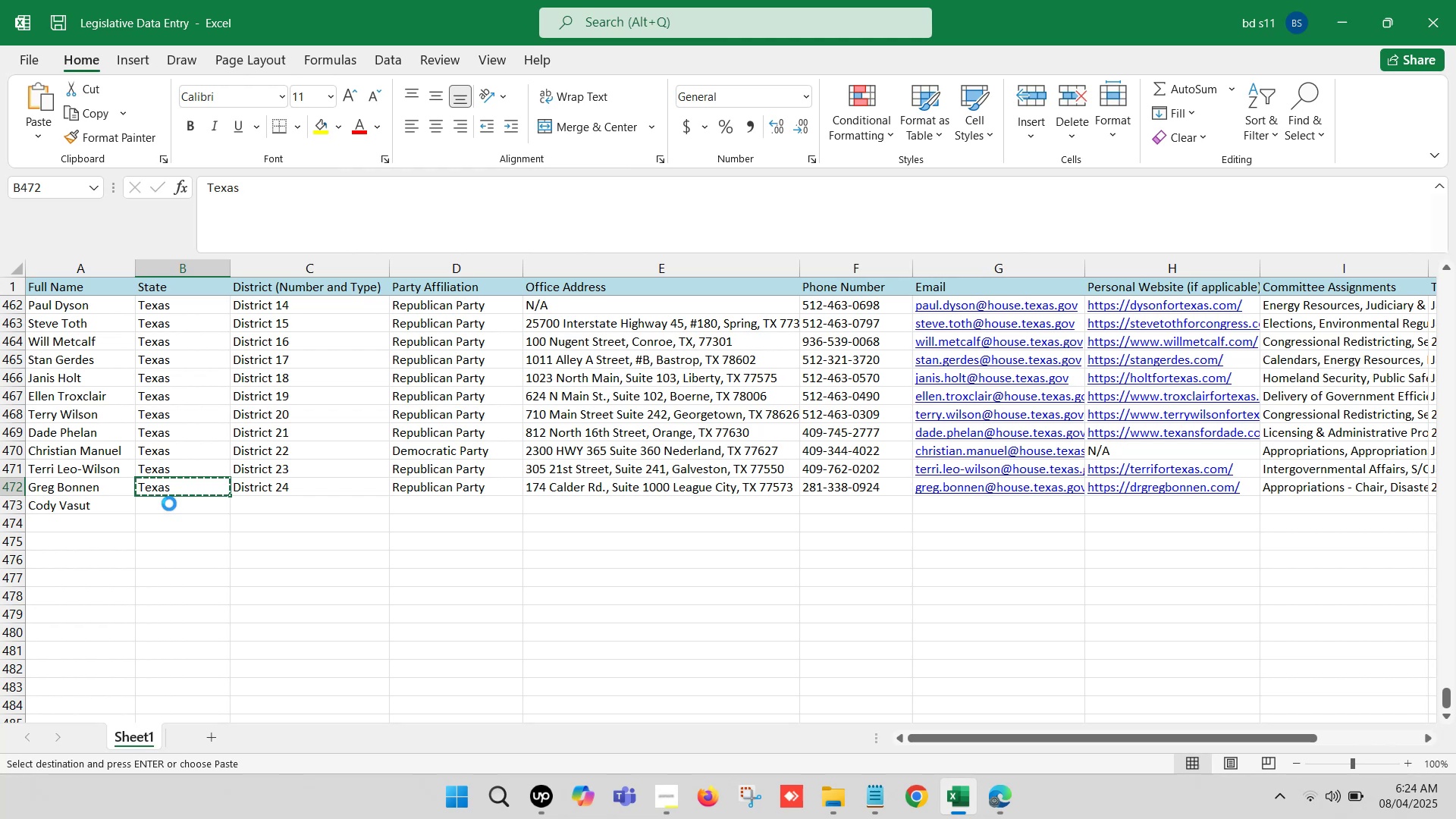 
left_click([169, 504])
 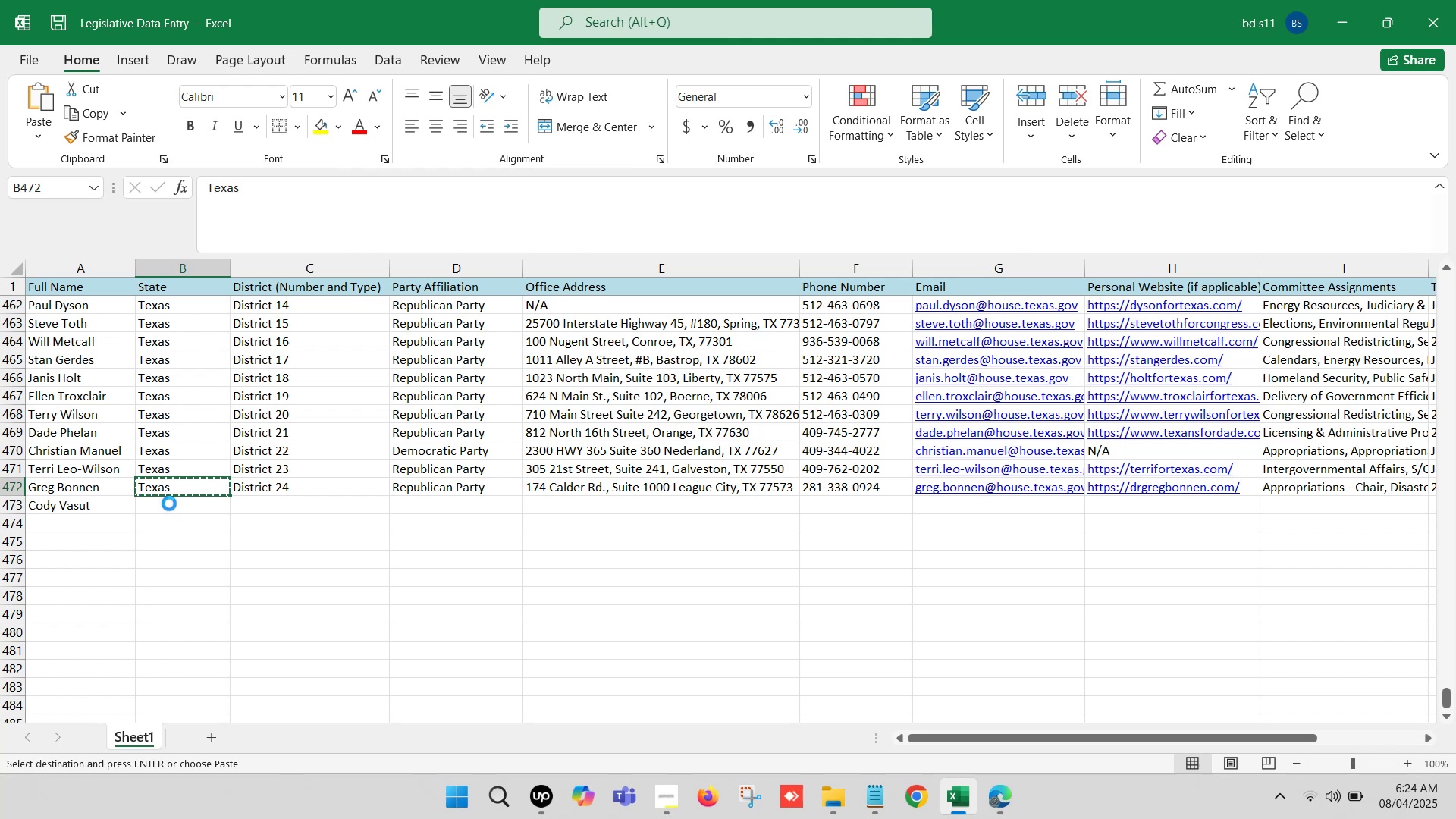 
key(Control+V)
 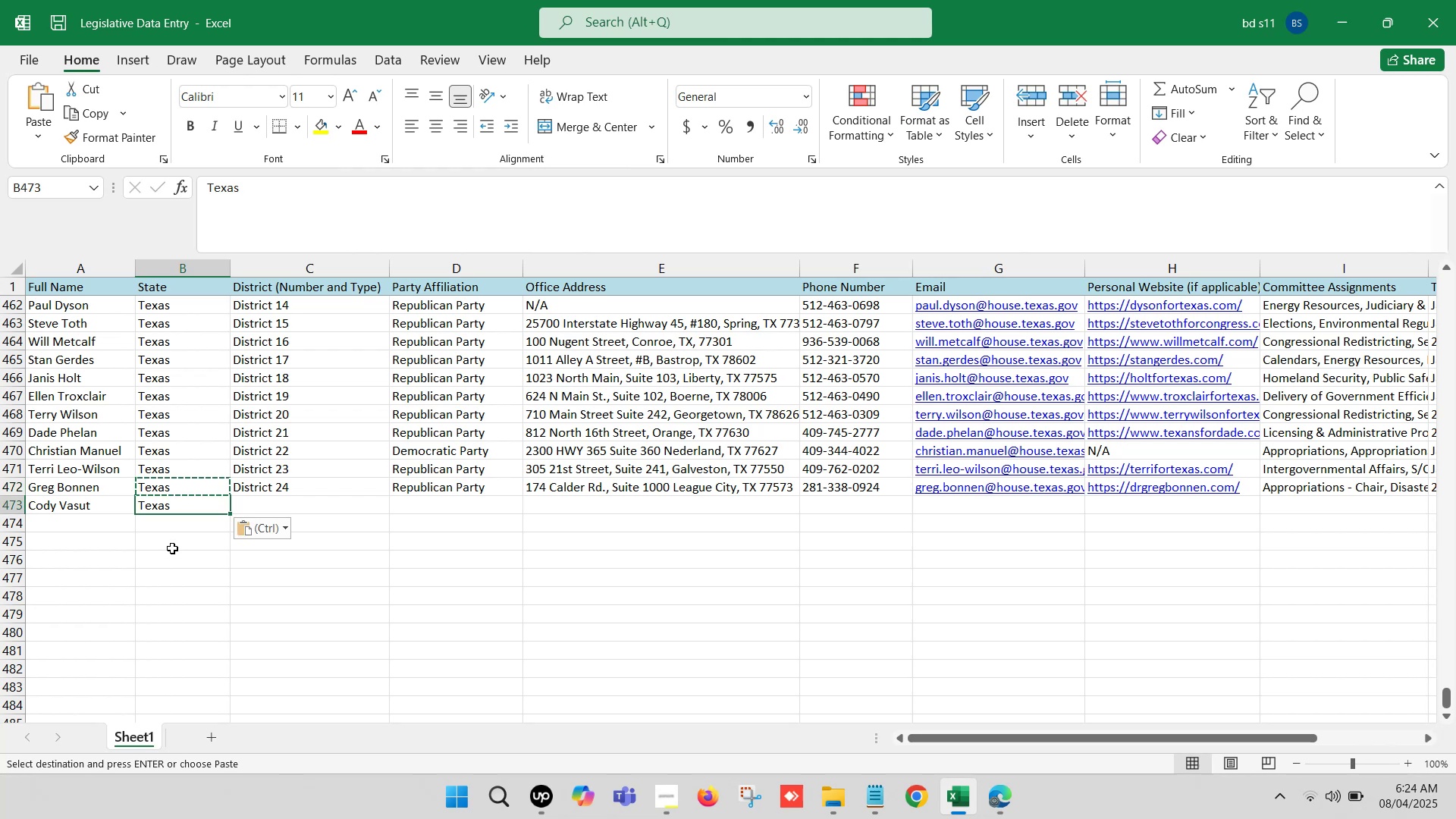 
left_click([172, 550])
 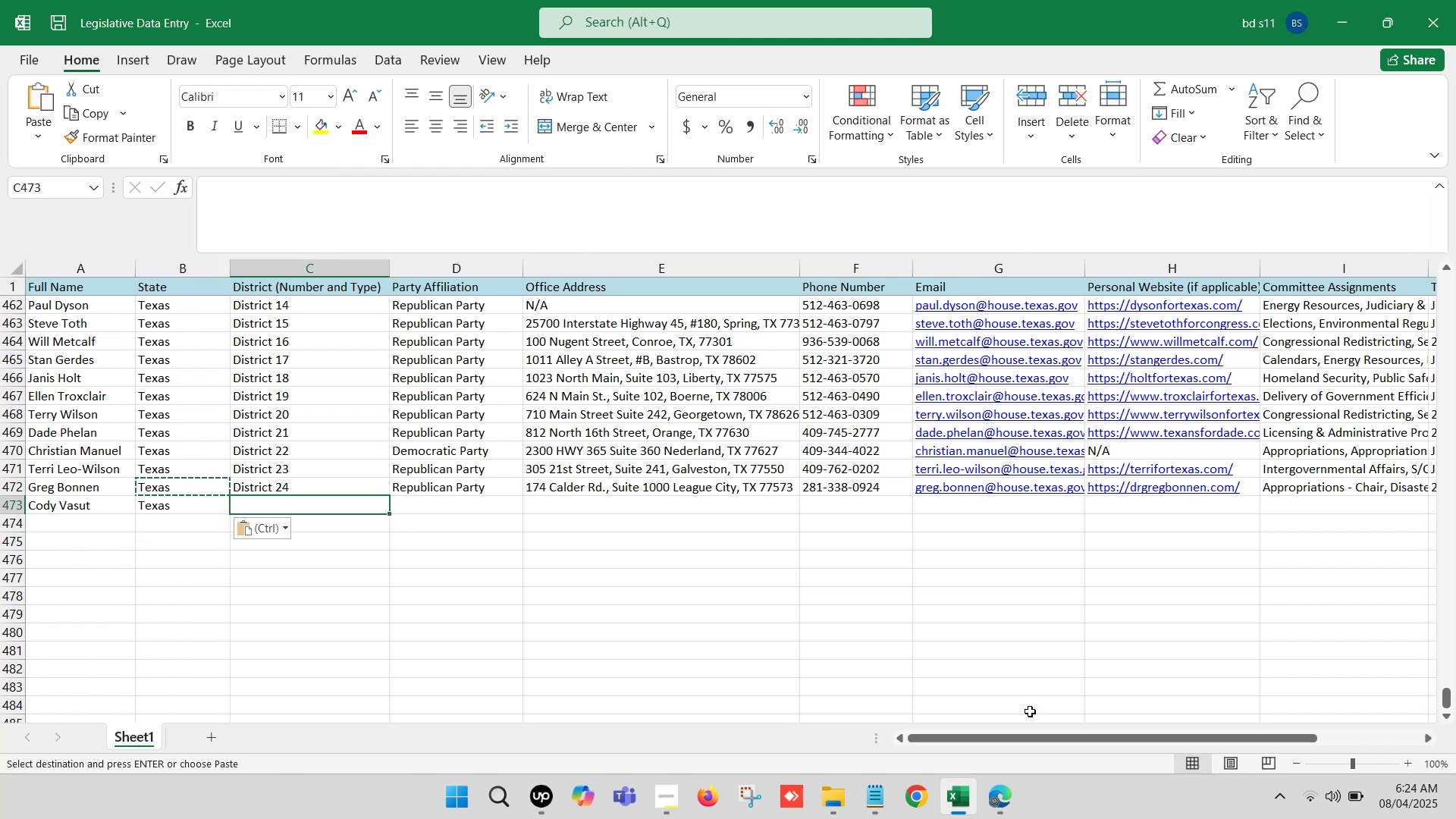 
left_click([993, 781])
 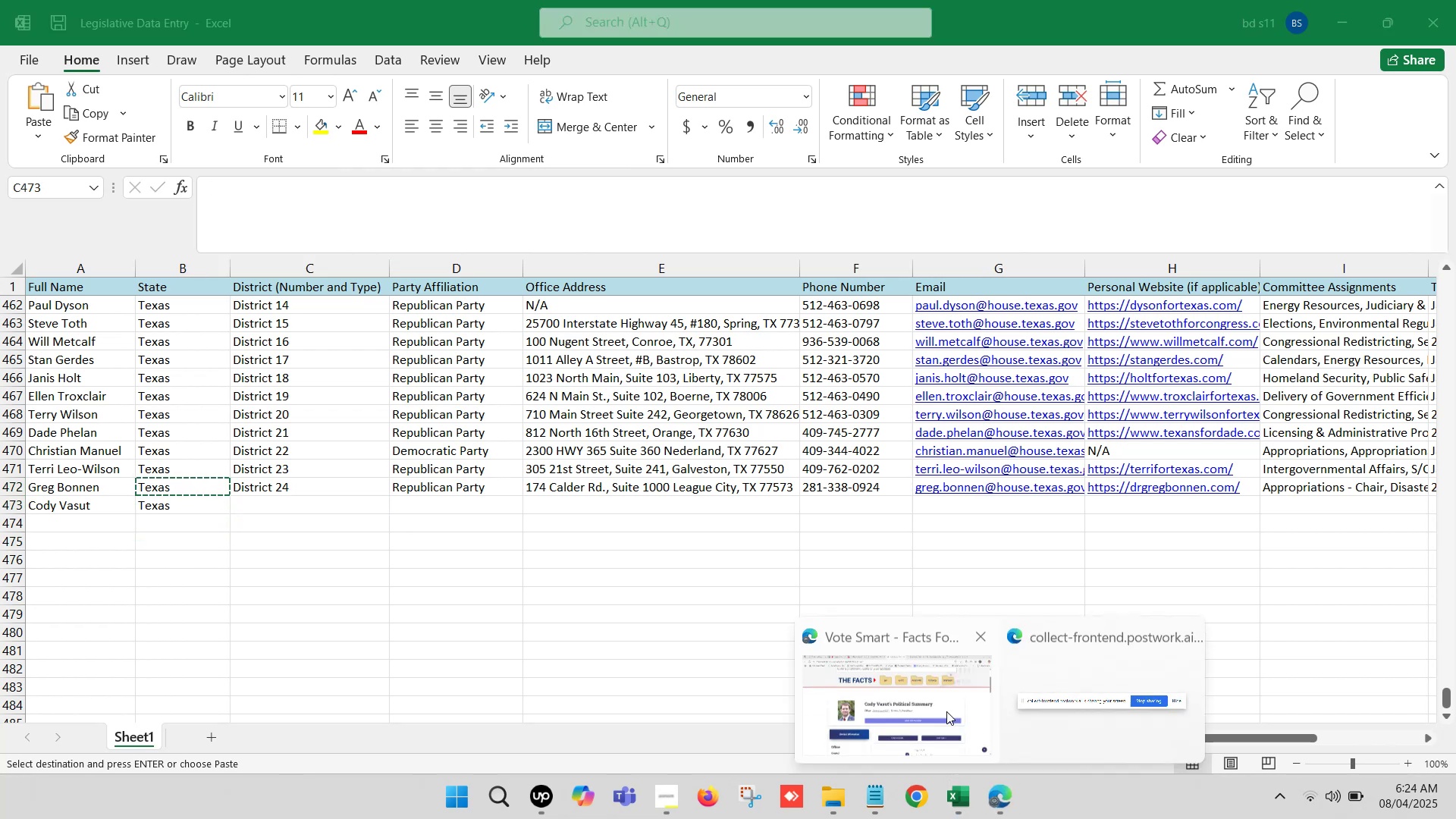 
left_click([912, 693])
 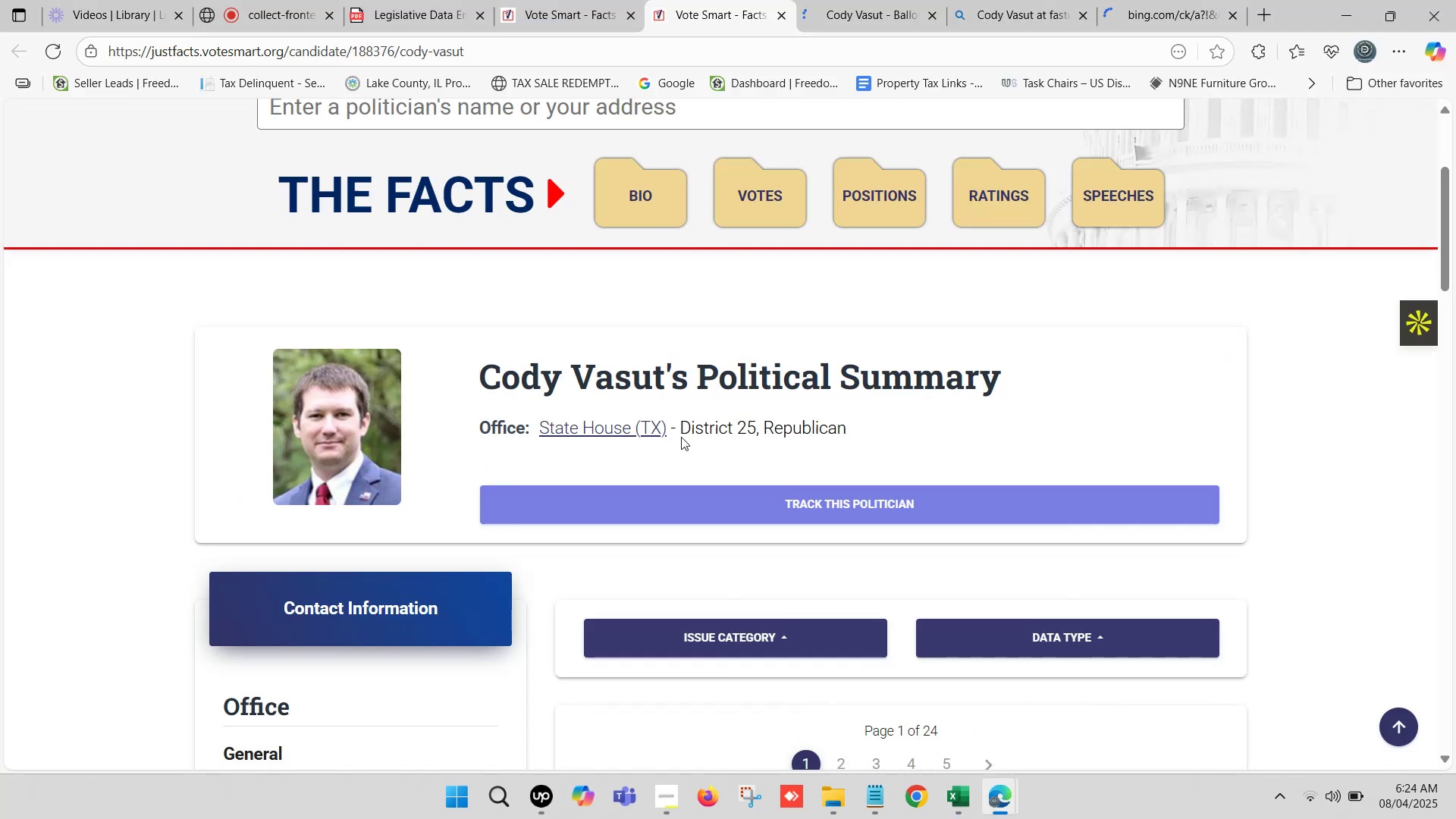 
left_click_drag(start_coordinate=[684, 426], to_coordinate=[756, 430])
 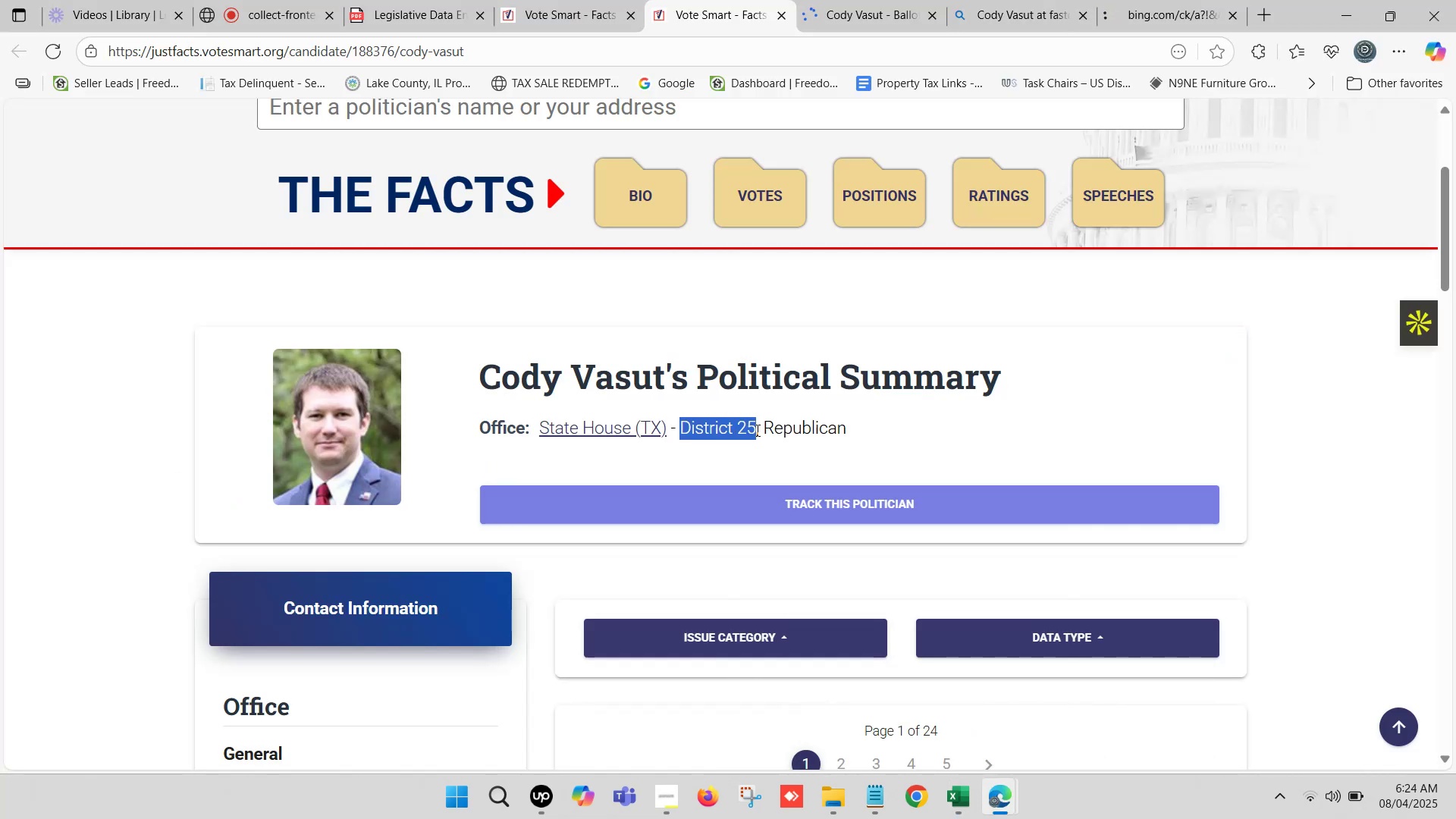 
key(Control+C)
 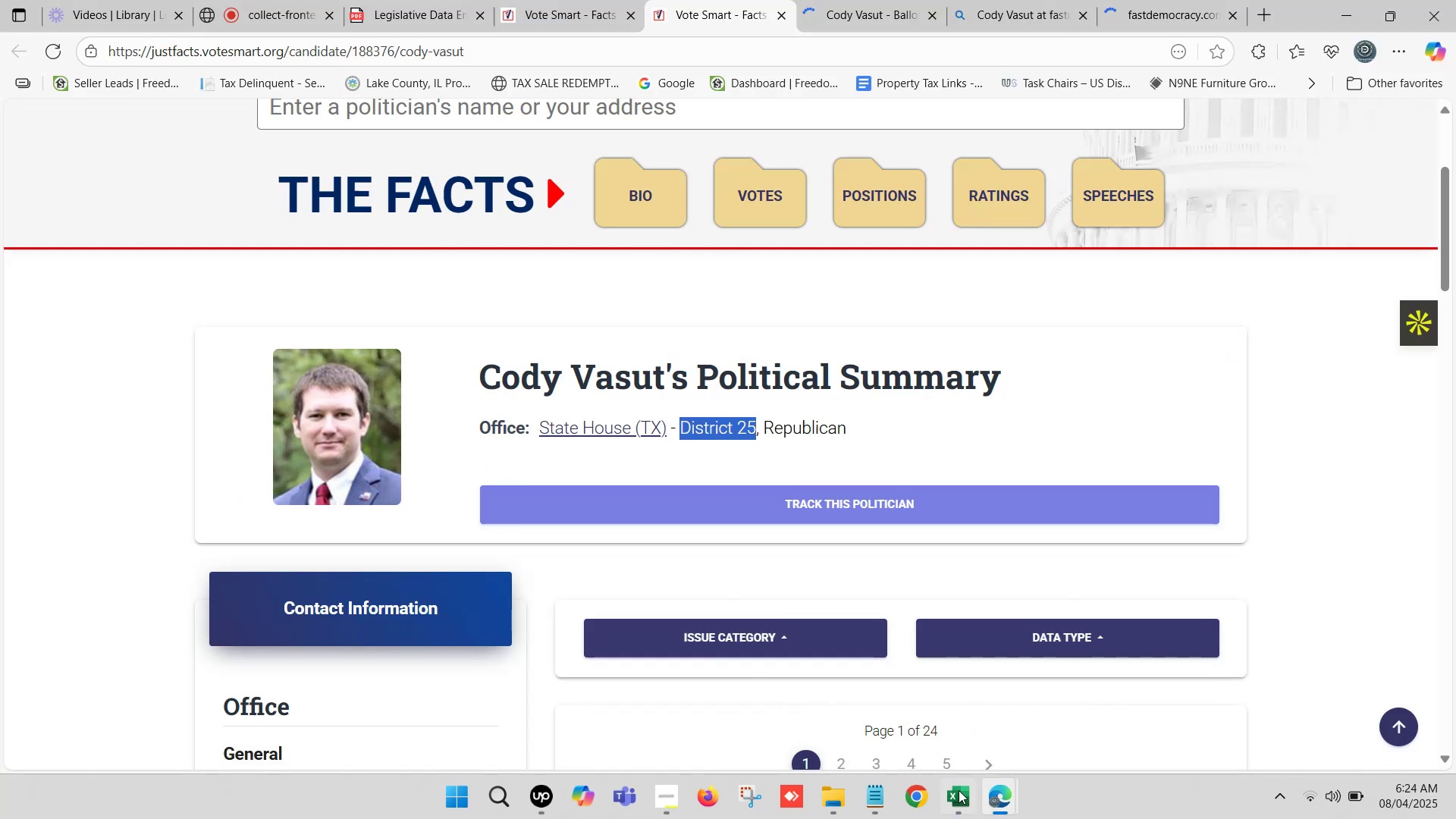 
left_click([962, 800])
 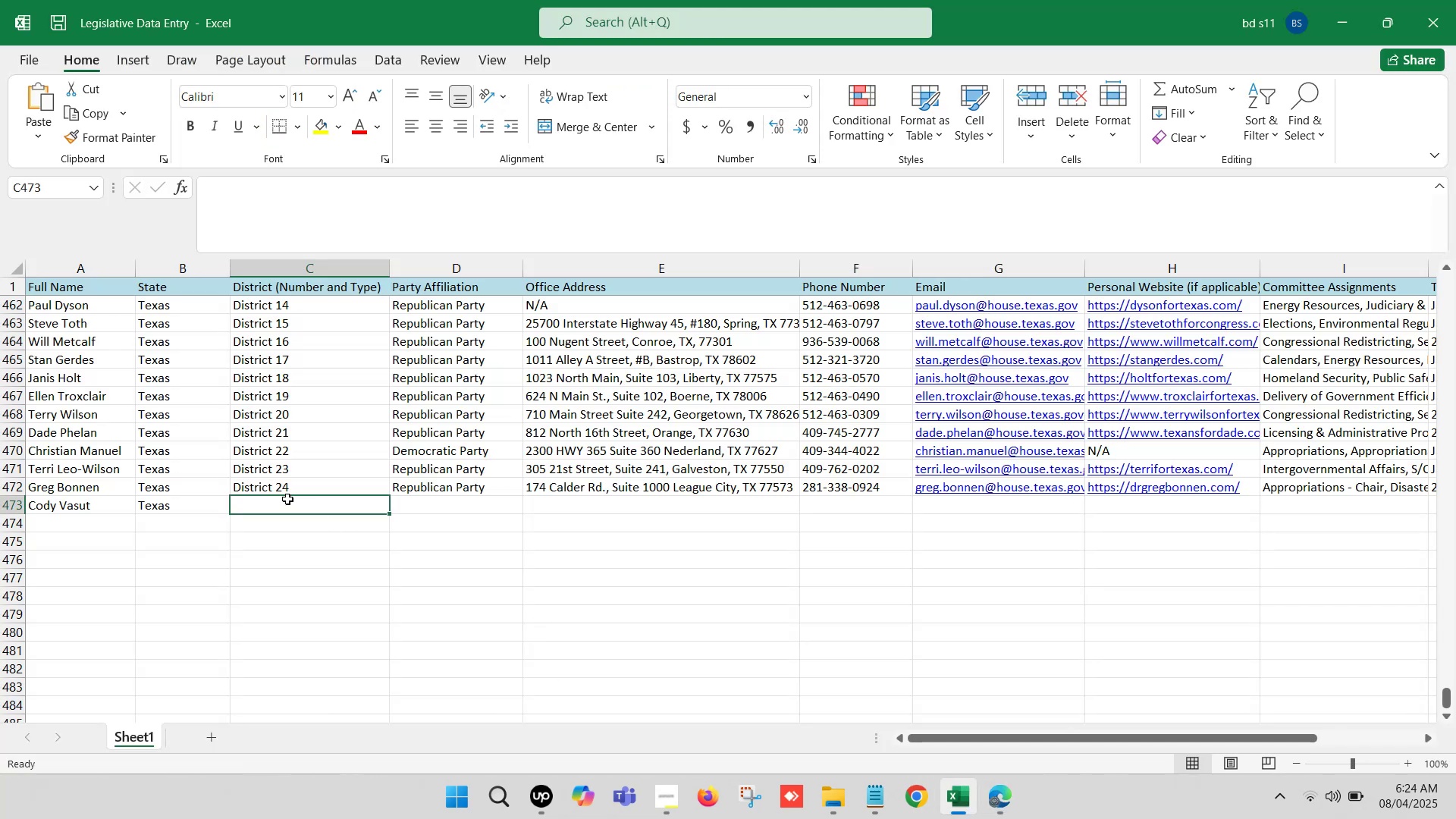 
double_click([287, 499])
 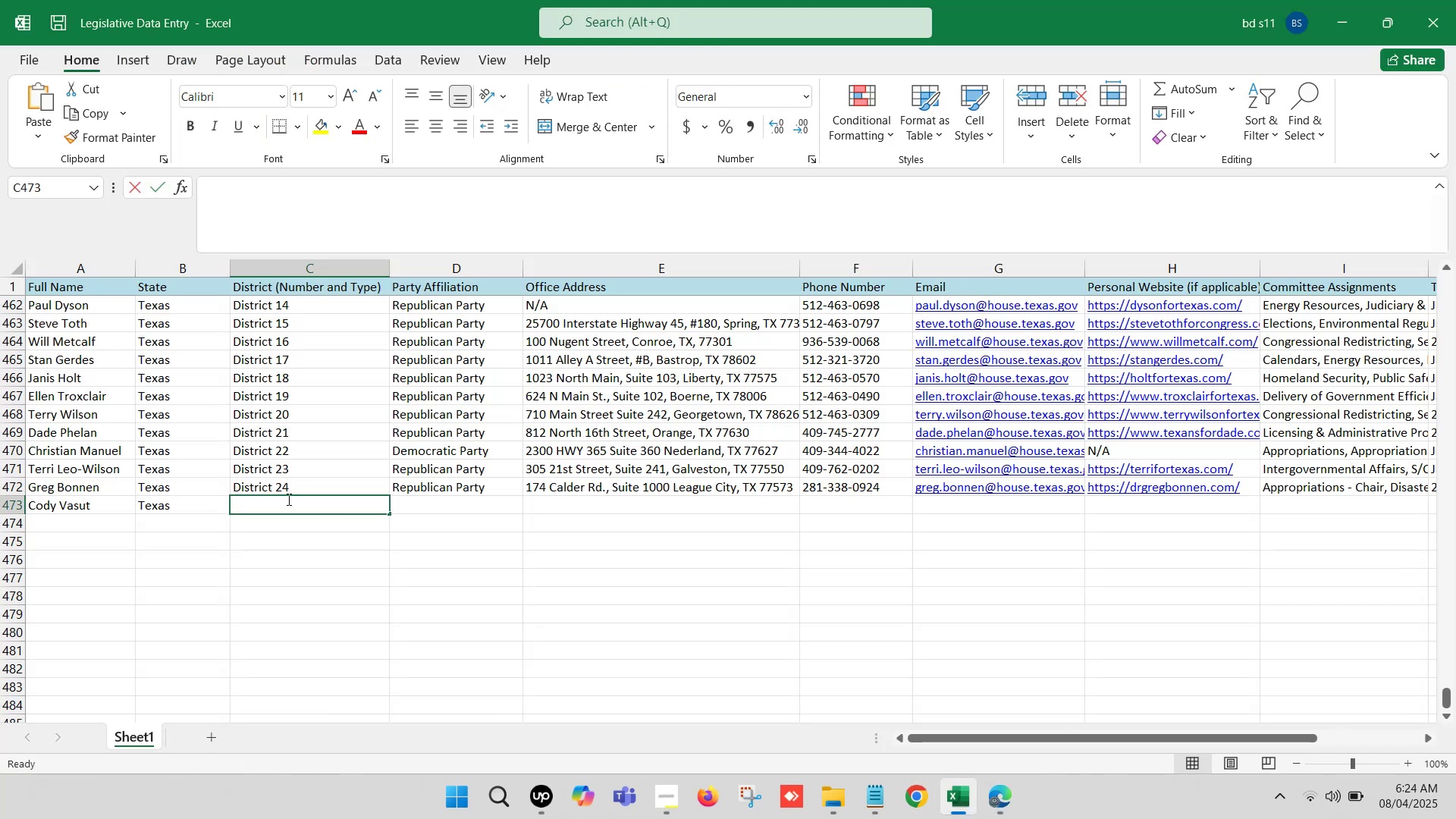 
key(Control+ControlLeft)
 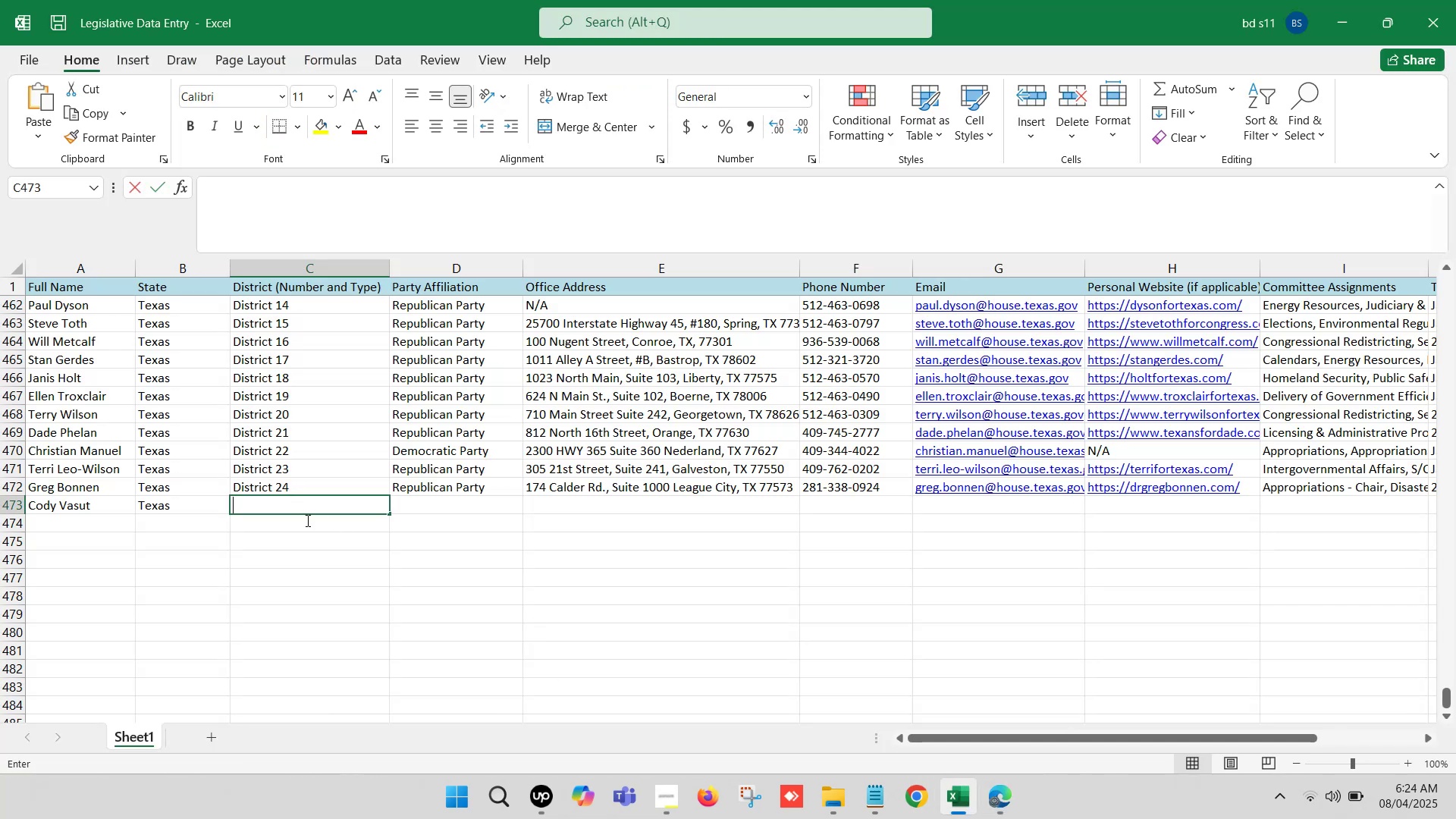 
key(Control+V)
 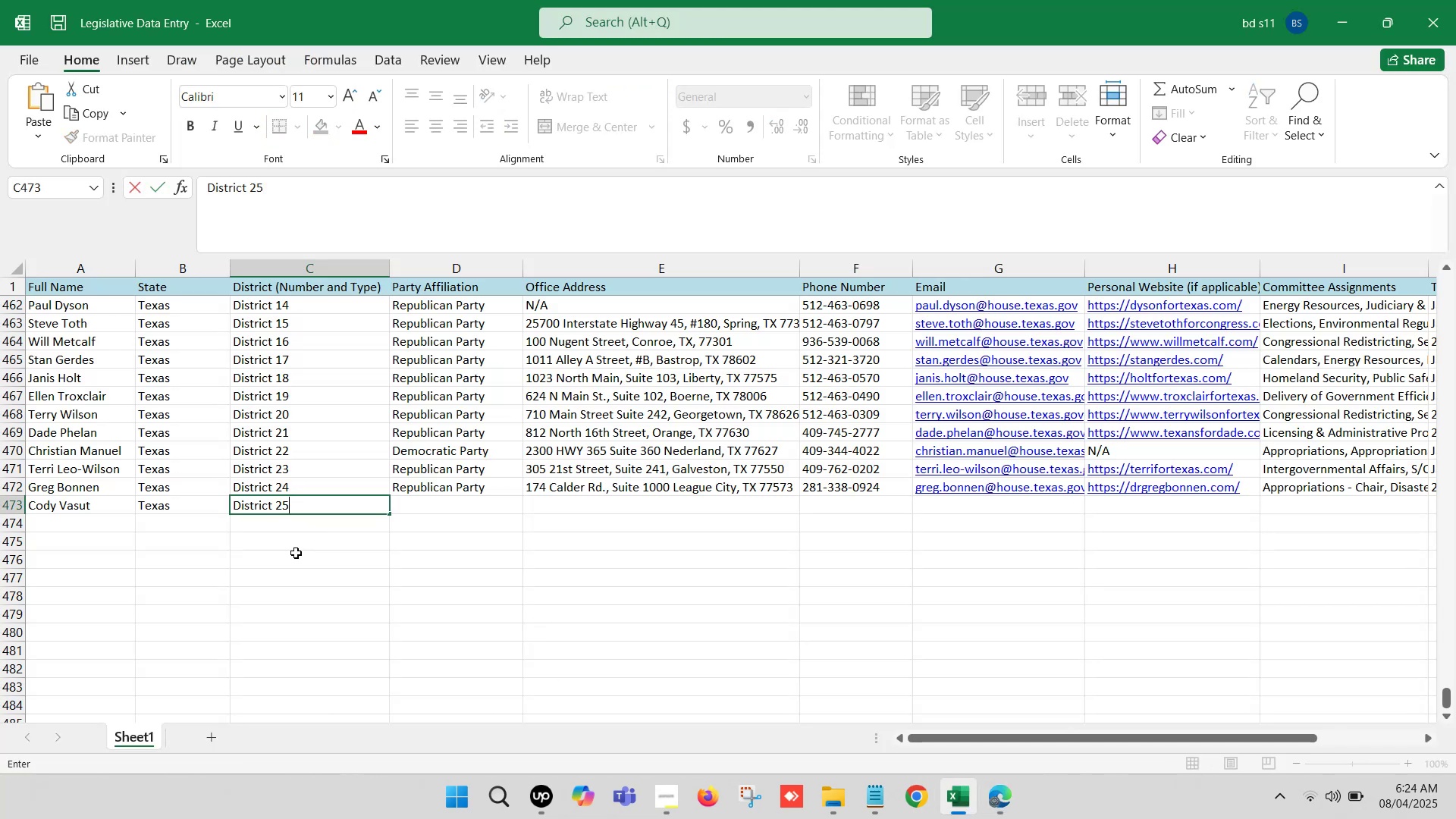 
left_click([293, 554])
 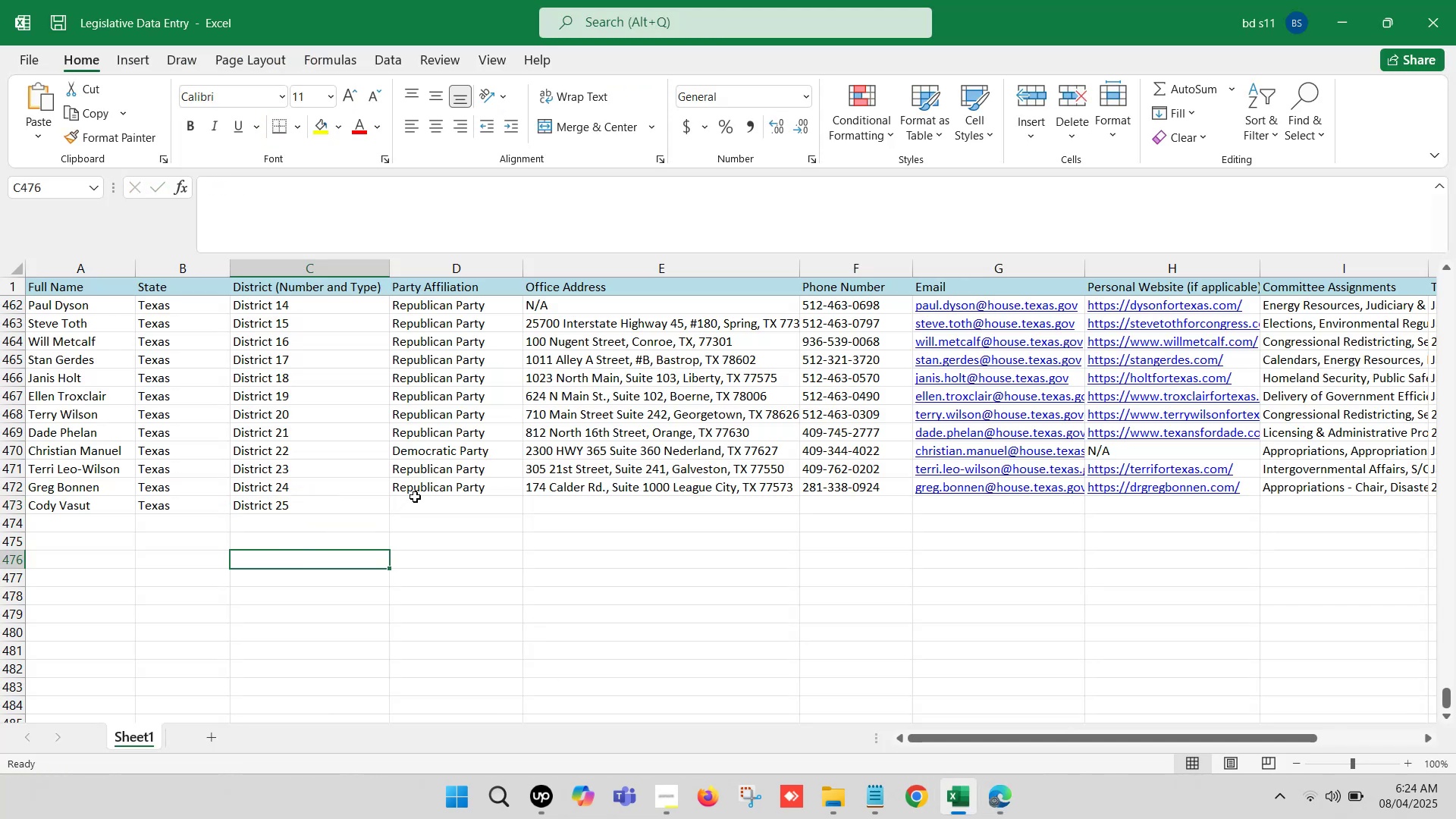 
left_click([426, 484])
 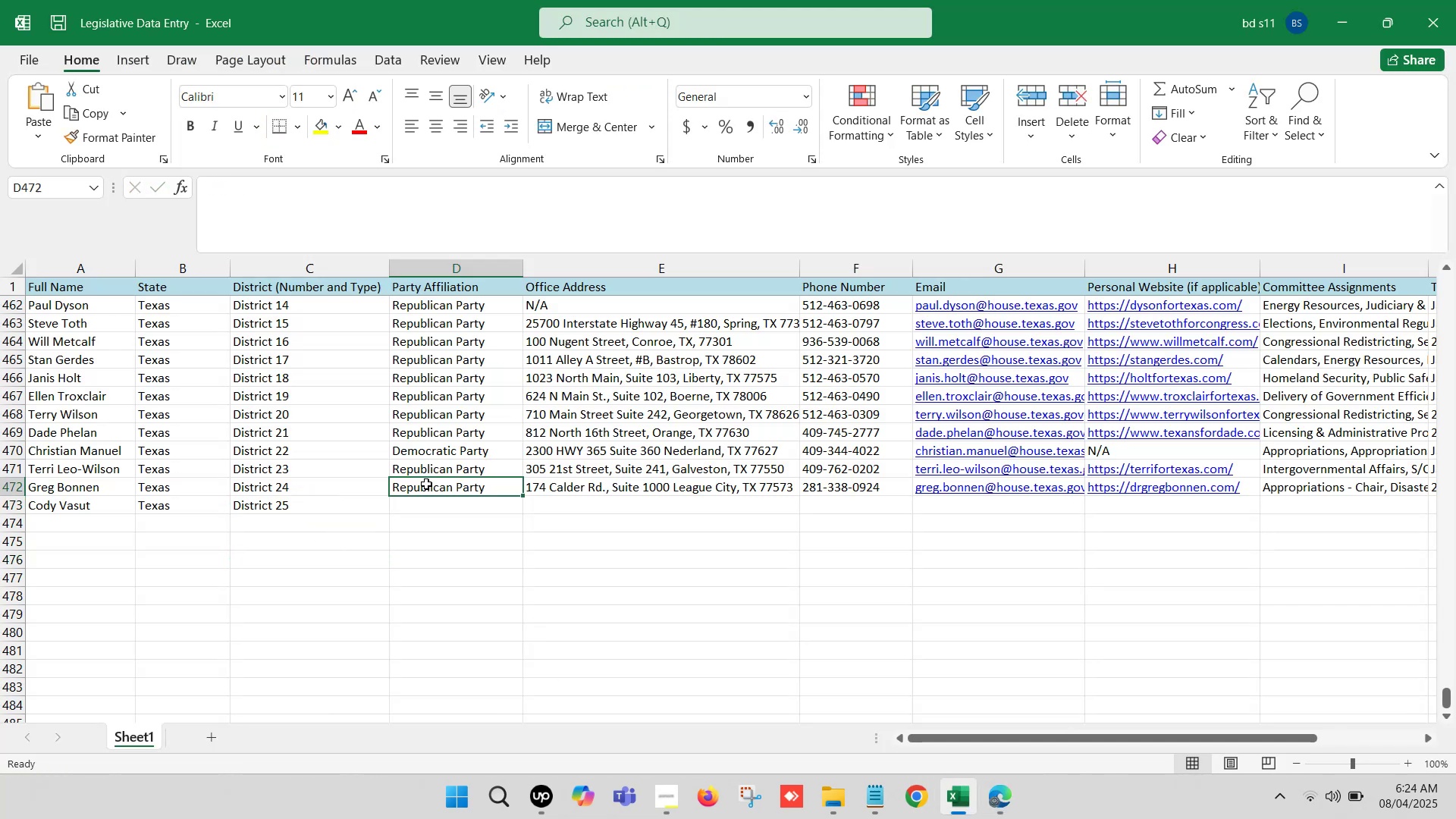 
key(Control+ControlLeft)
 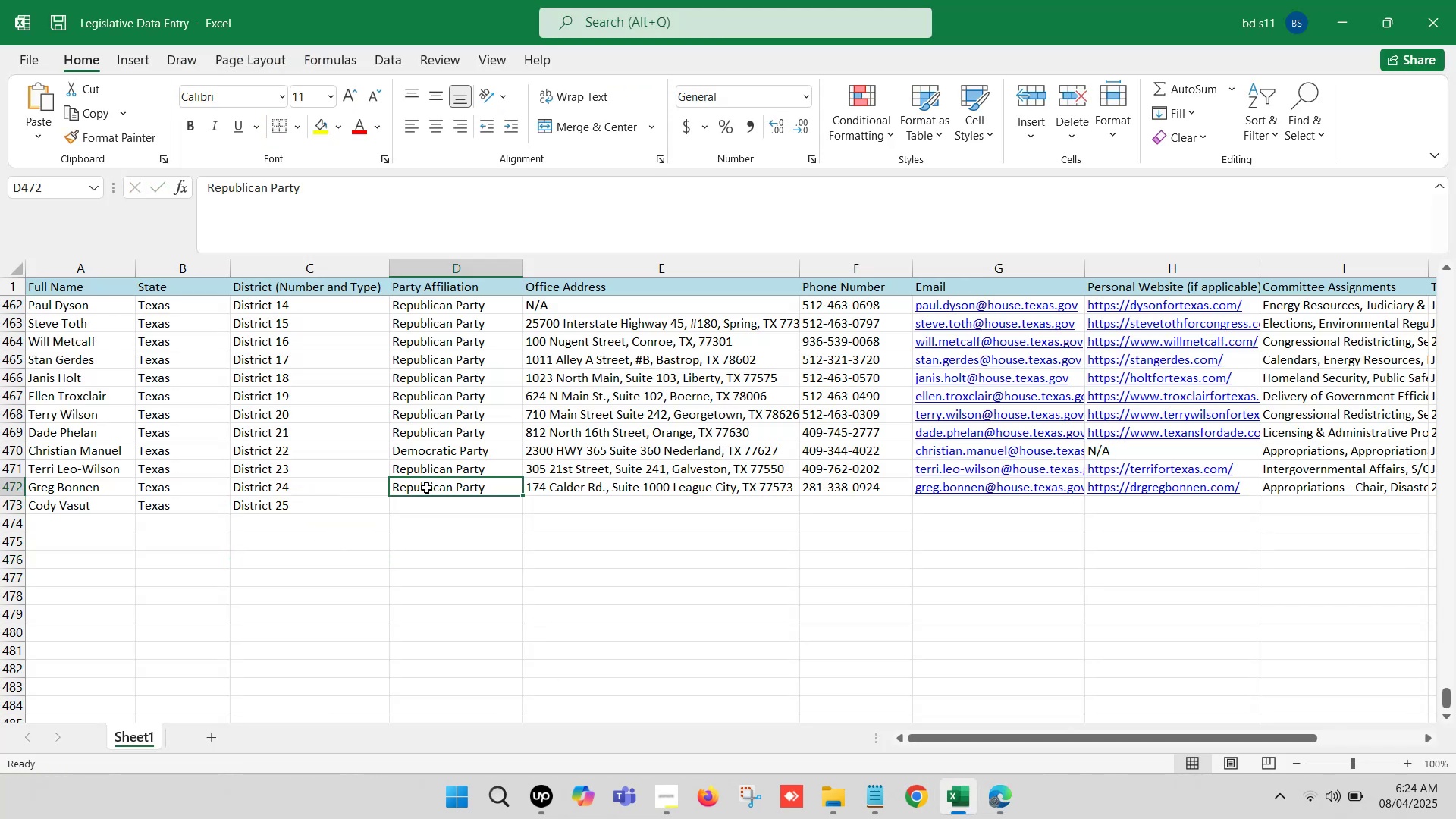 
key(Control+C)
 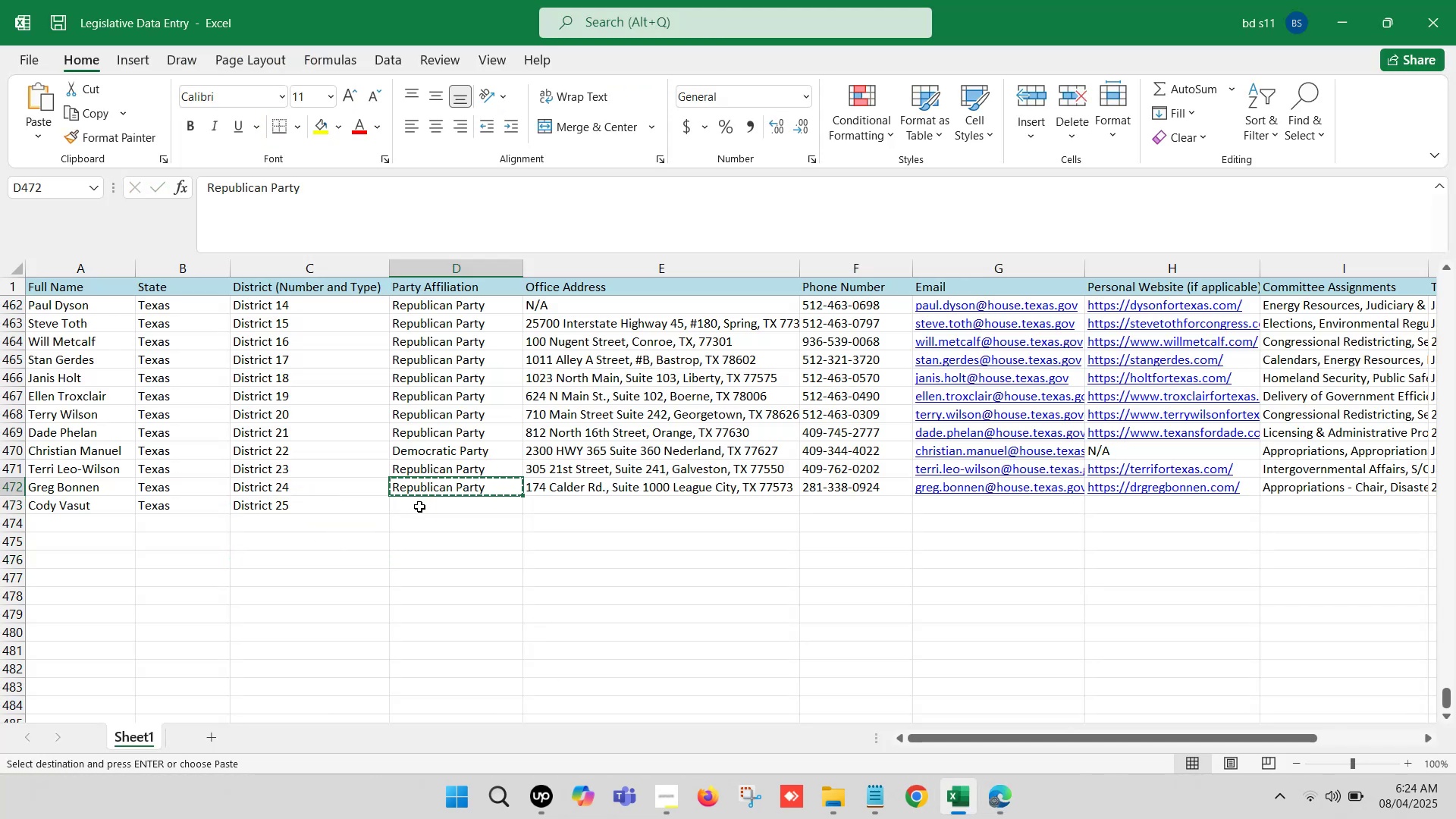 
key(Control+ControlLeft)
 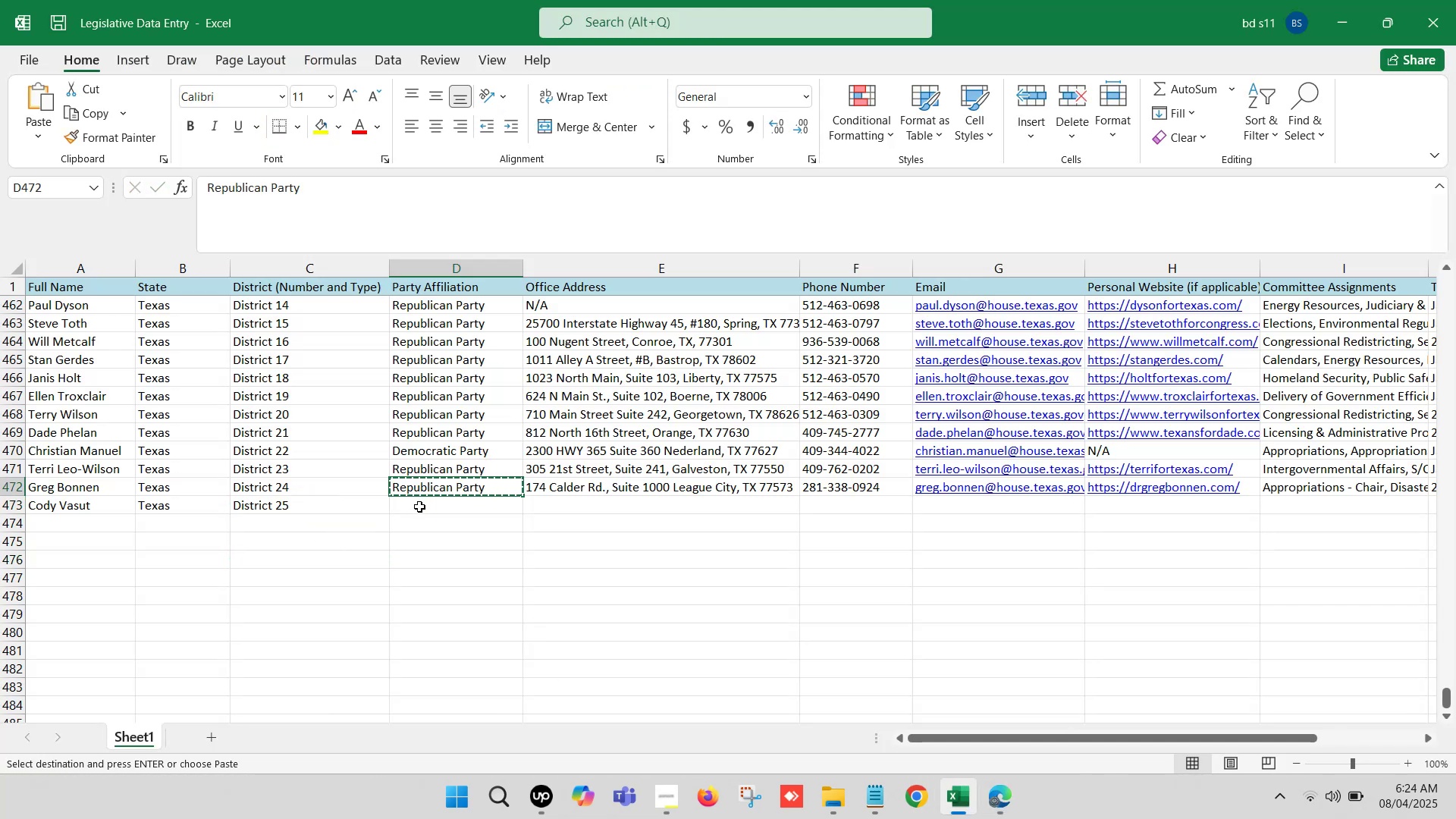 
left_click([419, 507])
 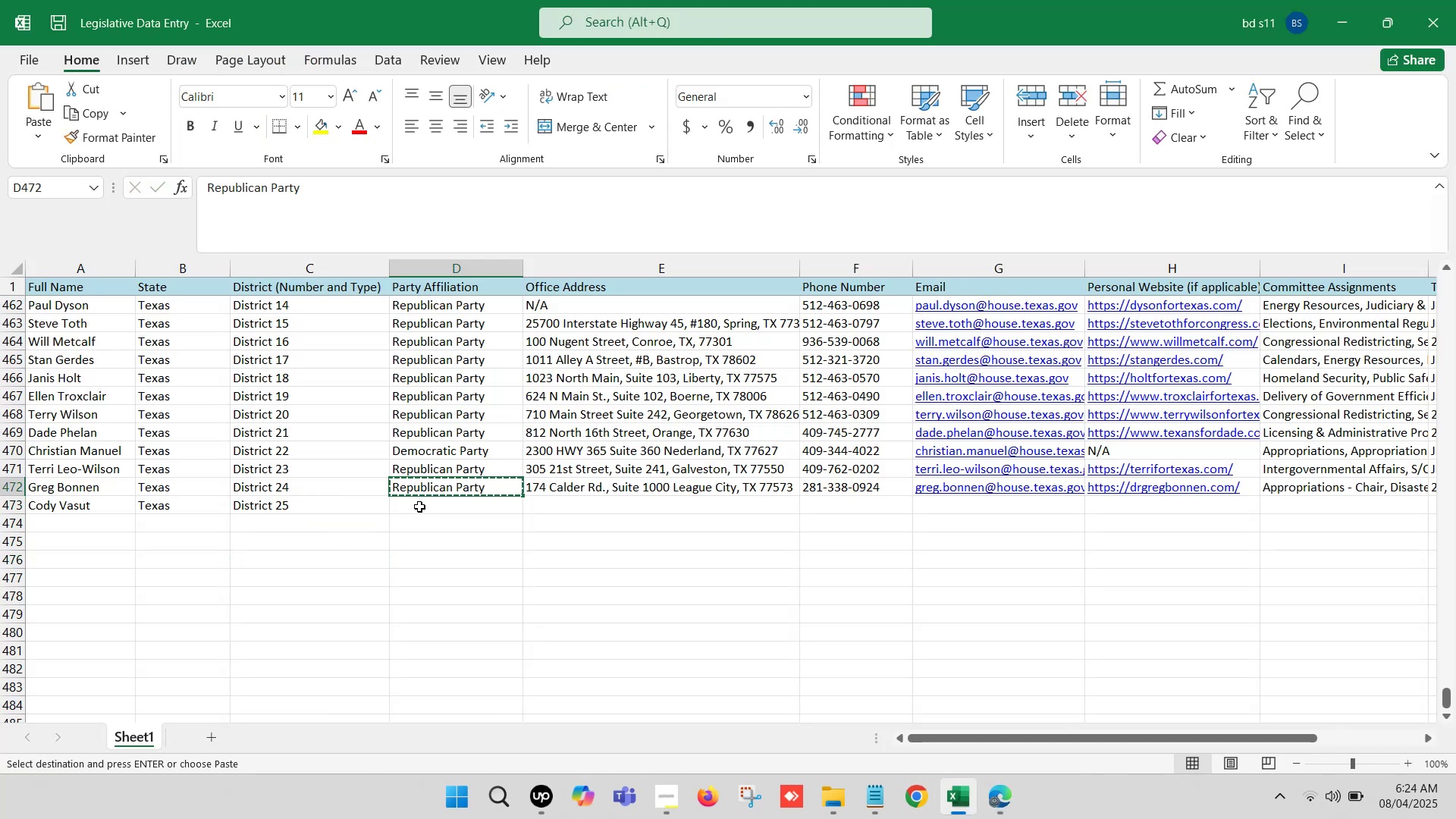 
key(Control+V)
 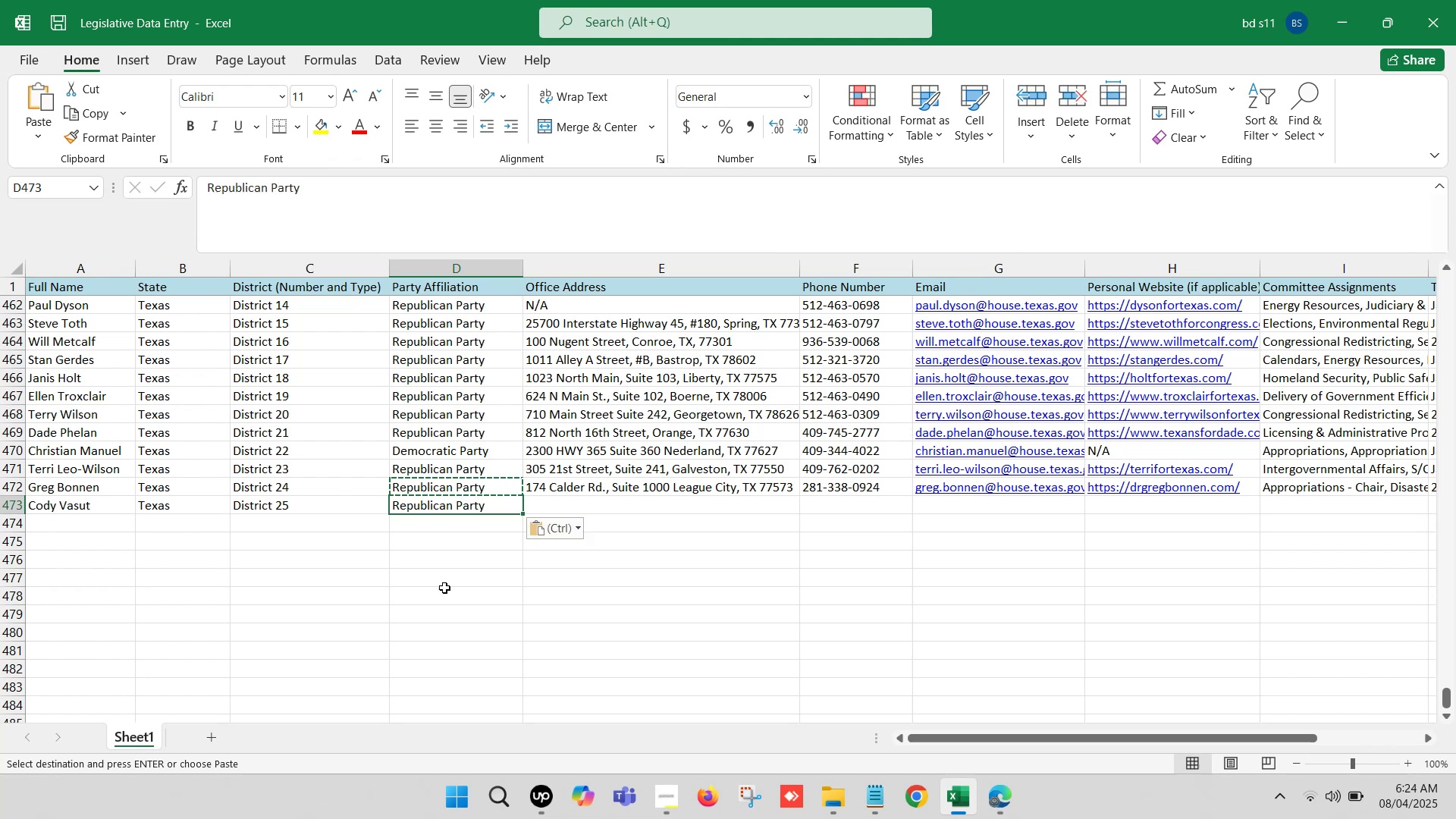 
double_click([422, 620])
 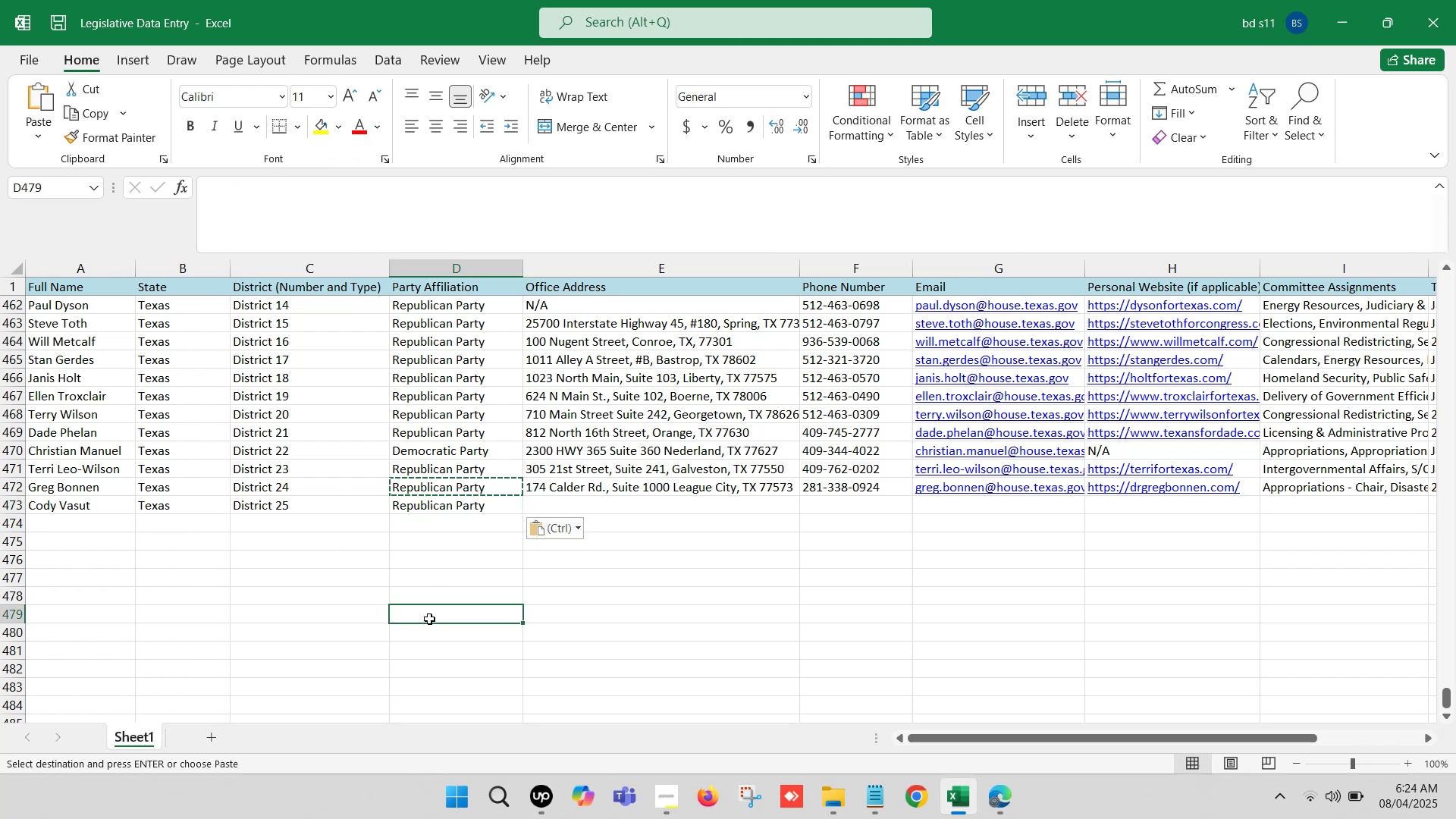 
key(Control+S)
 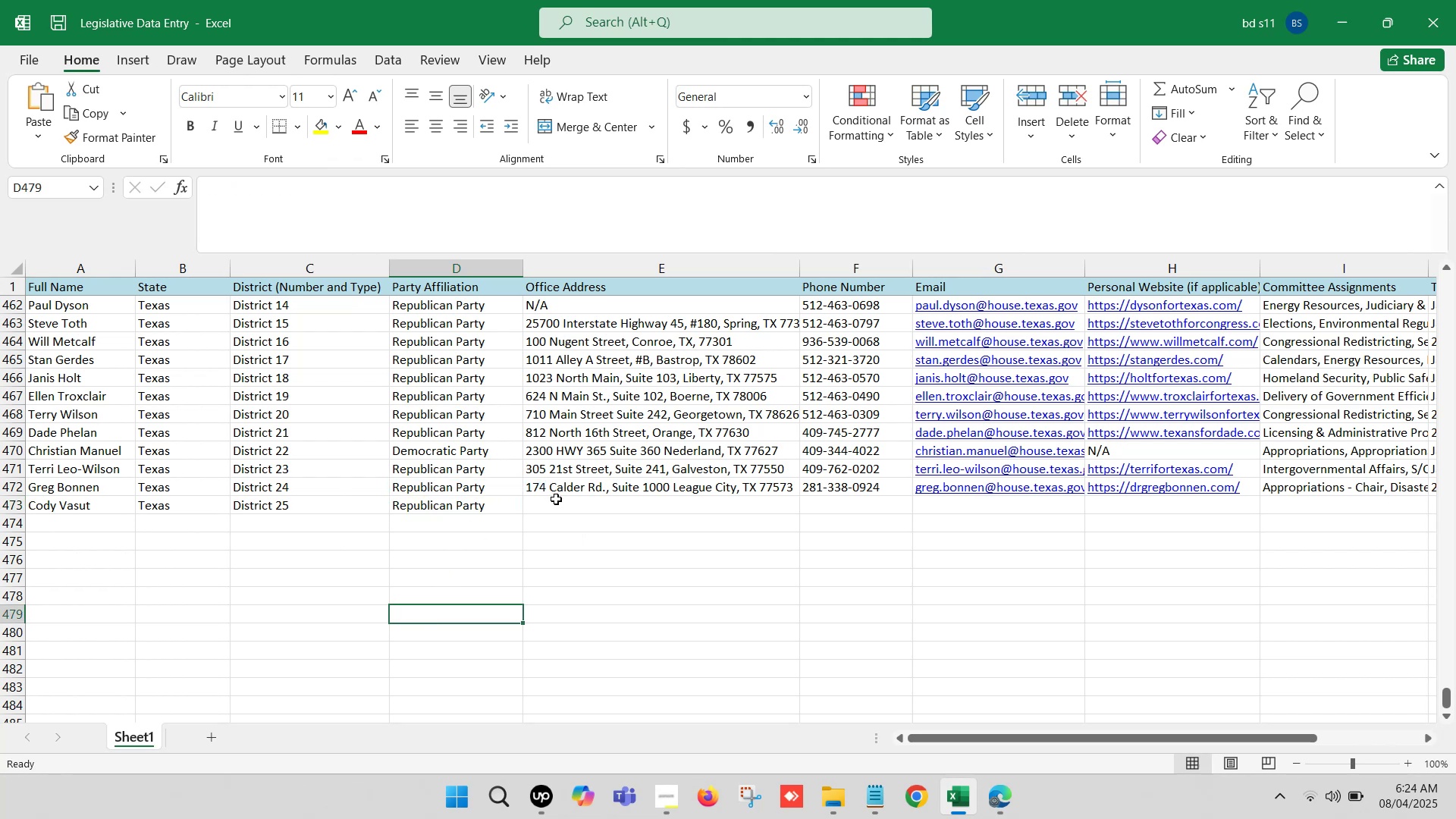 
left_click([556, 504])
 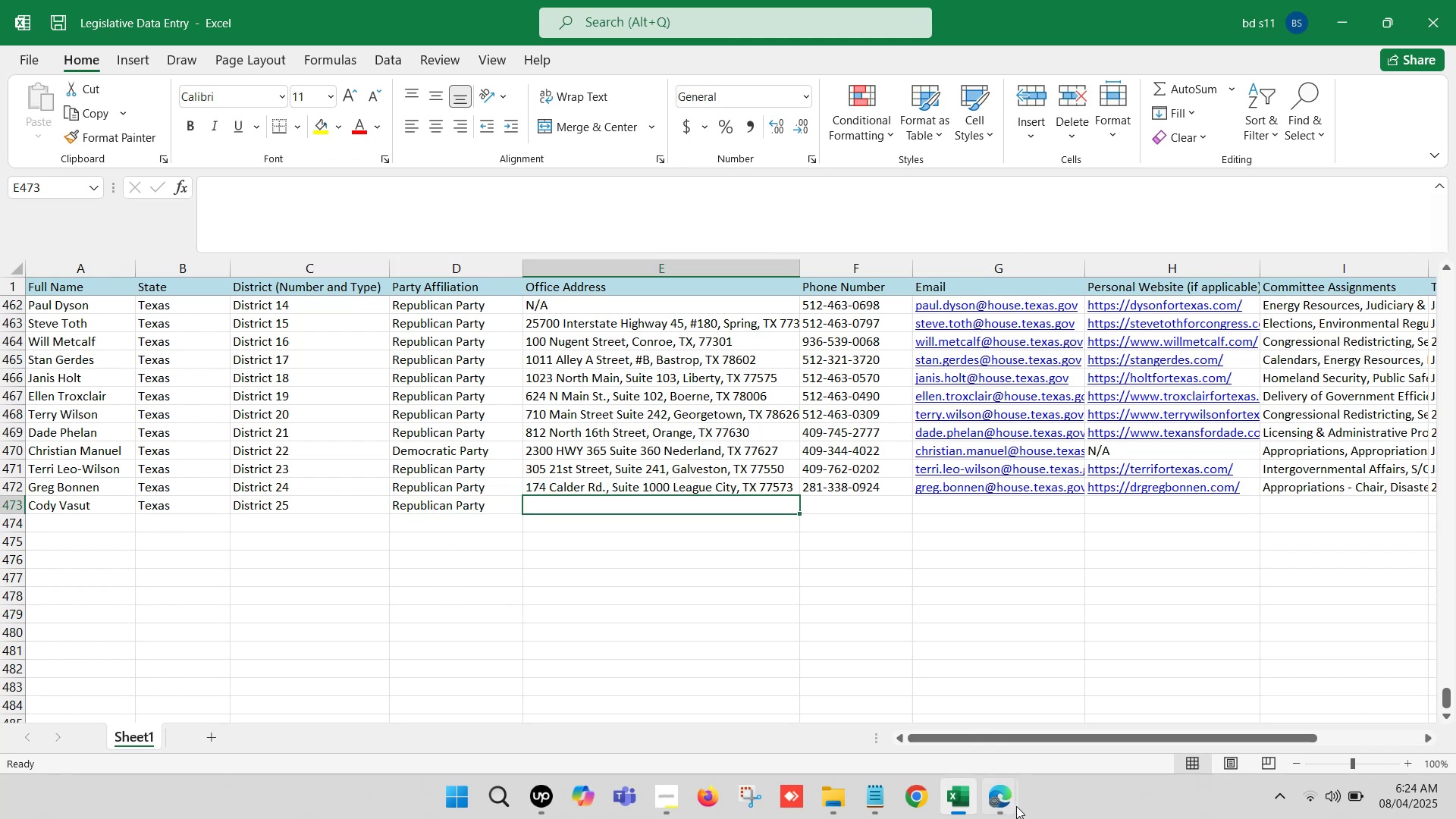 
left_click([1015, 801])
 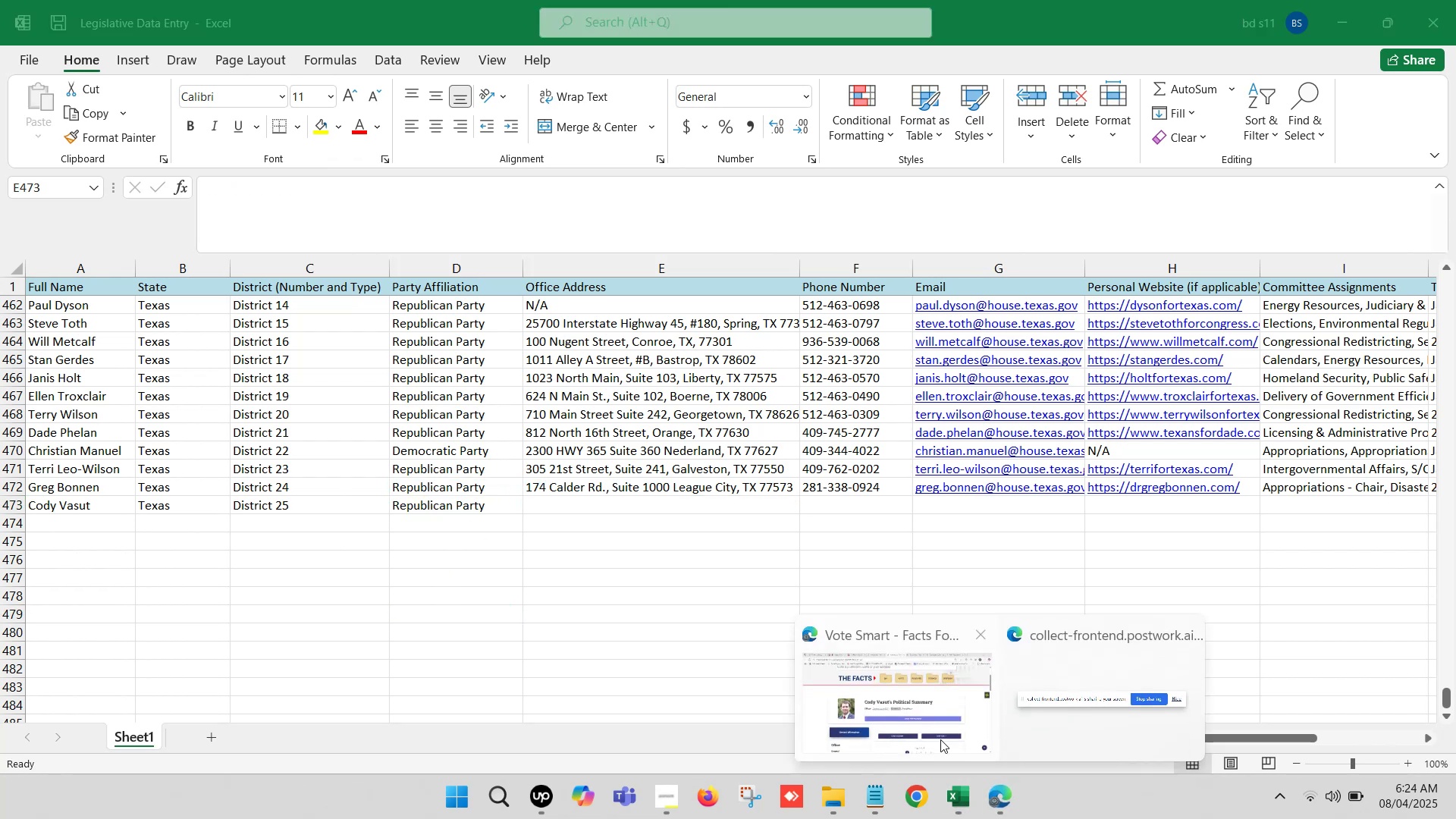 
left_click([896, 709])
 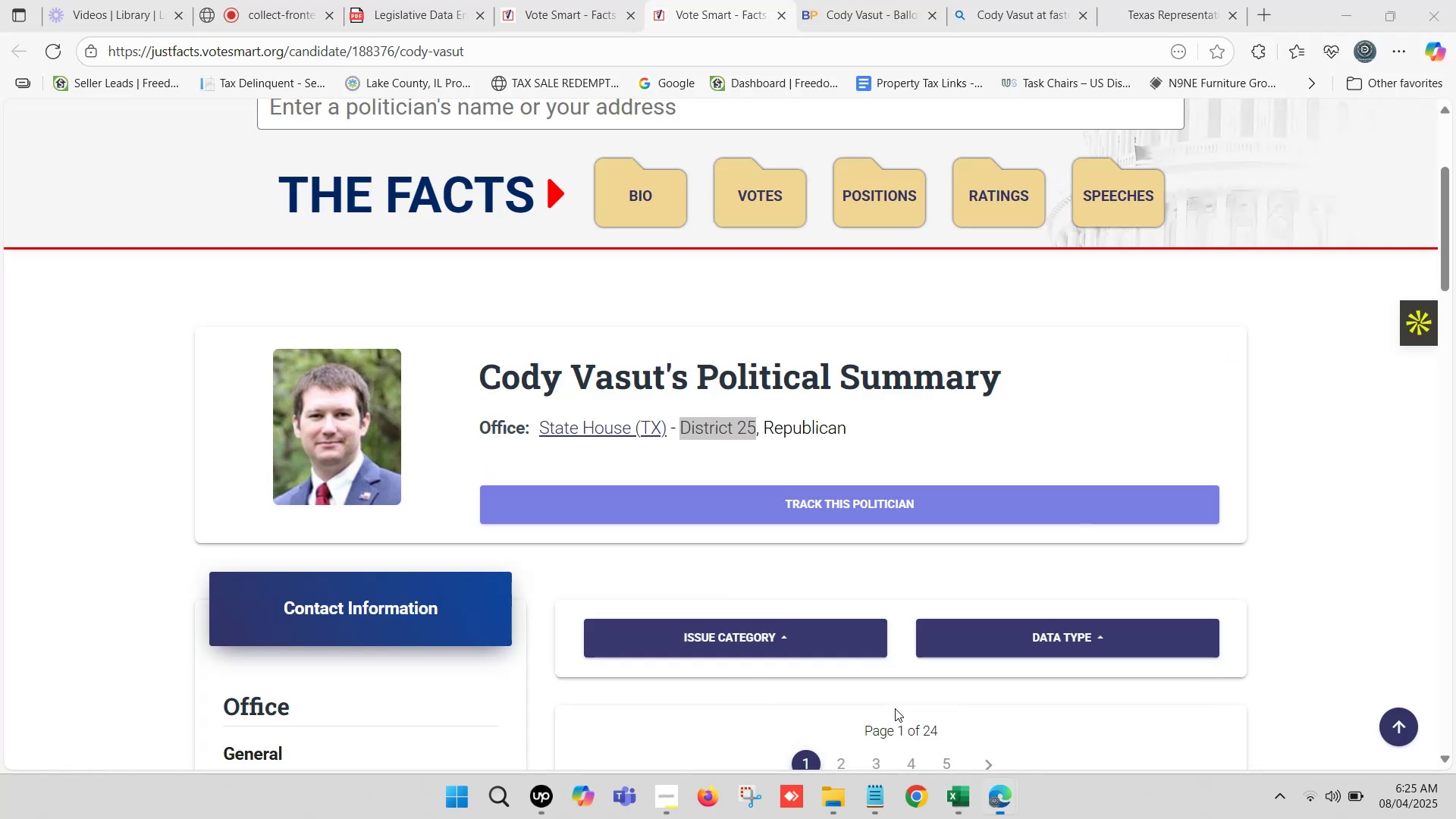 
left_click([1204, 0])
 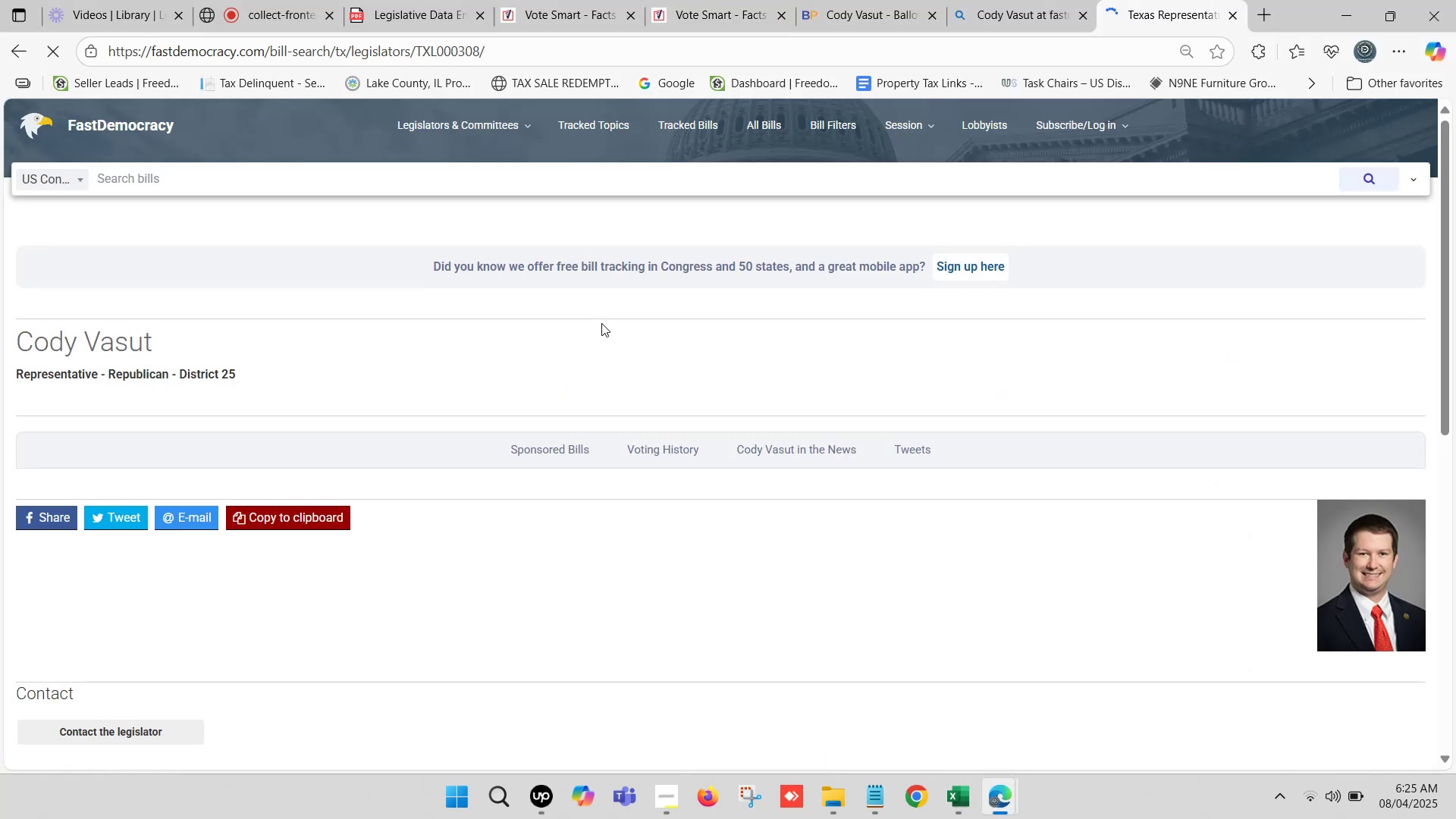 
scroll: coordinate [182, 397], scroll_direction: down, amount: 5.0
 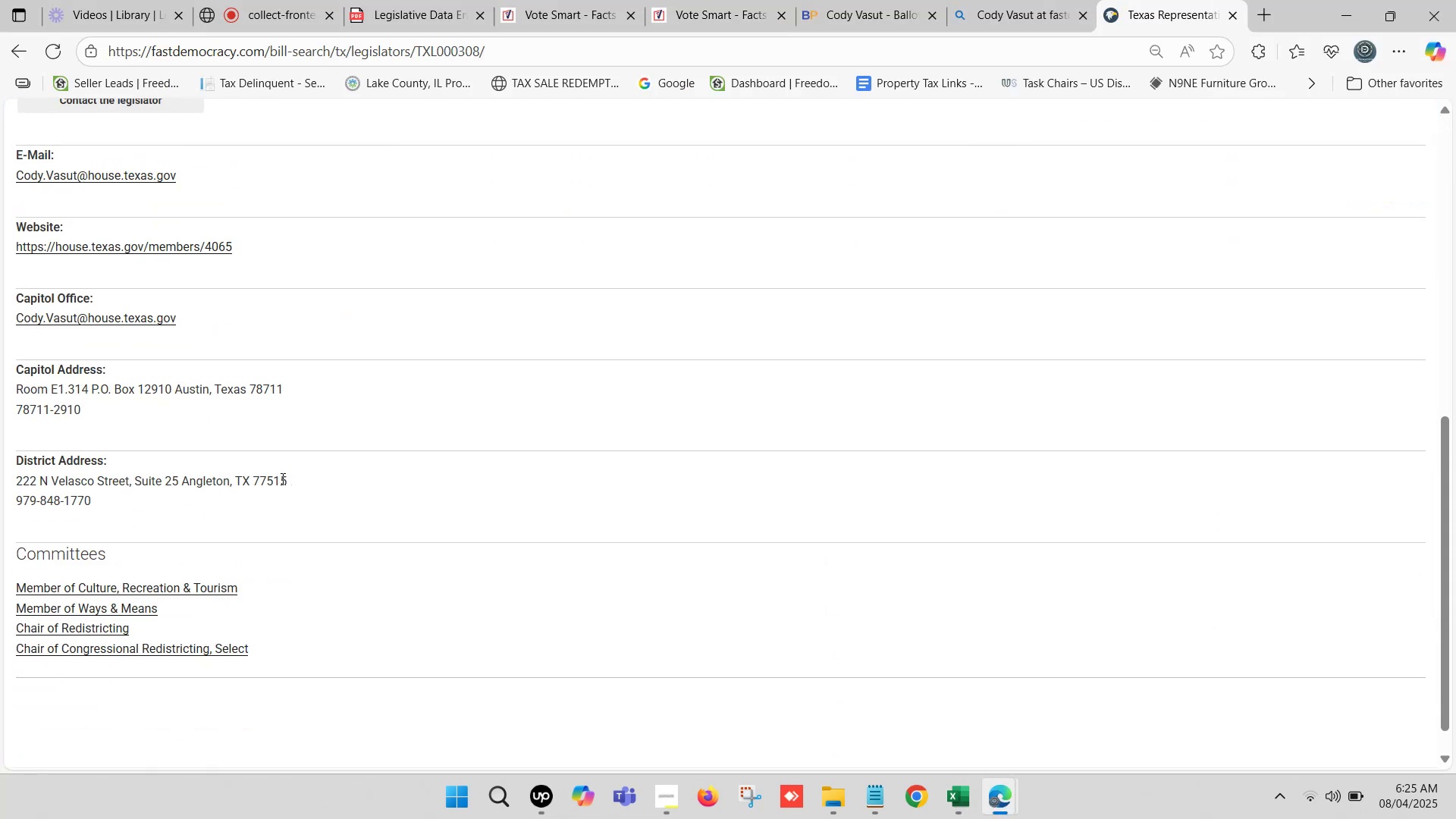 
left_click_drag(start_coordinate=[285, 481], to_coordinate=[14, 483])
 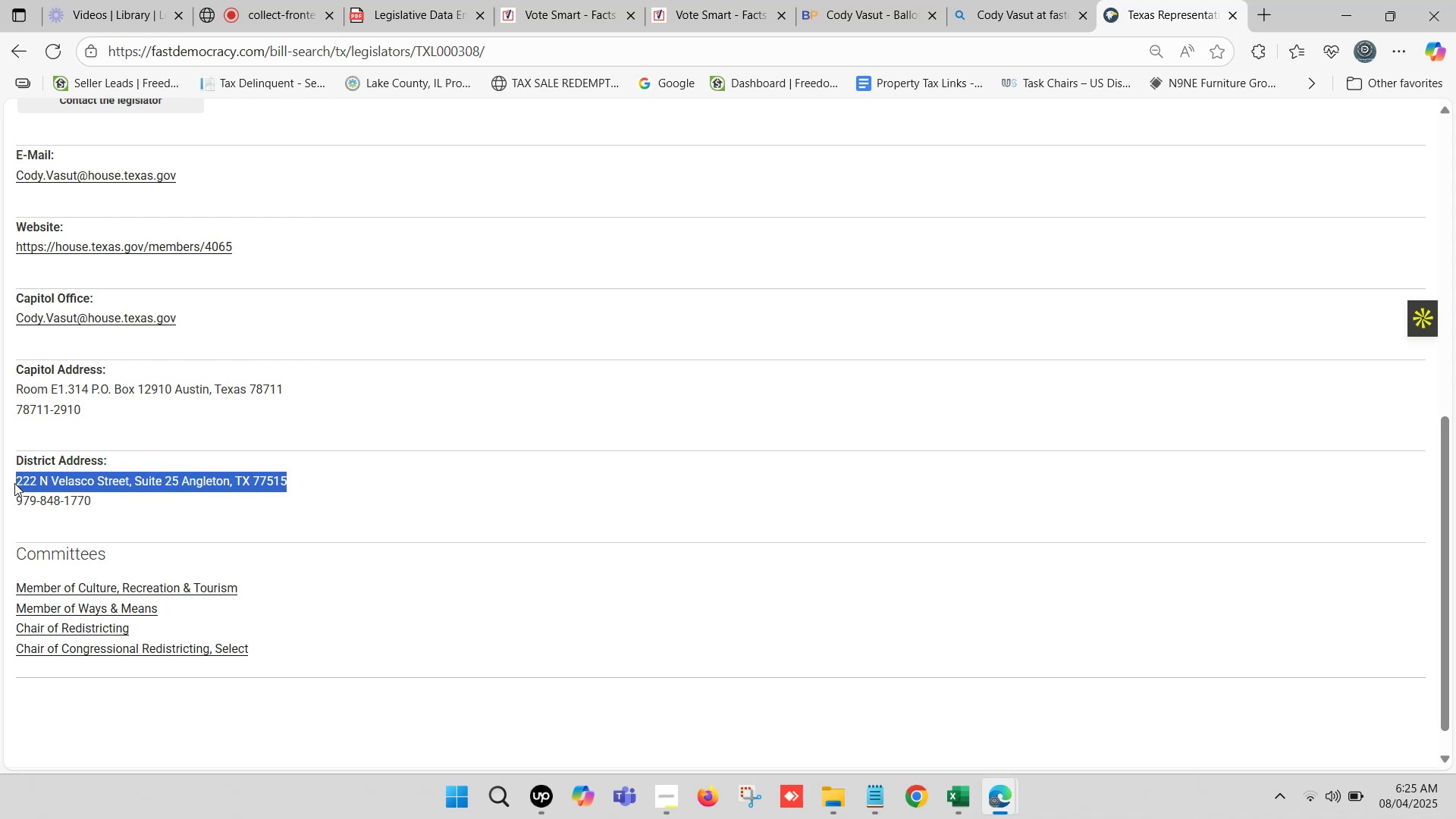 
key(Control+C)
 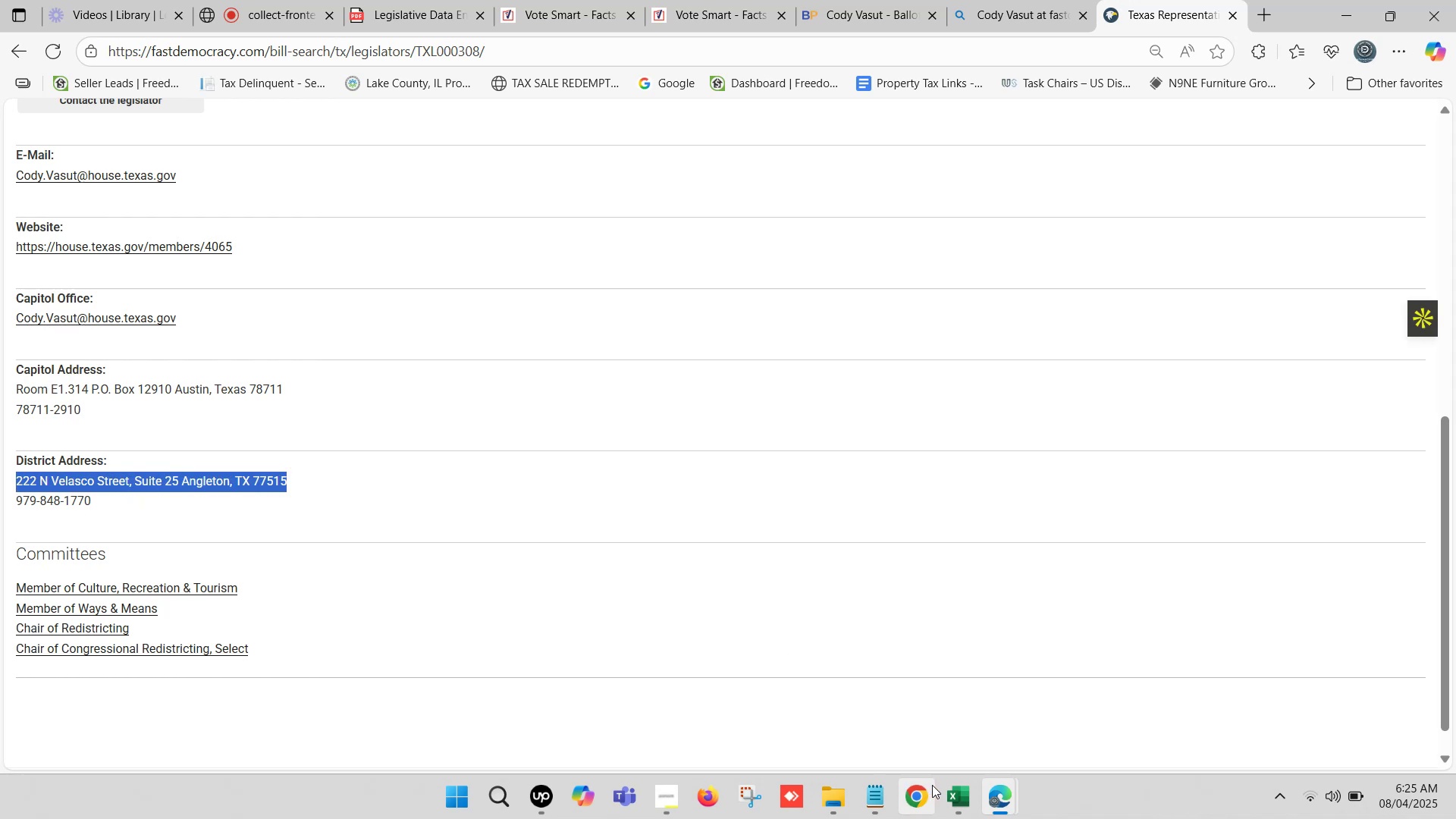 
left_click([943, 795])
 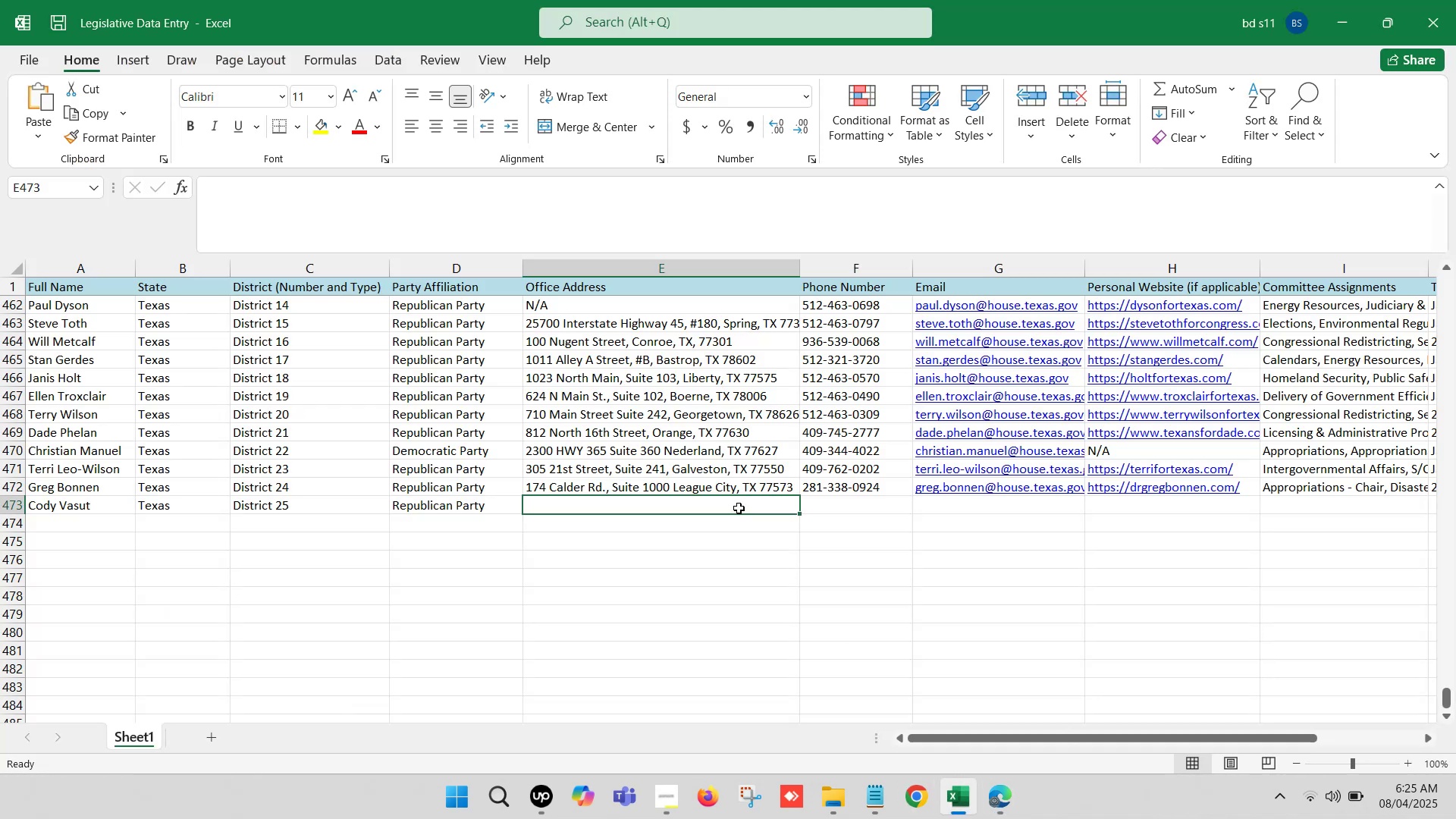 
left_click([720, 504])
 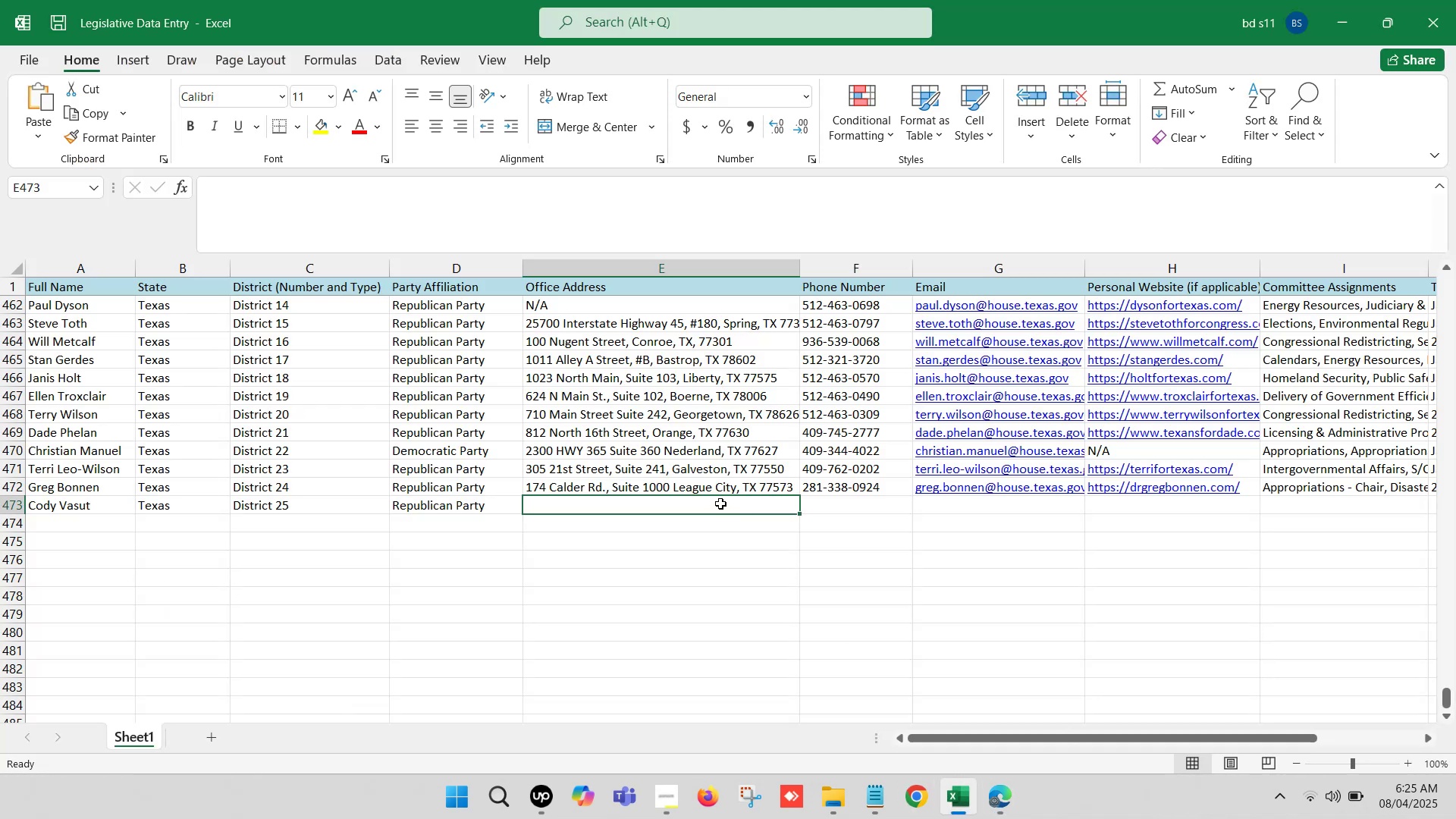 
key(Control+ControlLeft)
 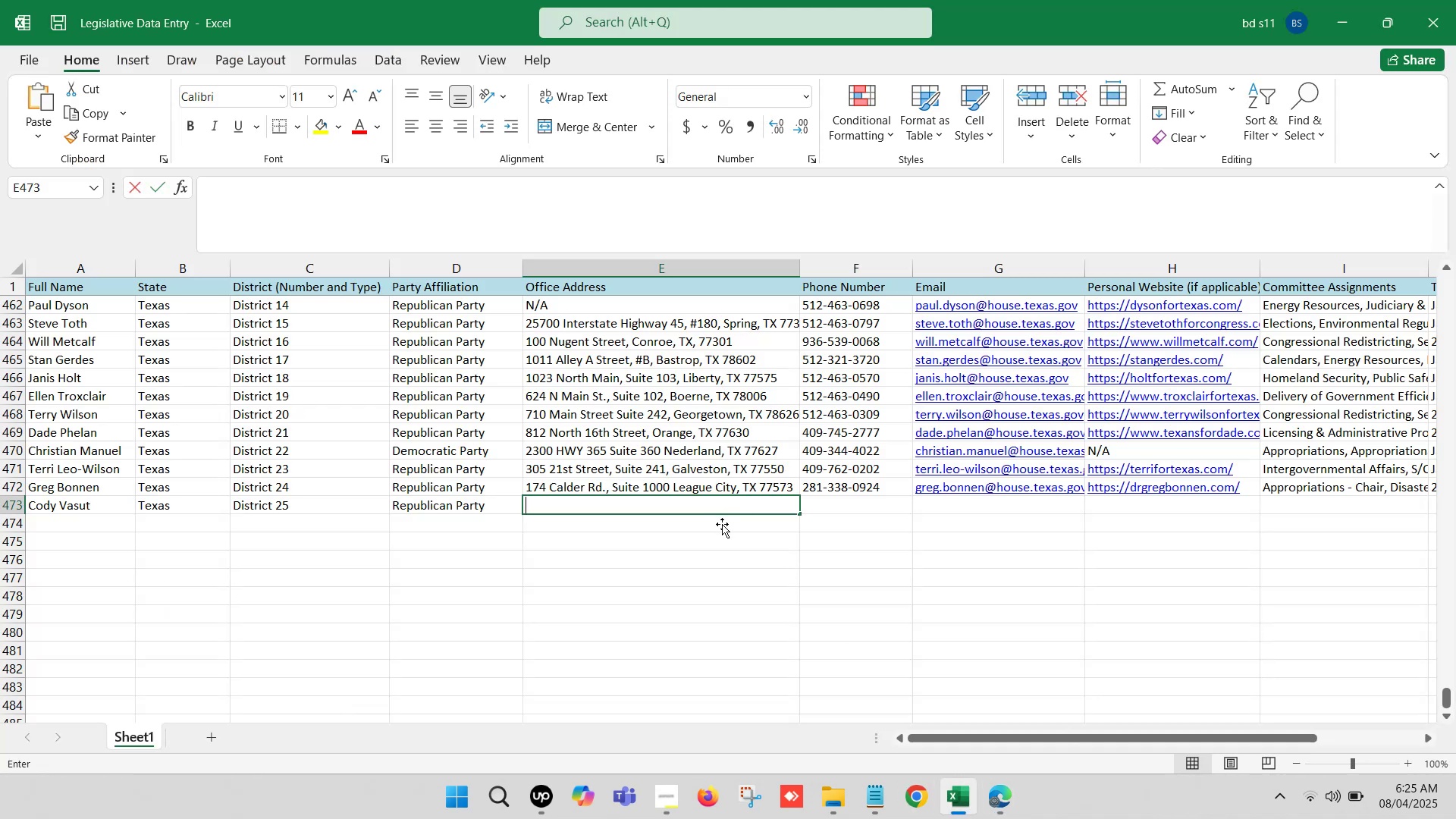 
key(Control+V)
 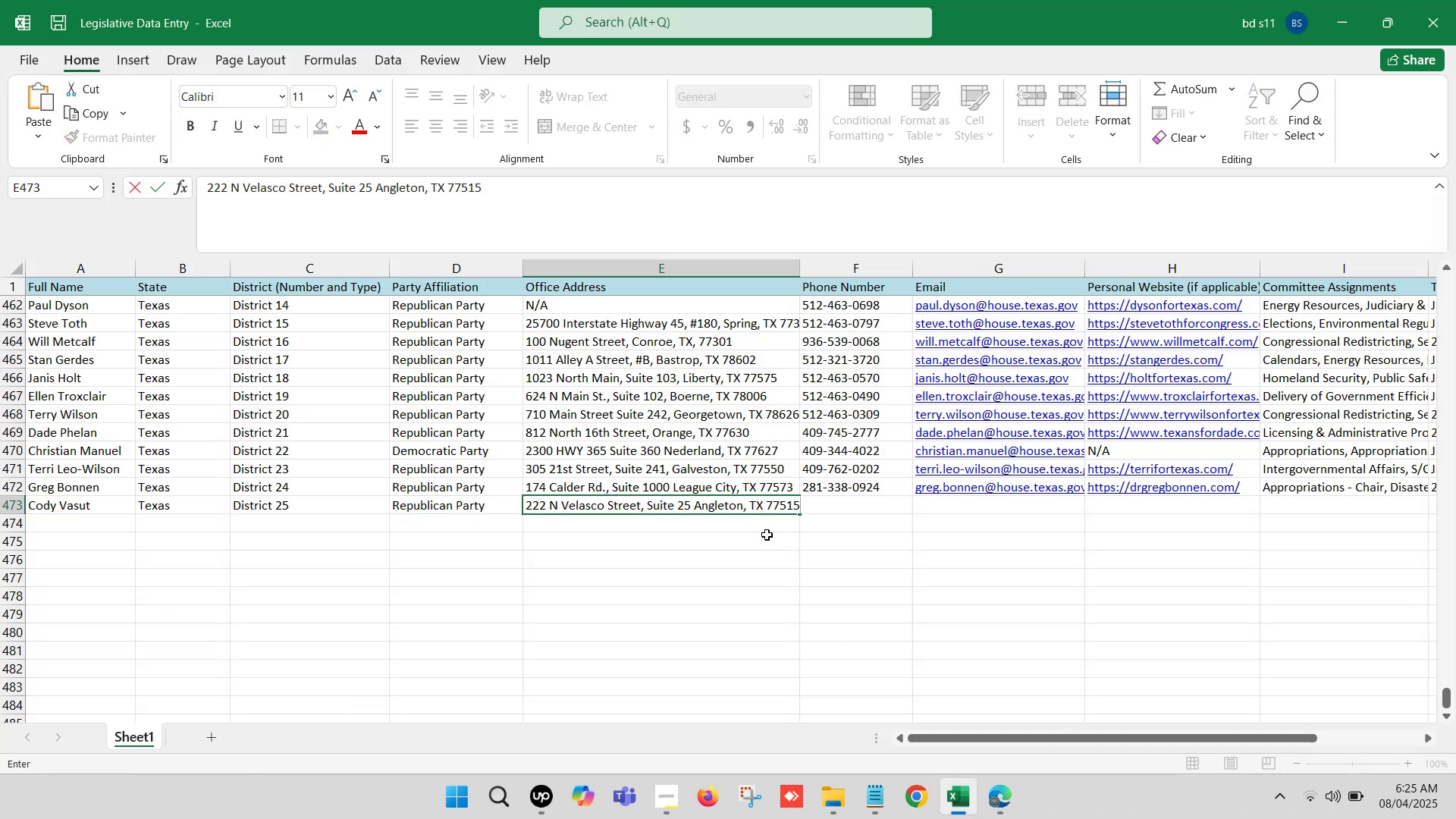 
left_click([764, 542])
 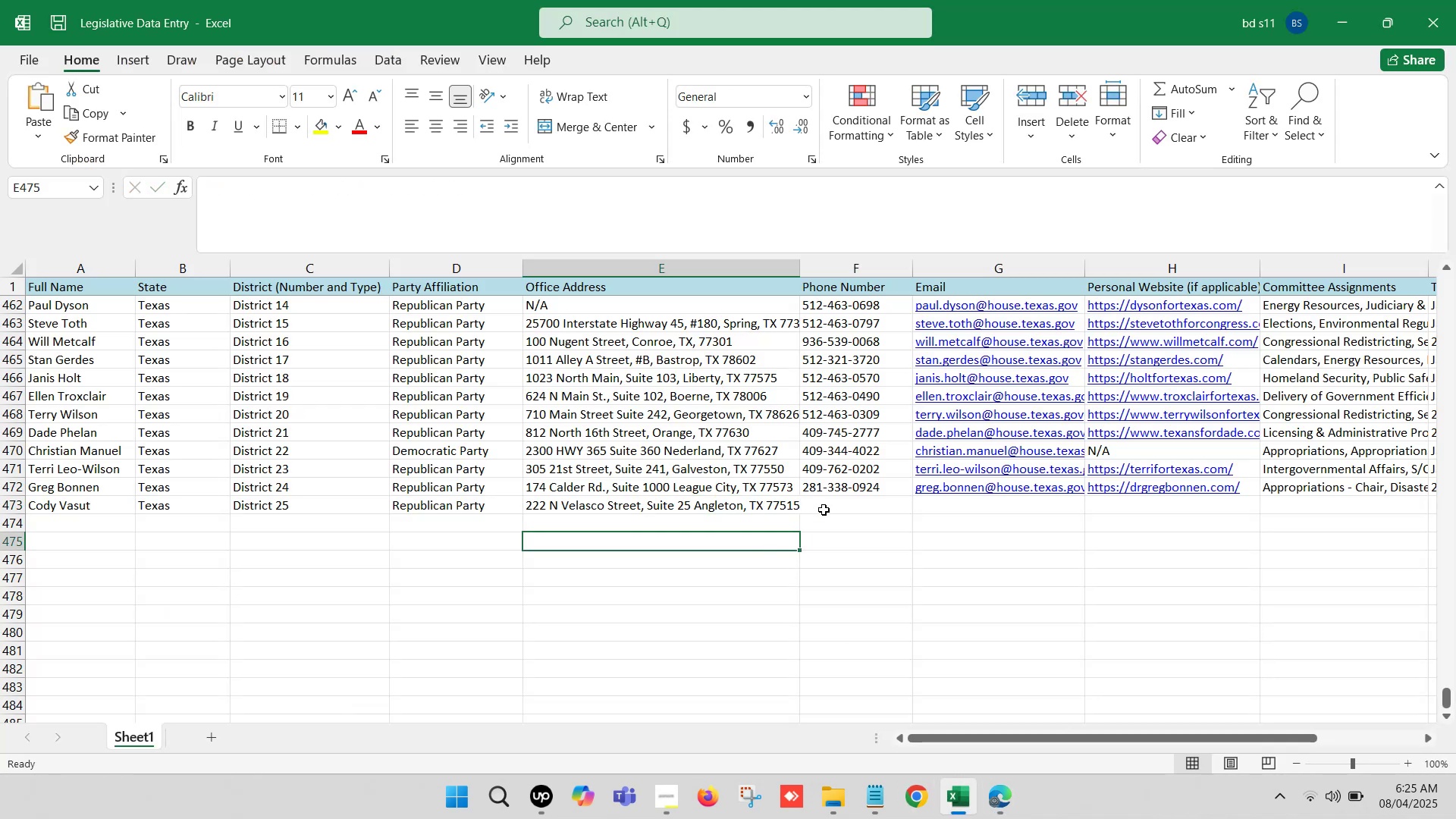 
left_click([824, 507])
 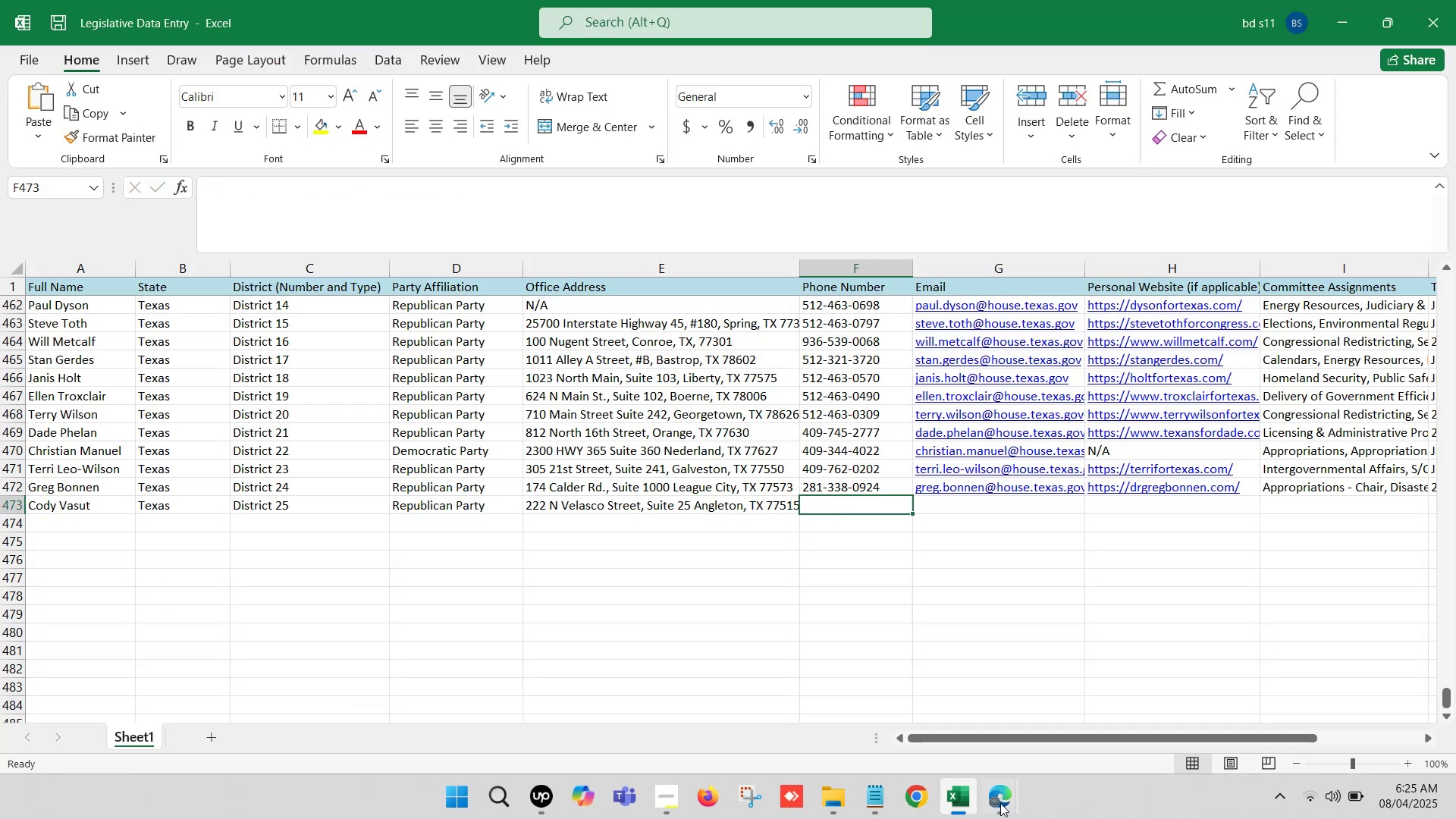 
left_click([1003, 803])
 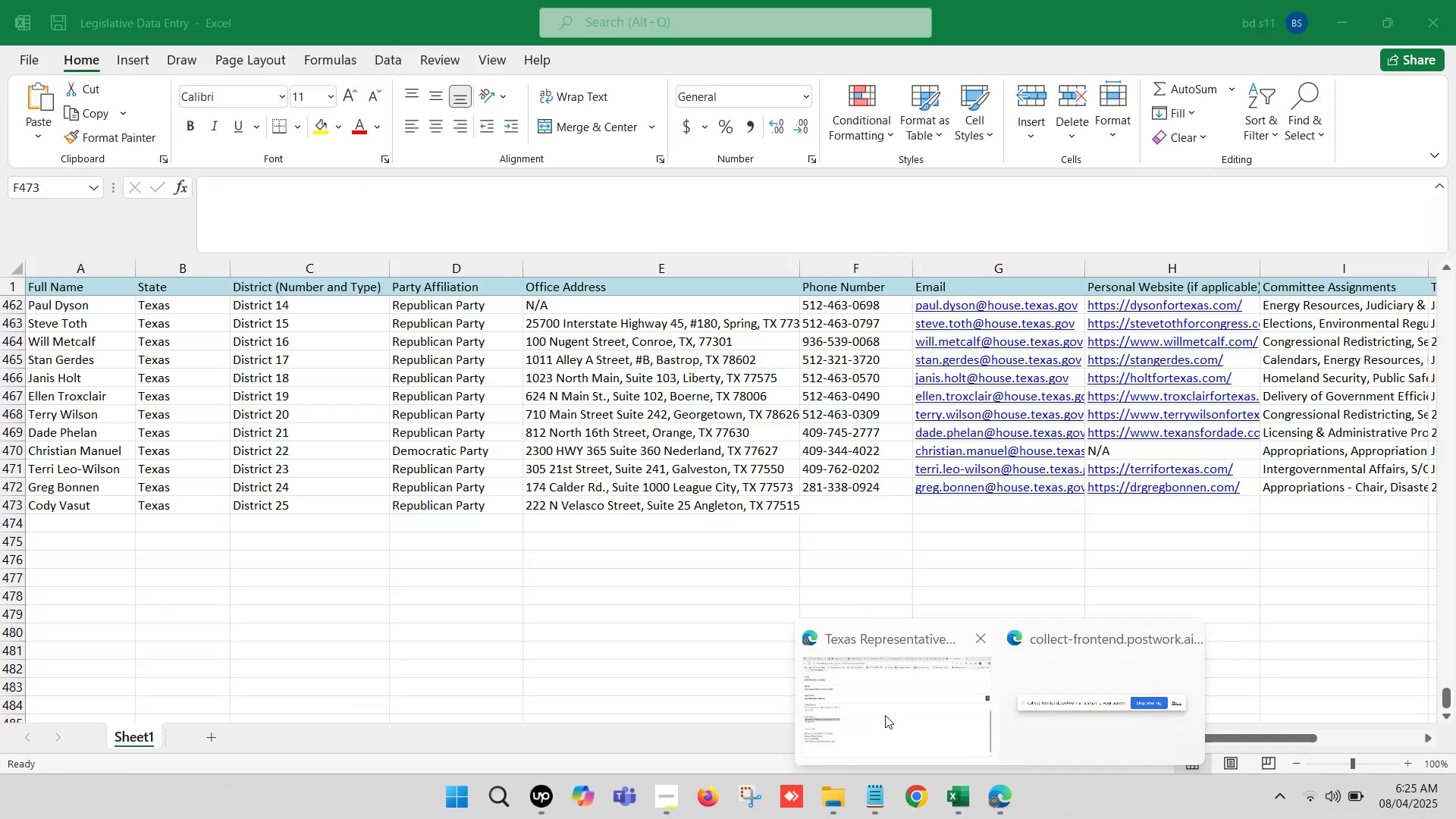 
left_click([860, 701])
 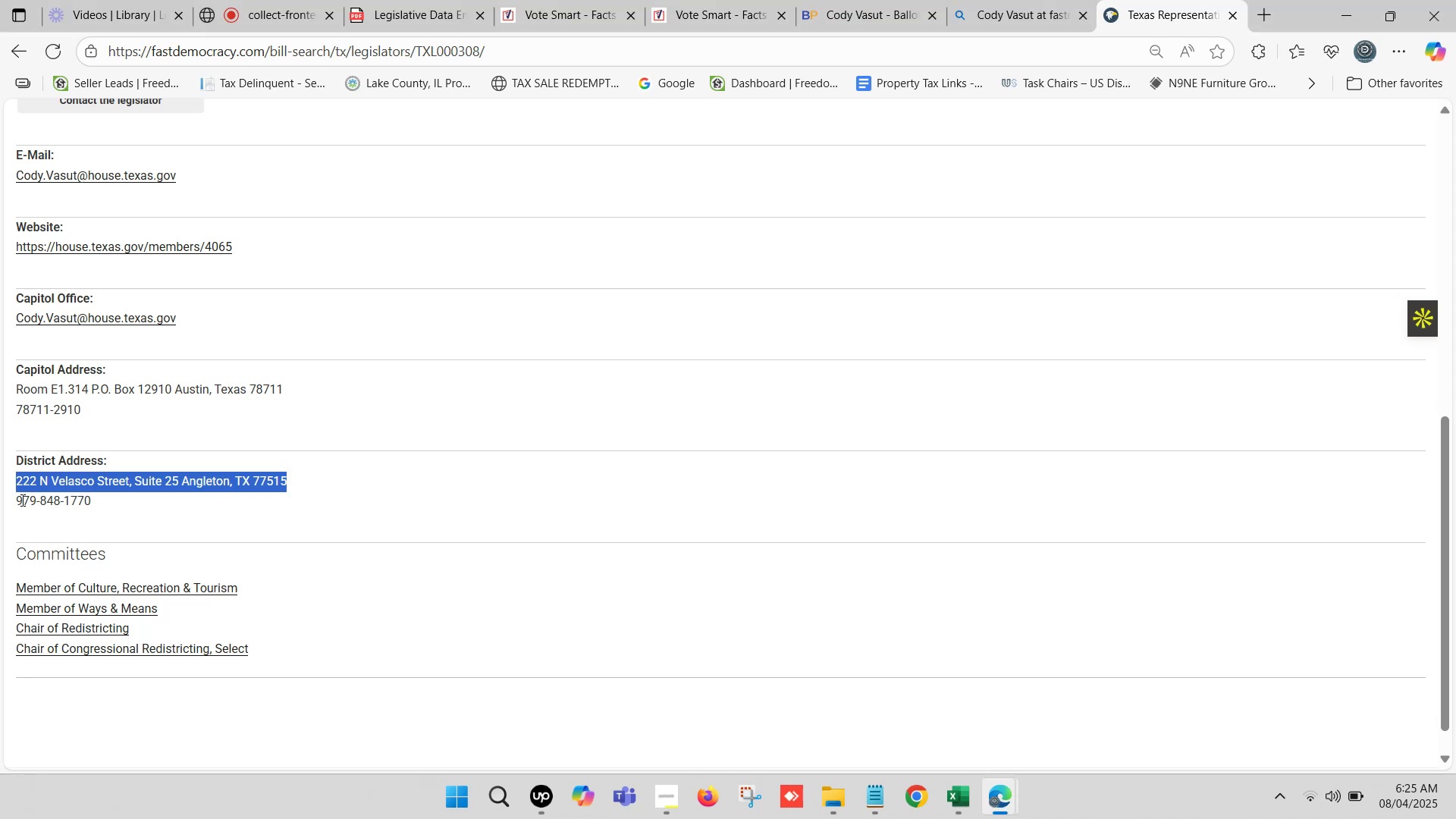 
left_click_drag(start_coordinate=[18, 498], to_coordinate=[90, 494])
 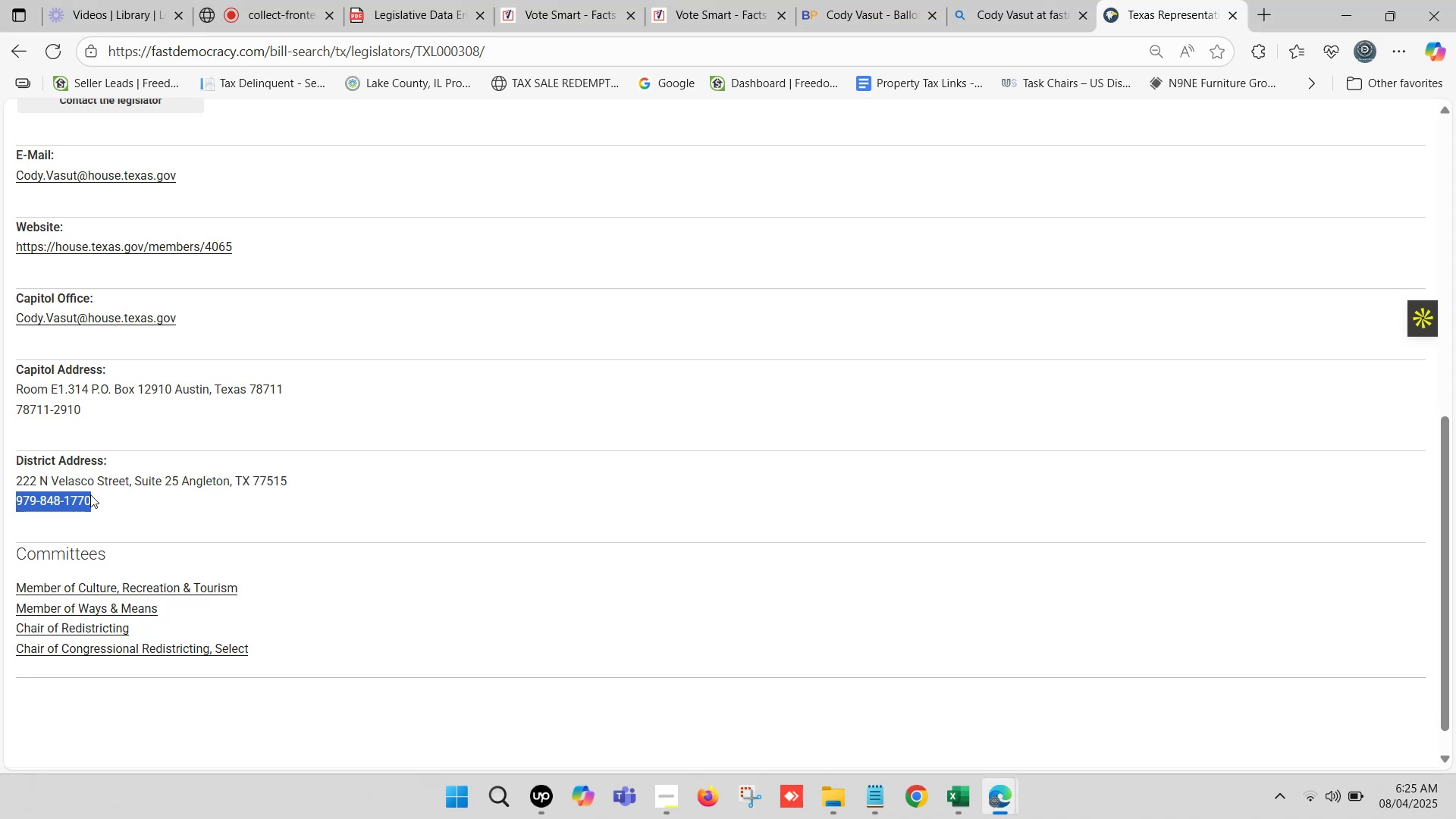 
key(Control+C)
 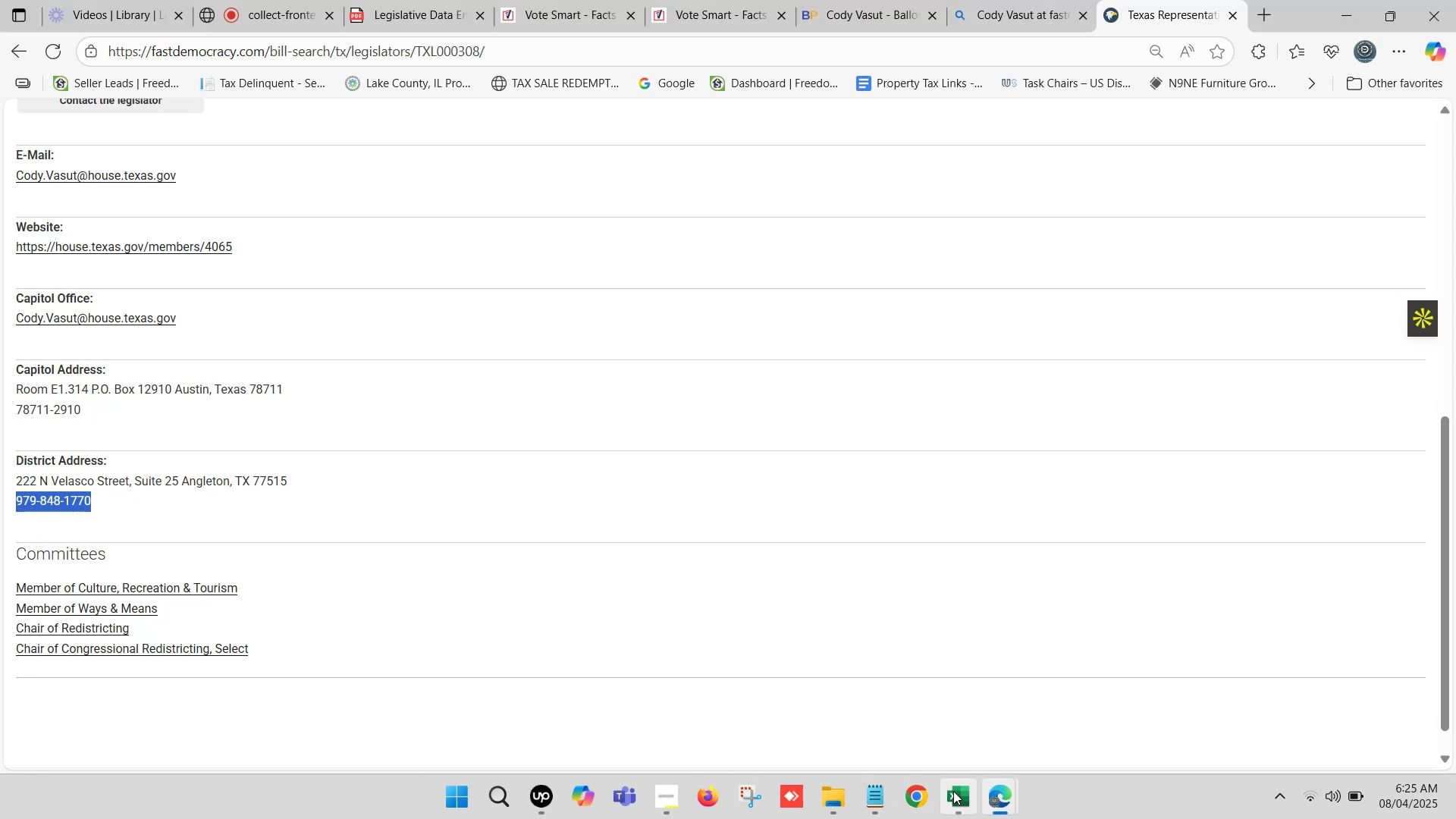 
left_click([954, 790])
 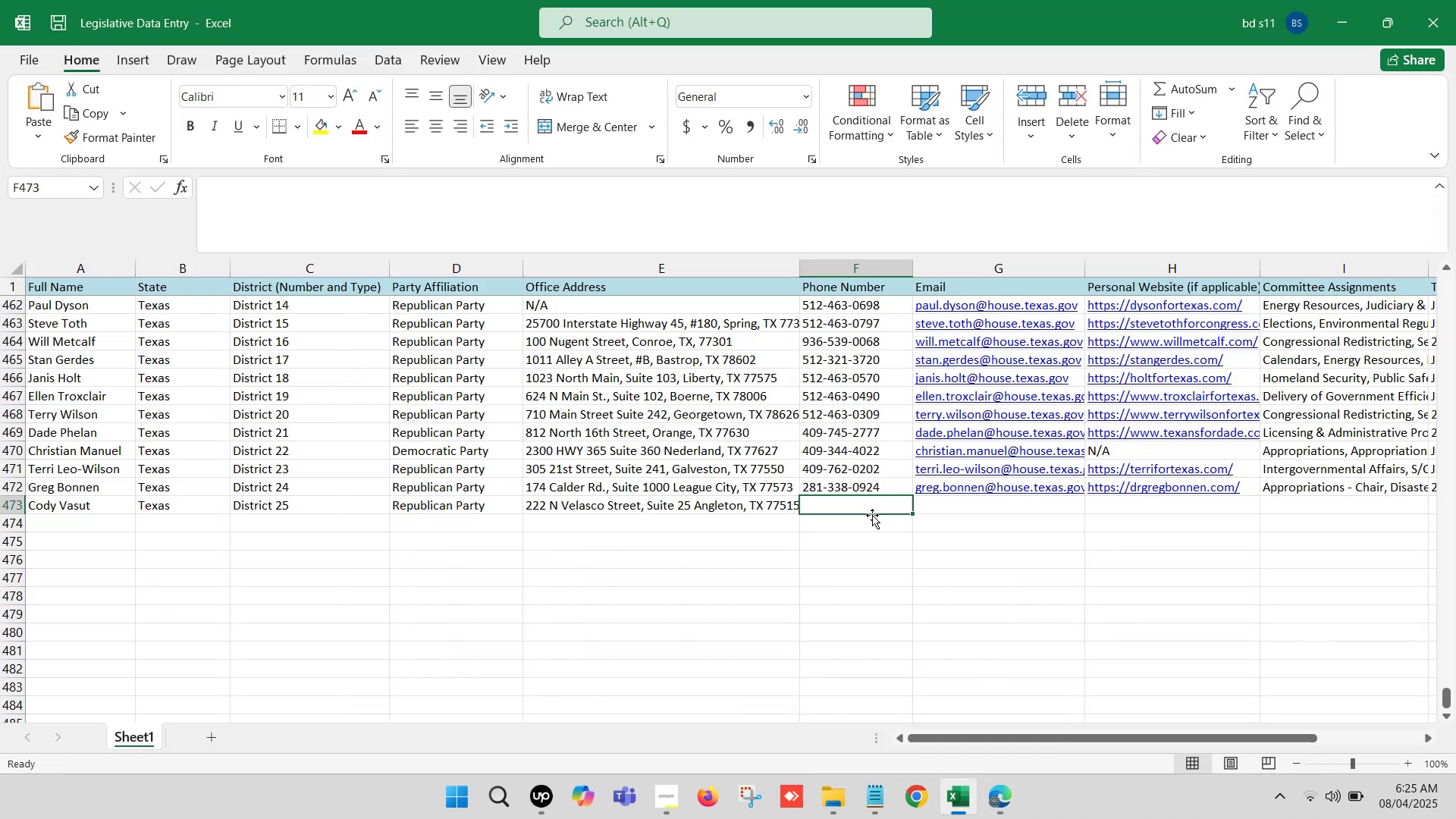 
double_click([872, 510])
 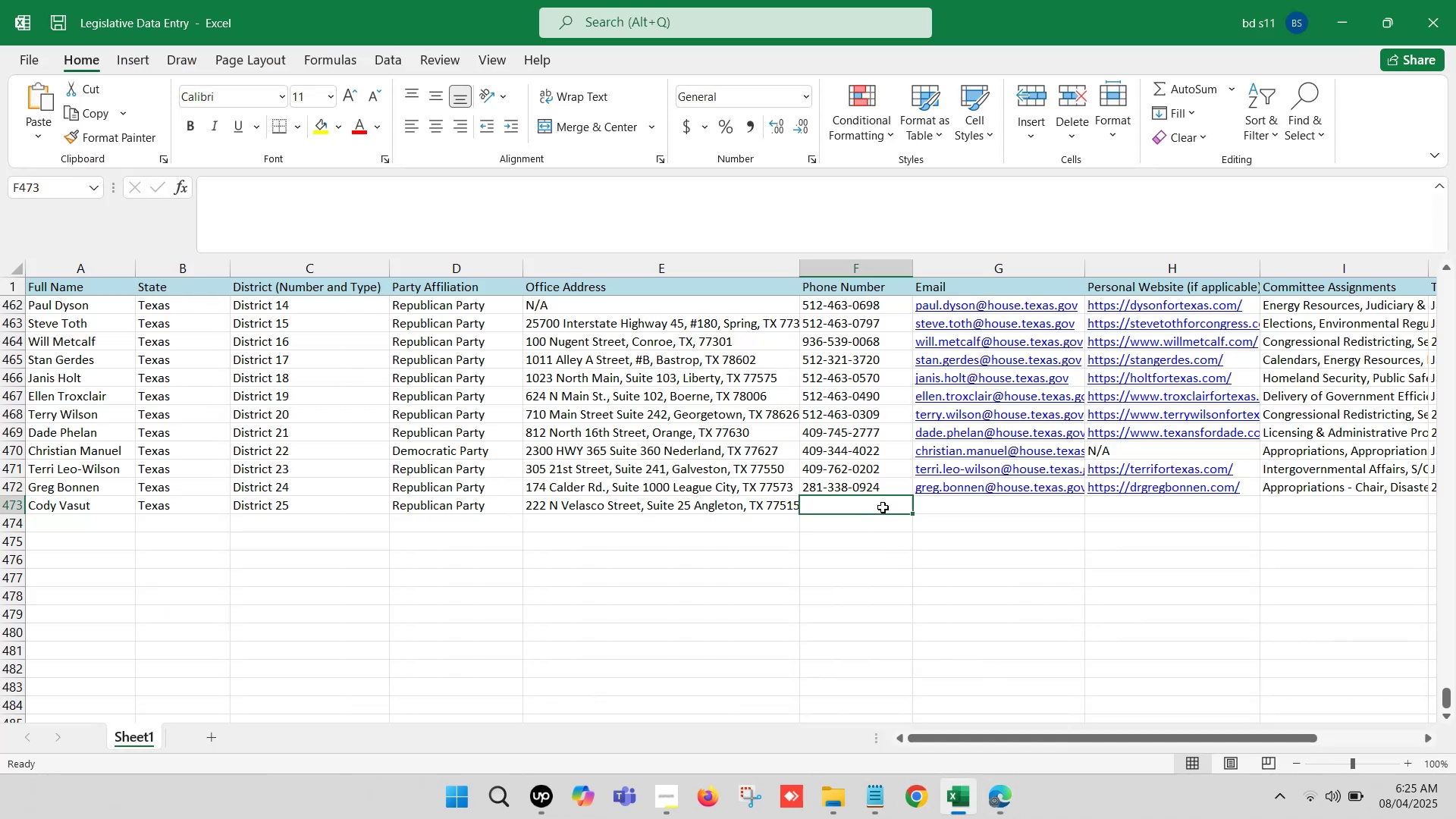 
double_click([883, 507])
 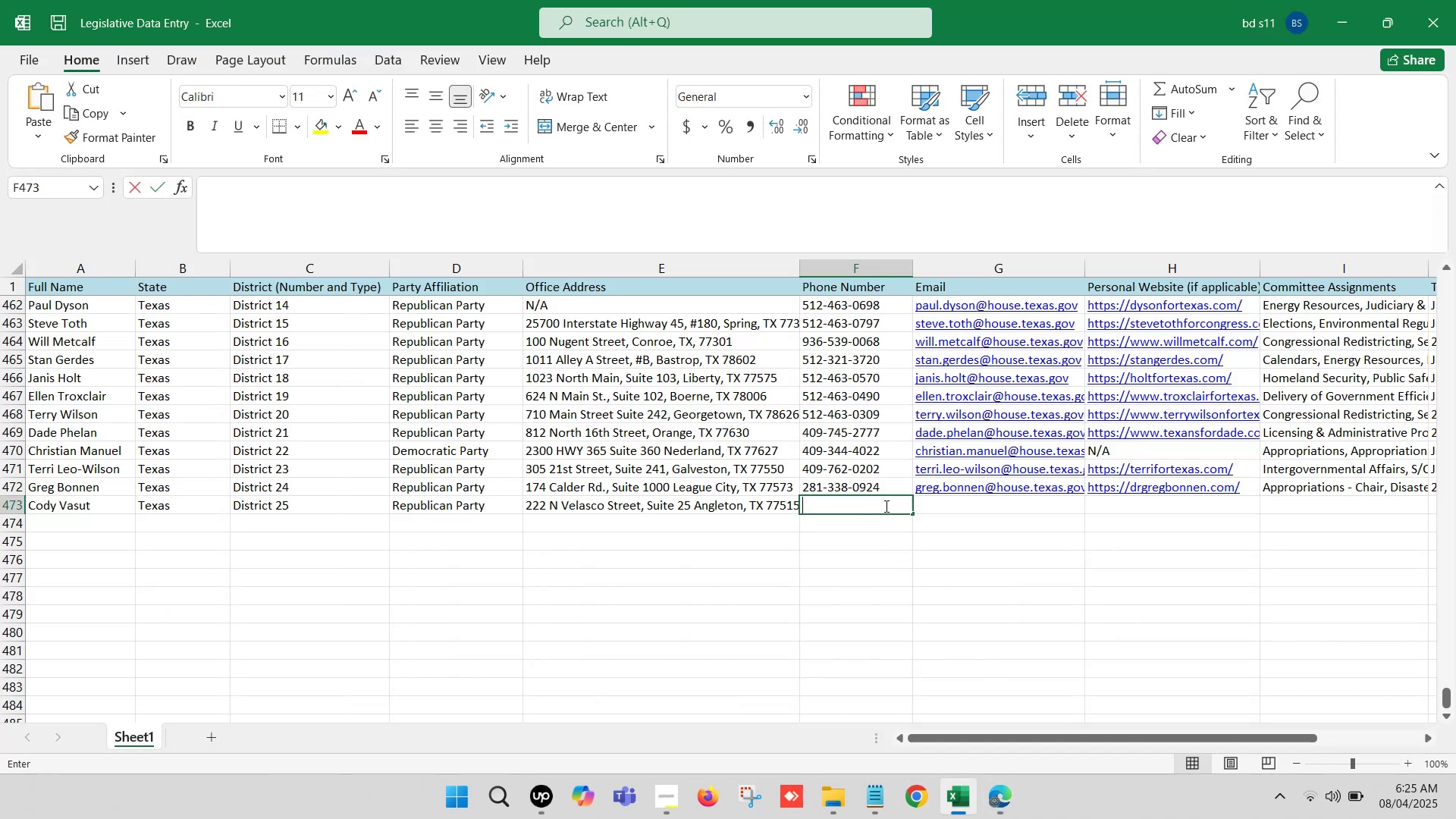 
key(Control+ControlLeft)
 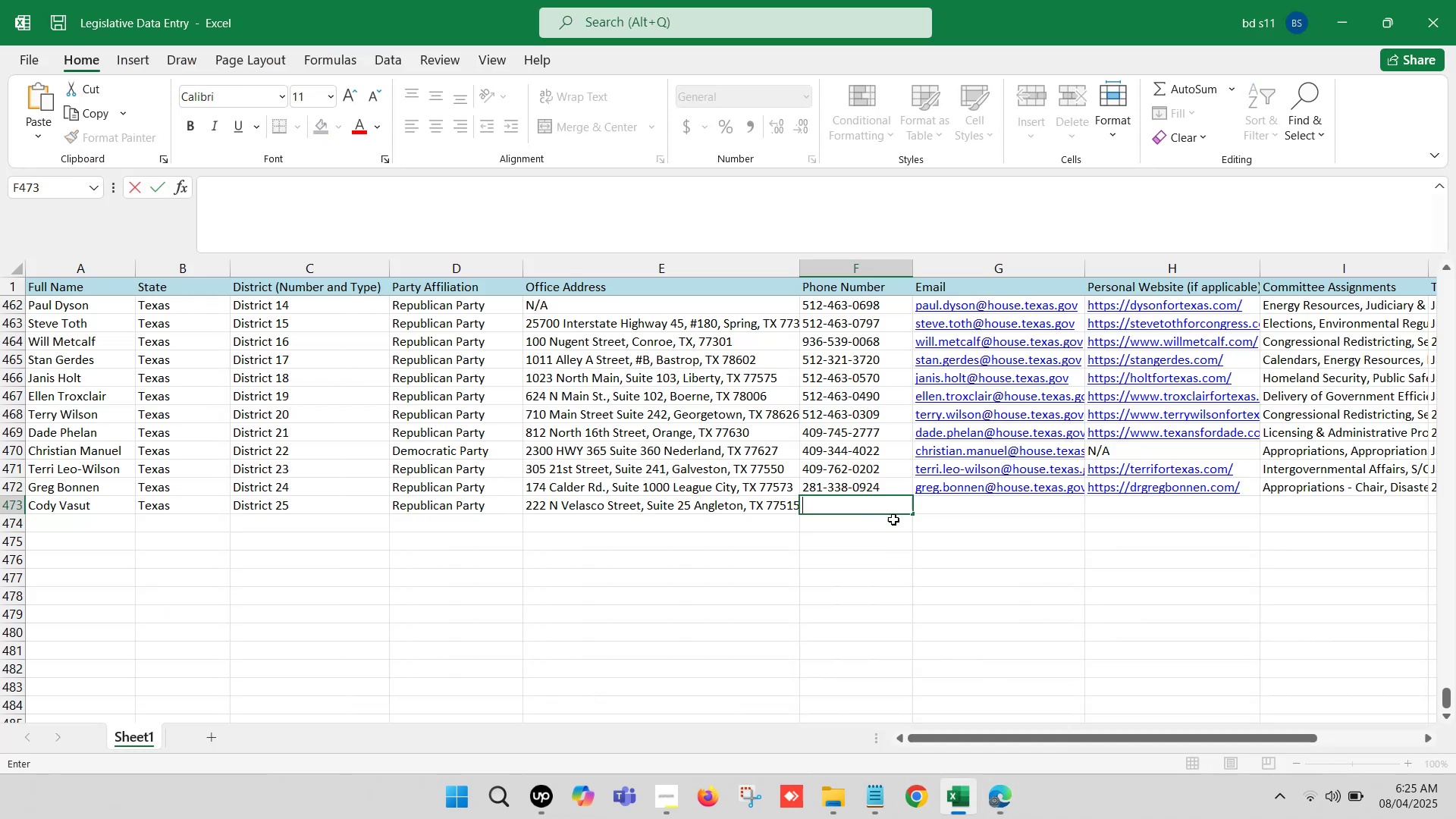 
key(Control+V)
 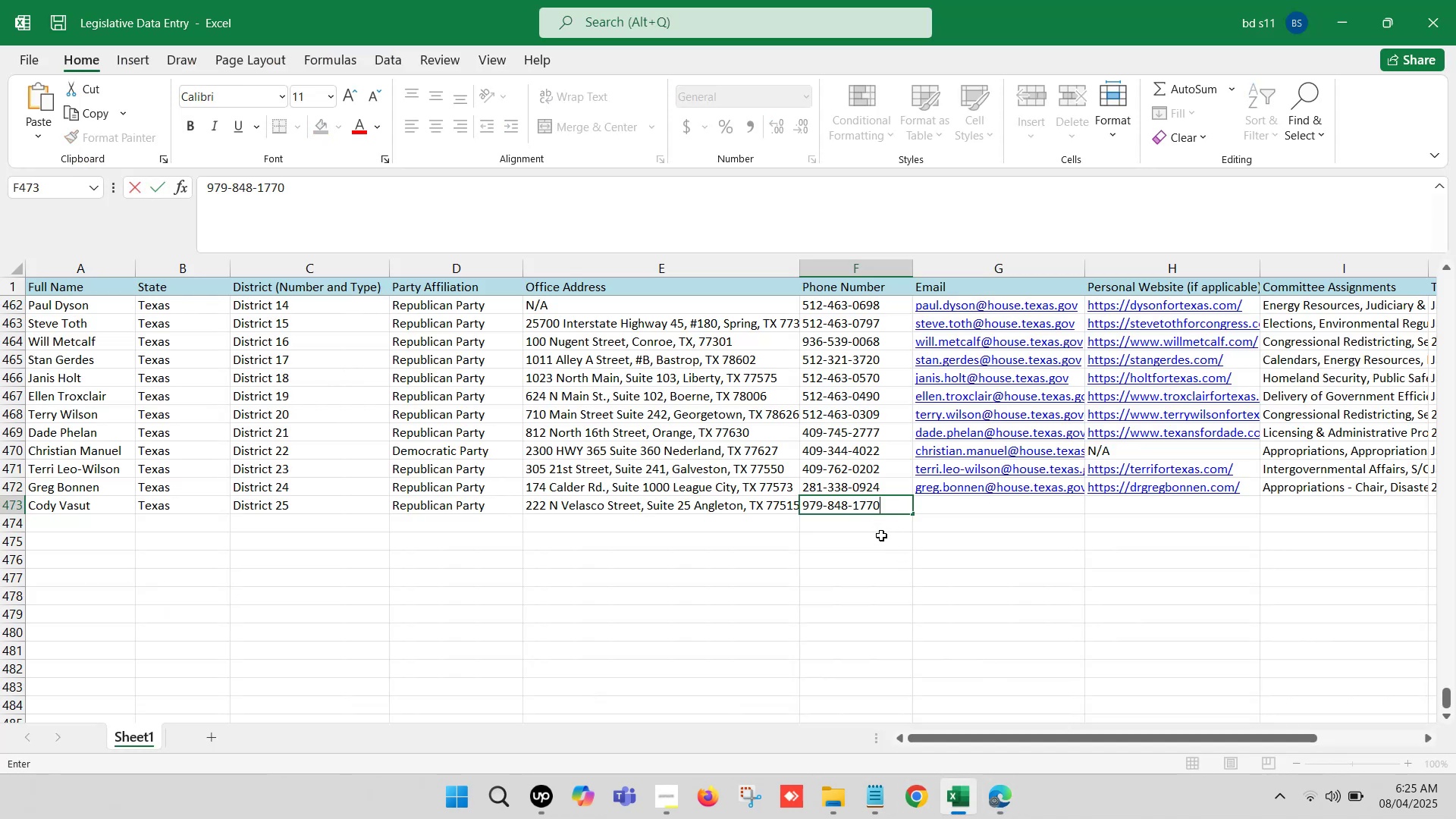 
left_click([868, 552])
 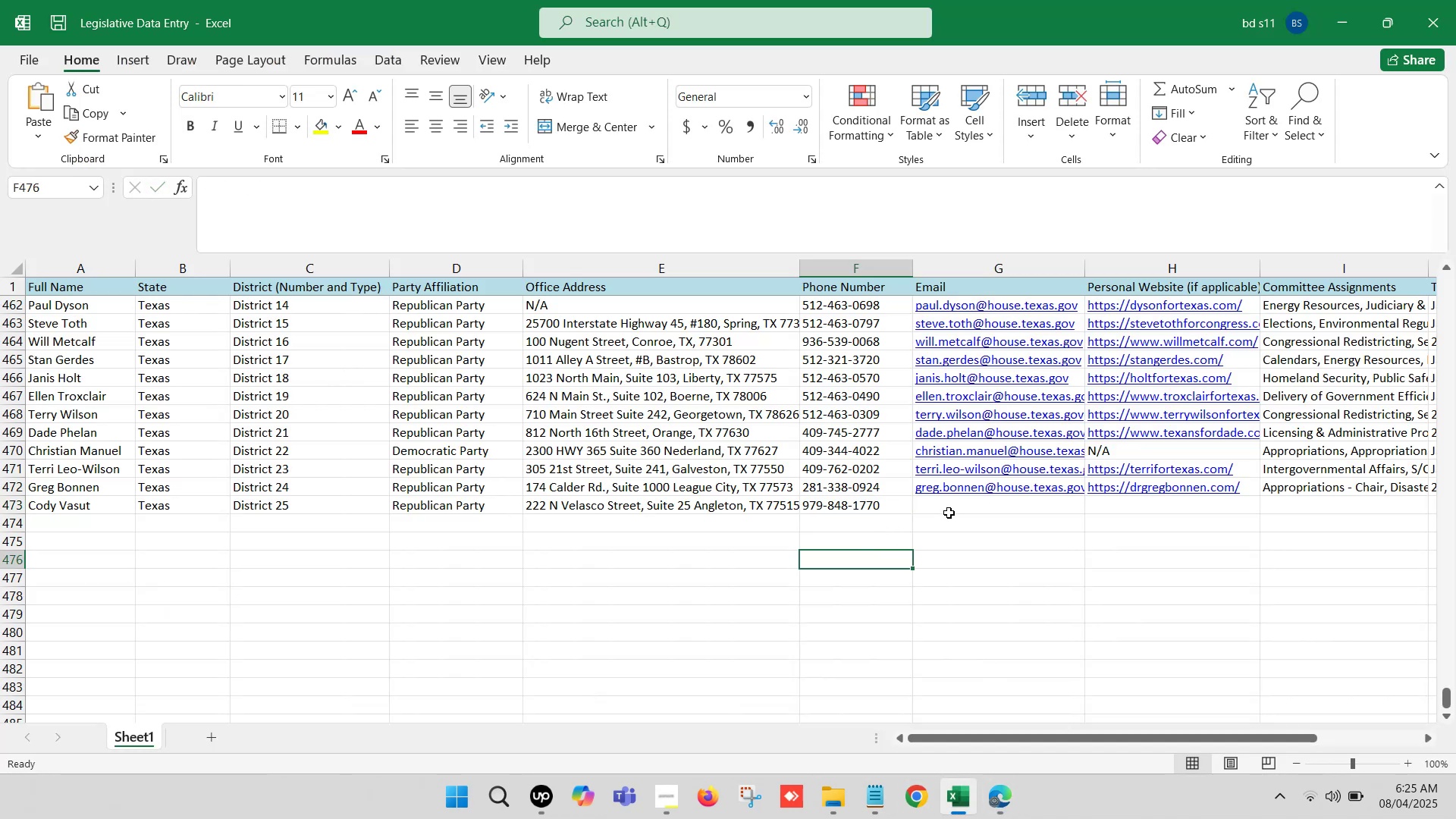 
left_click([949, 507])
 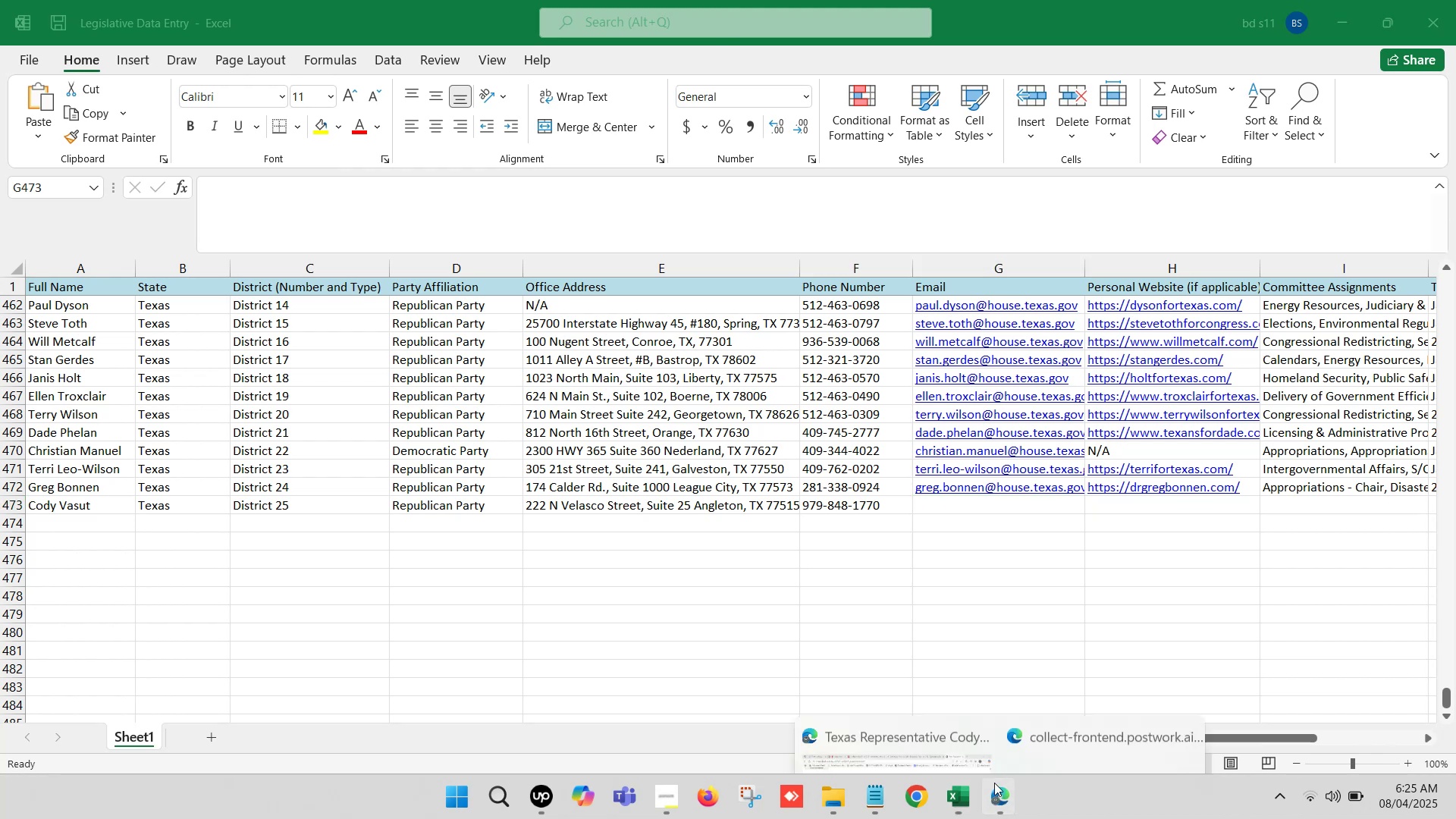 
left_click([878, 689])
 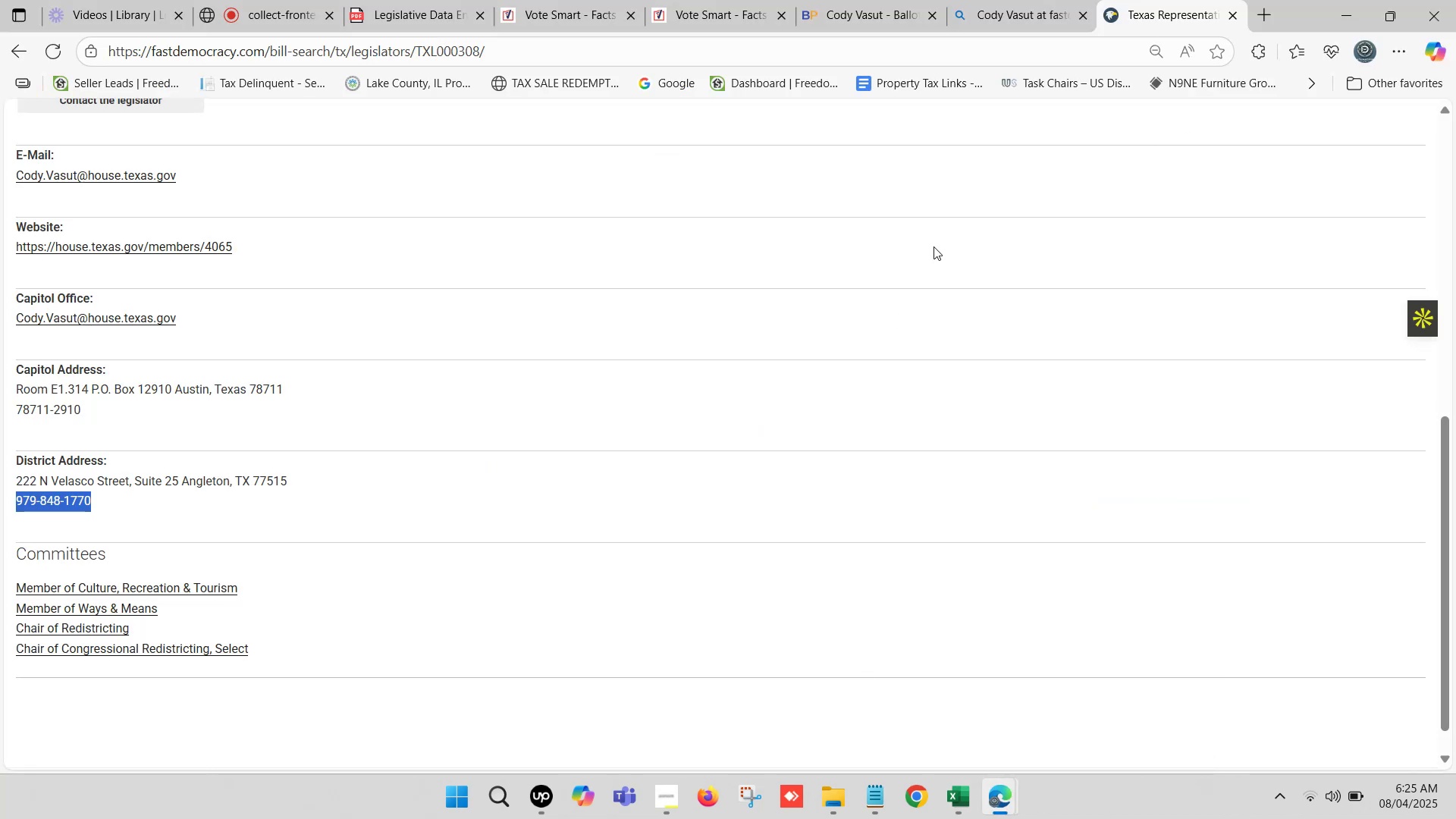 
scroll: coordinate [140, 293], scroll_direction: up, amount: 1.0
 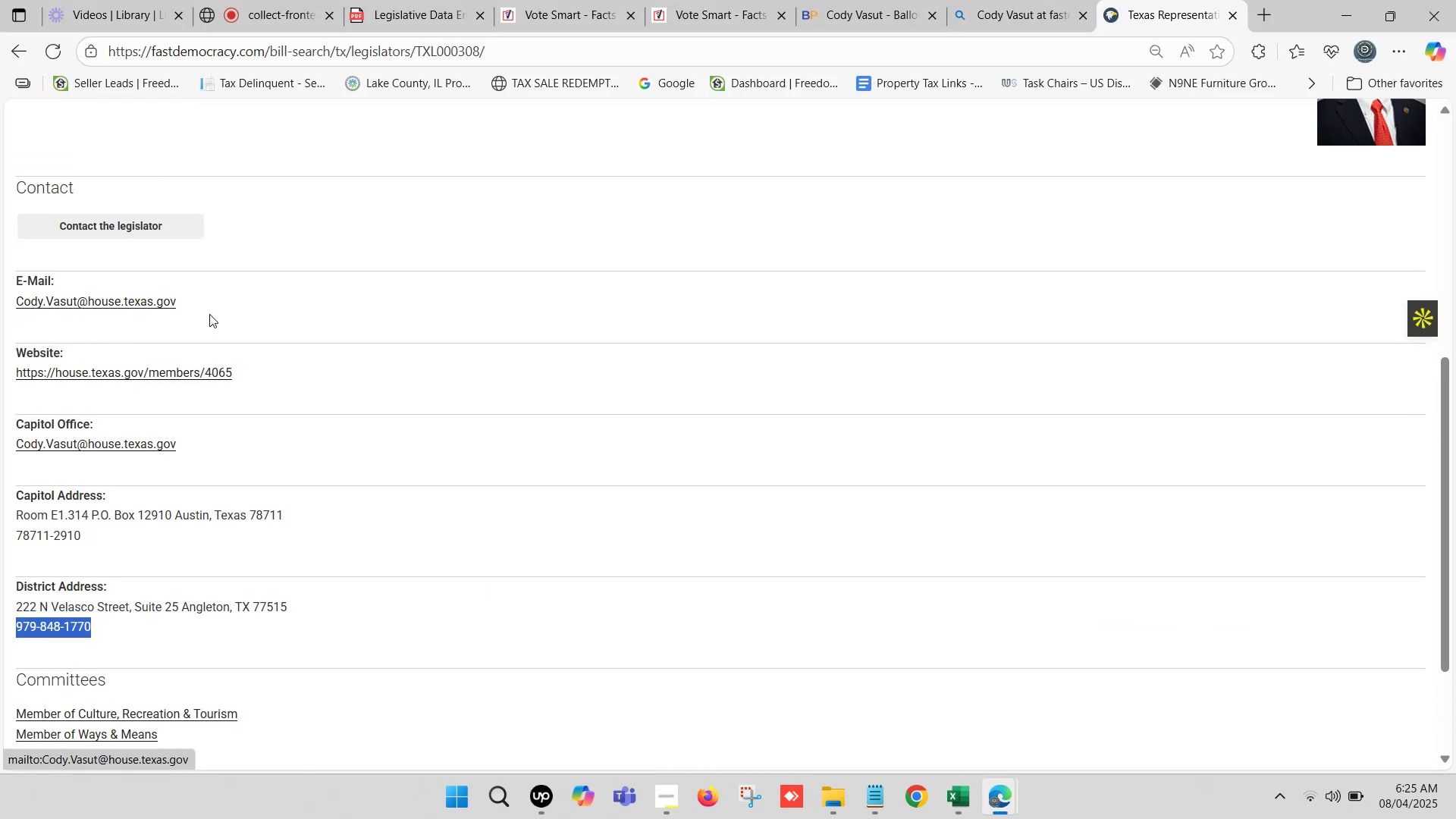 
left_click_drag(start_coordinate=[197, 300], to_coordinate=[8, 302])
 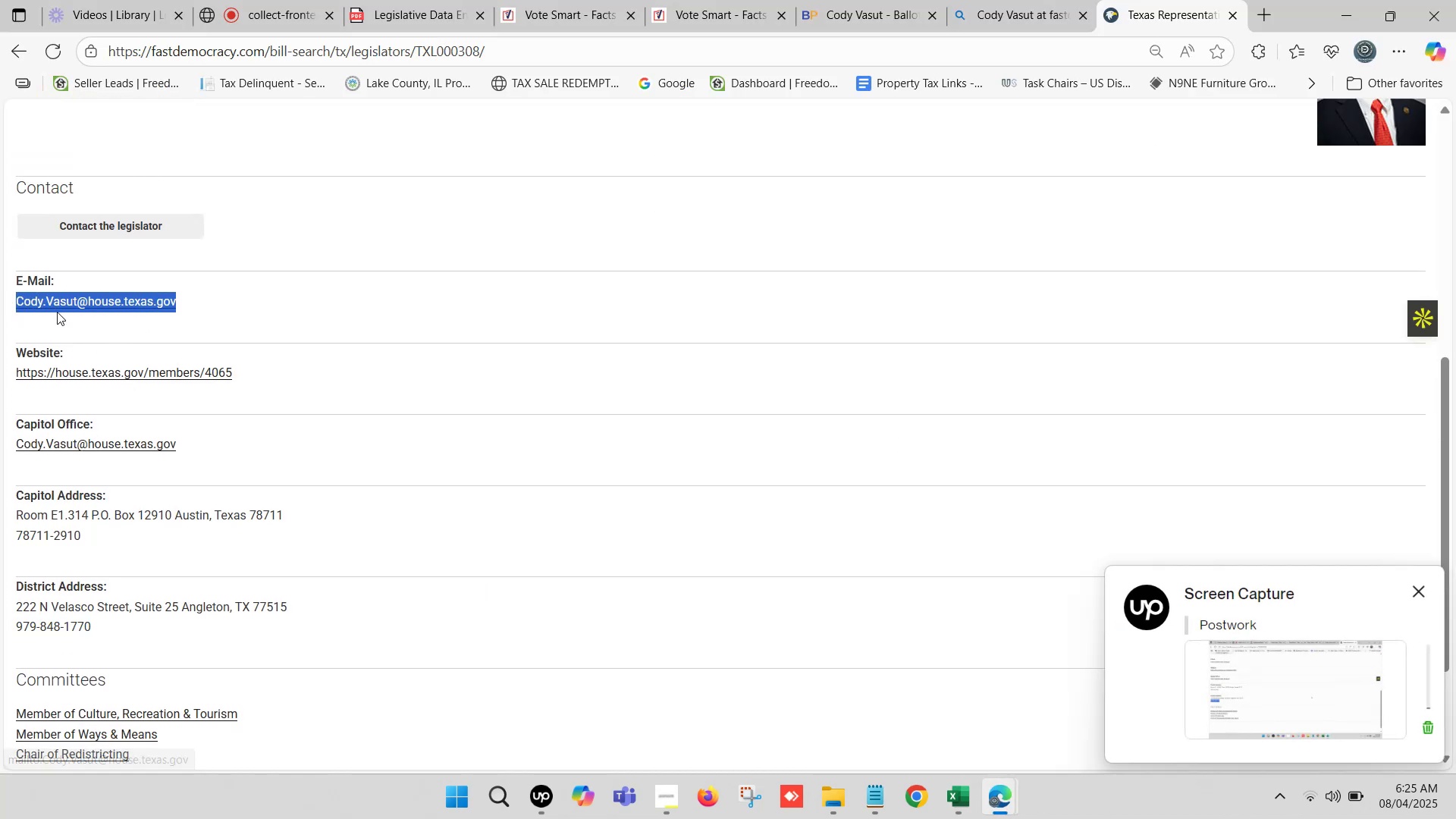 
key(Control+C)
 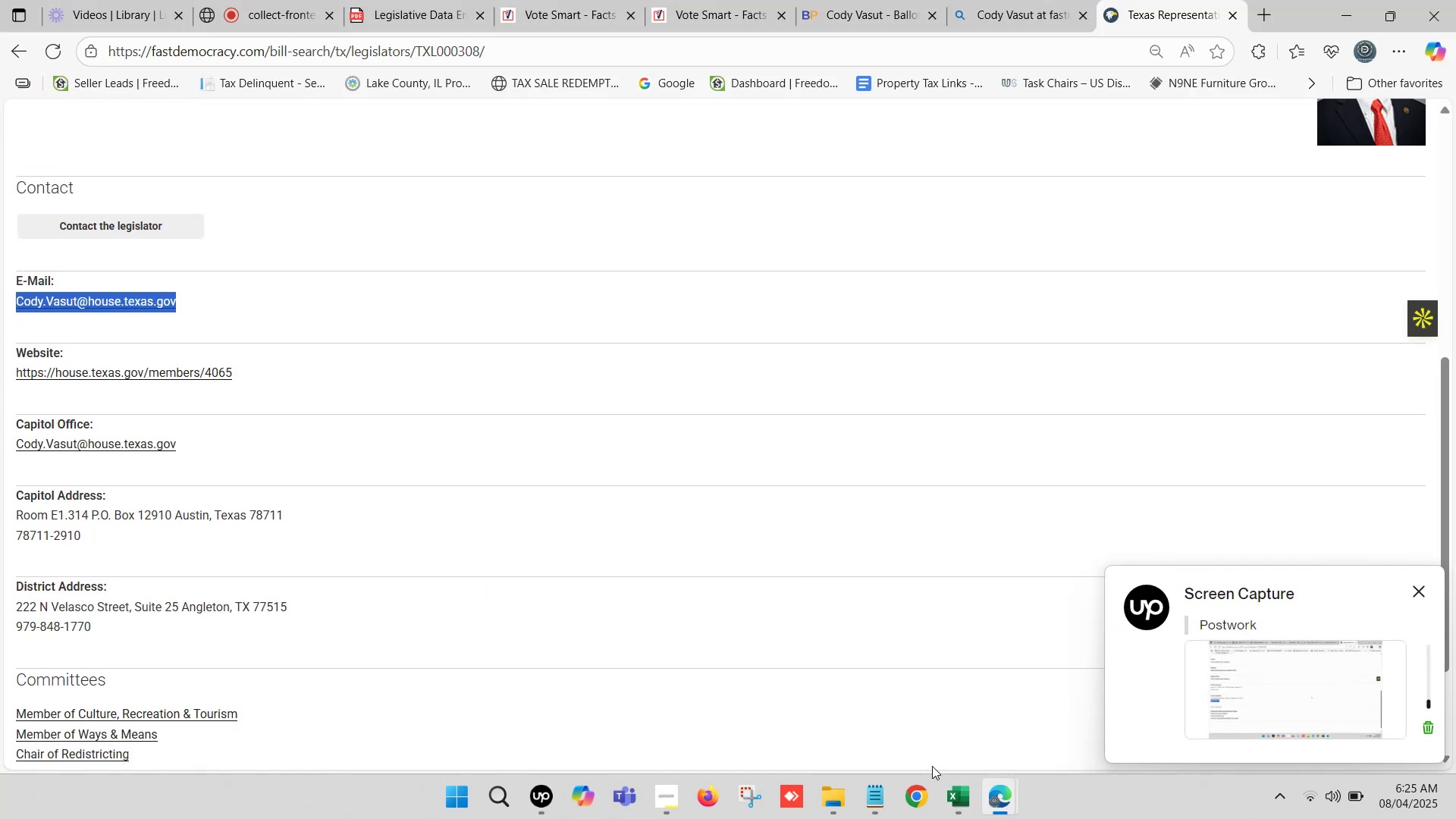 
left_click([959, 801])
 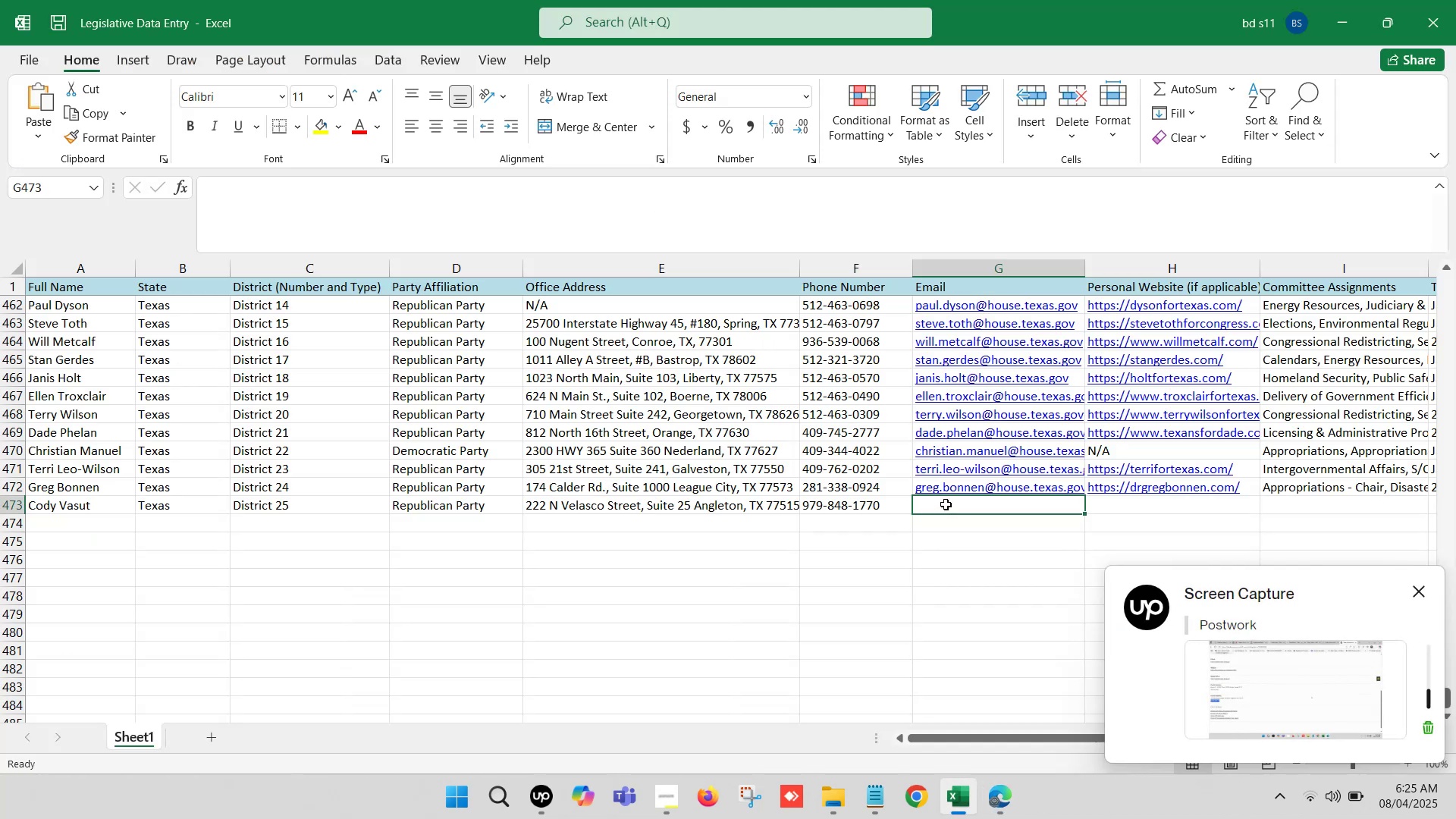 
double_click([946, 504])
 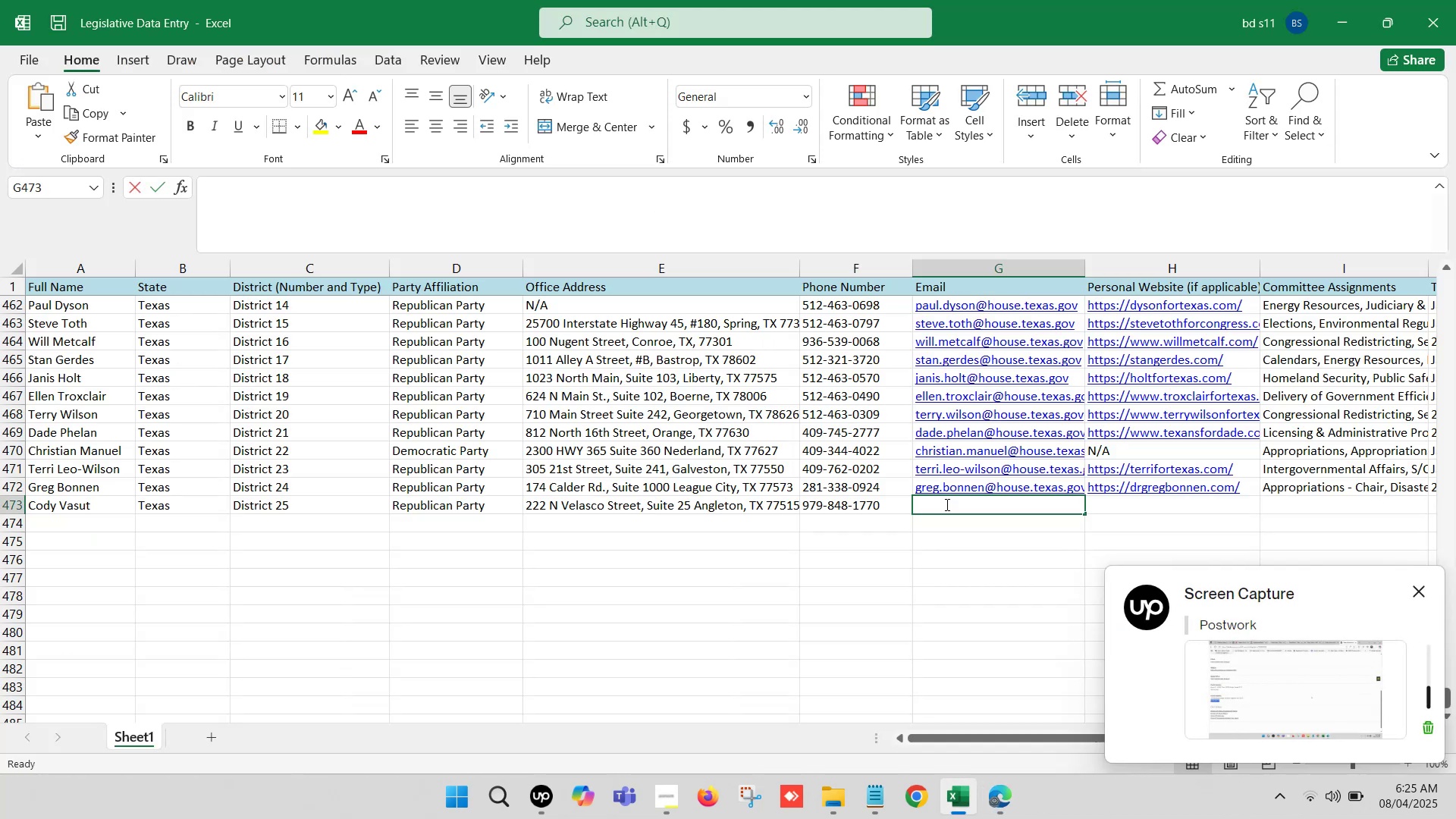 
key(Control+V)
 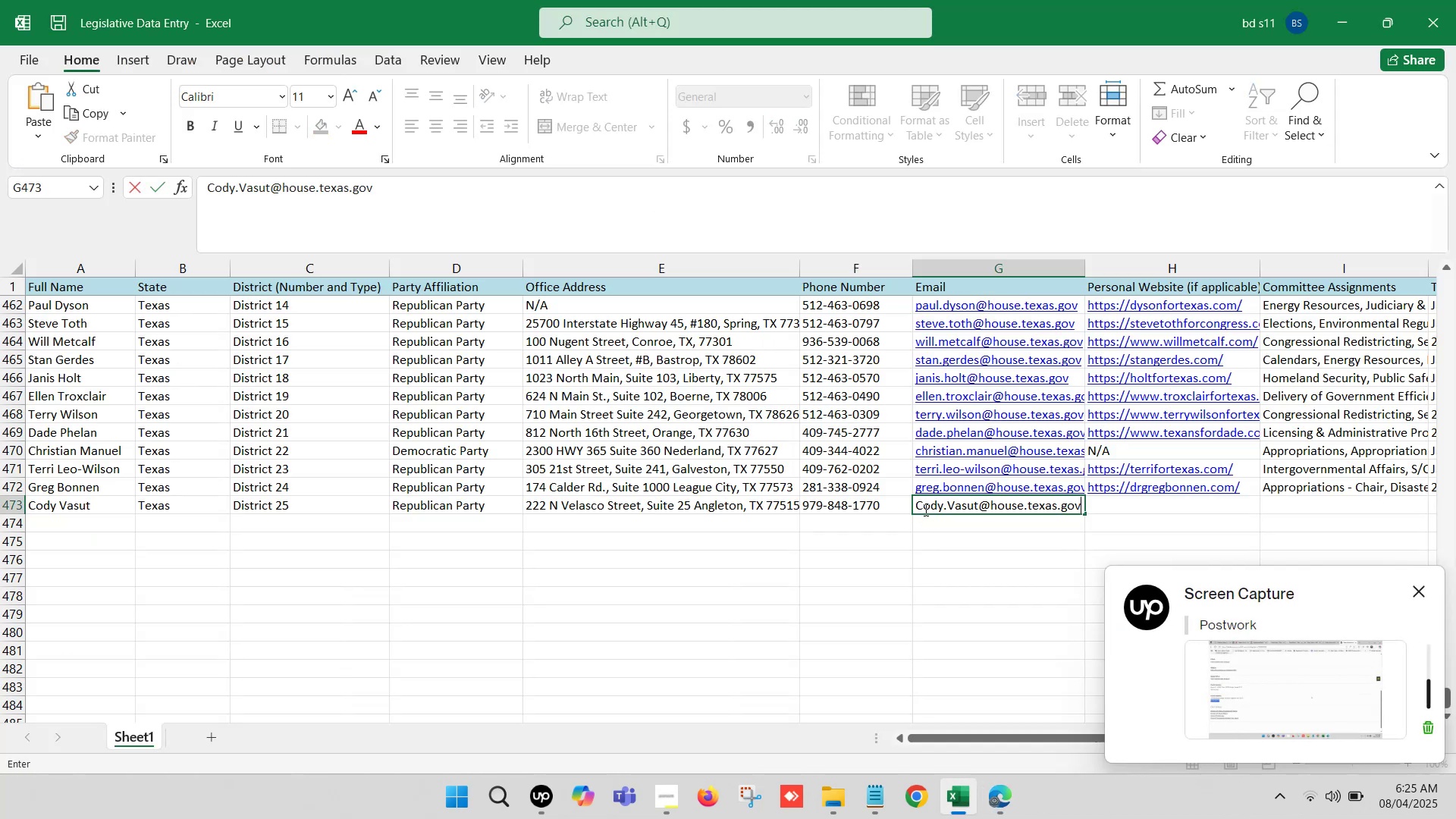 
left_click([925, 504])
 